 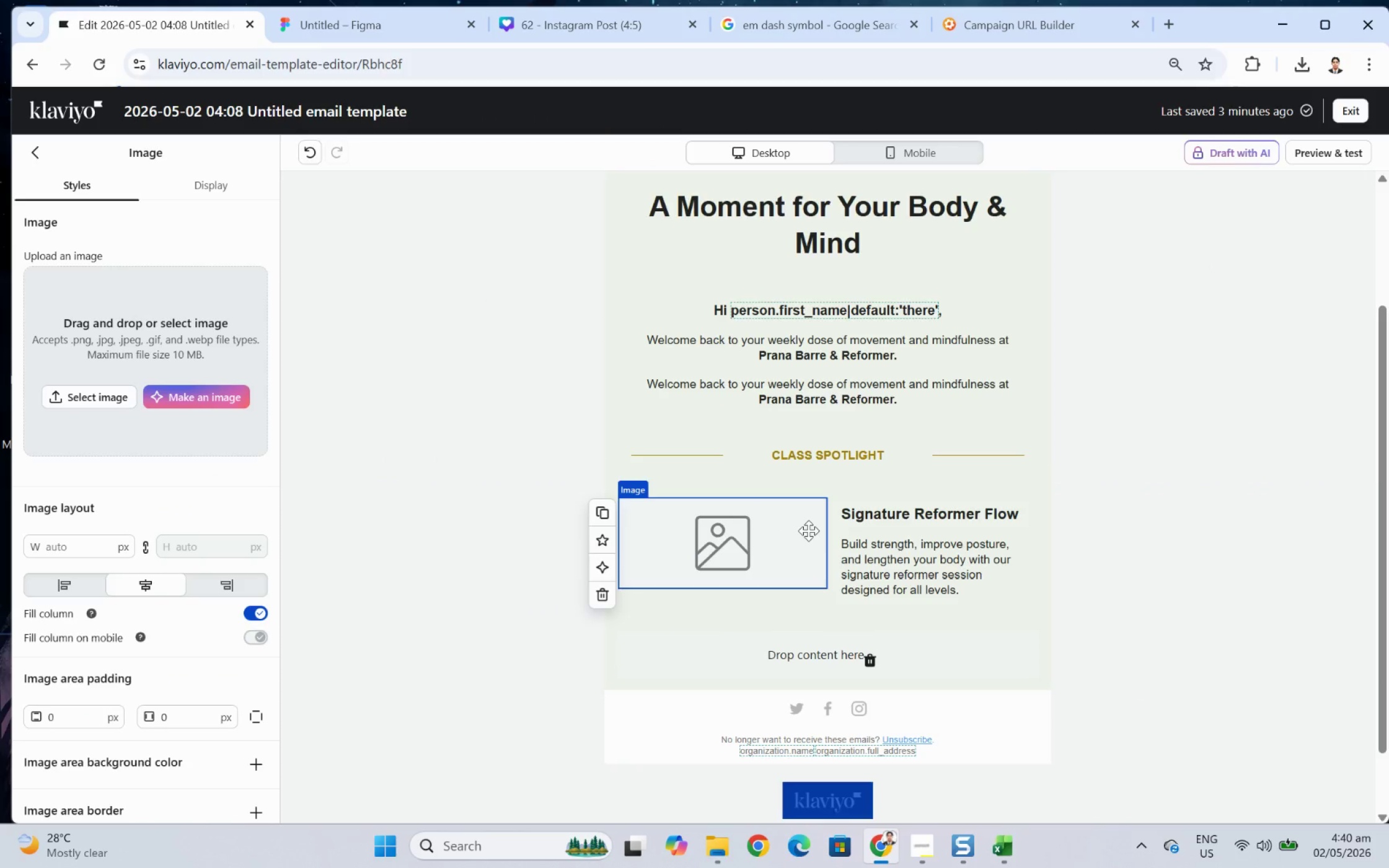 
left_click([233, 397])
 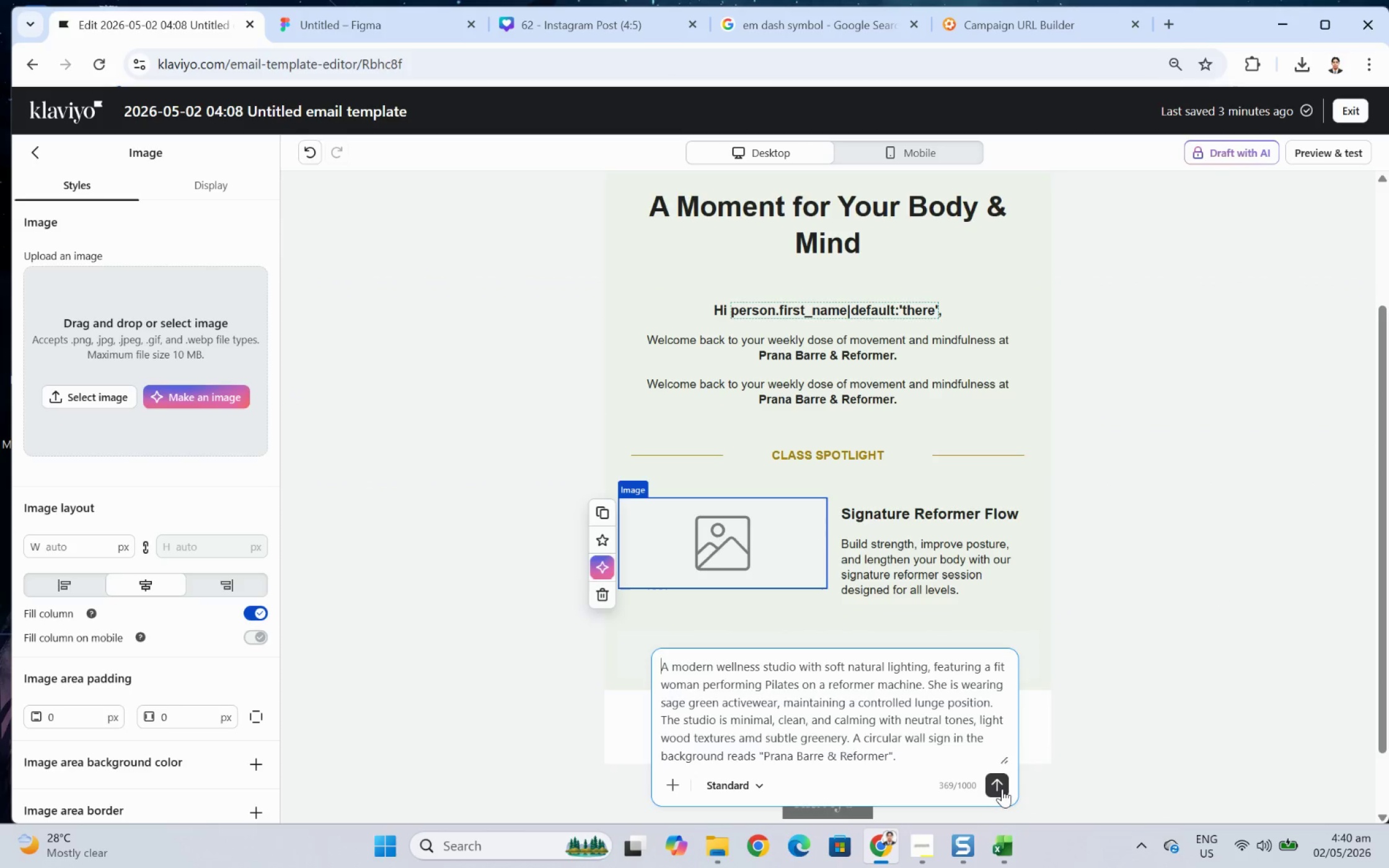 
left_click([1000, 786])
 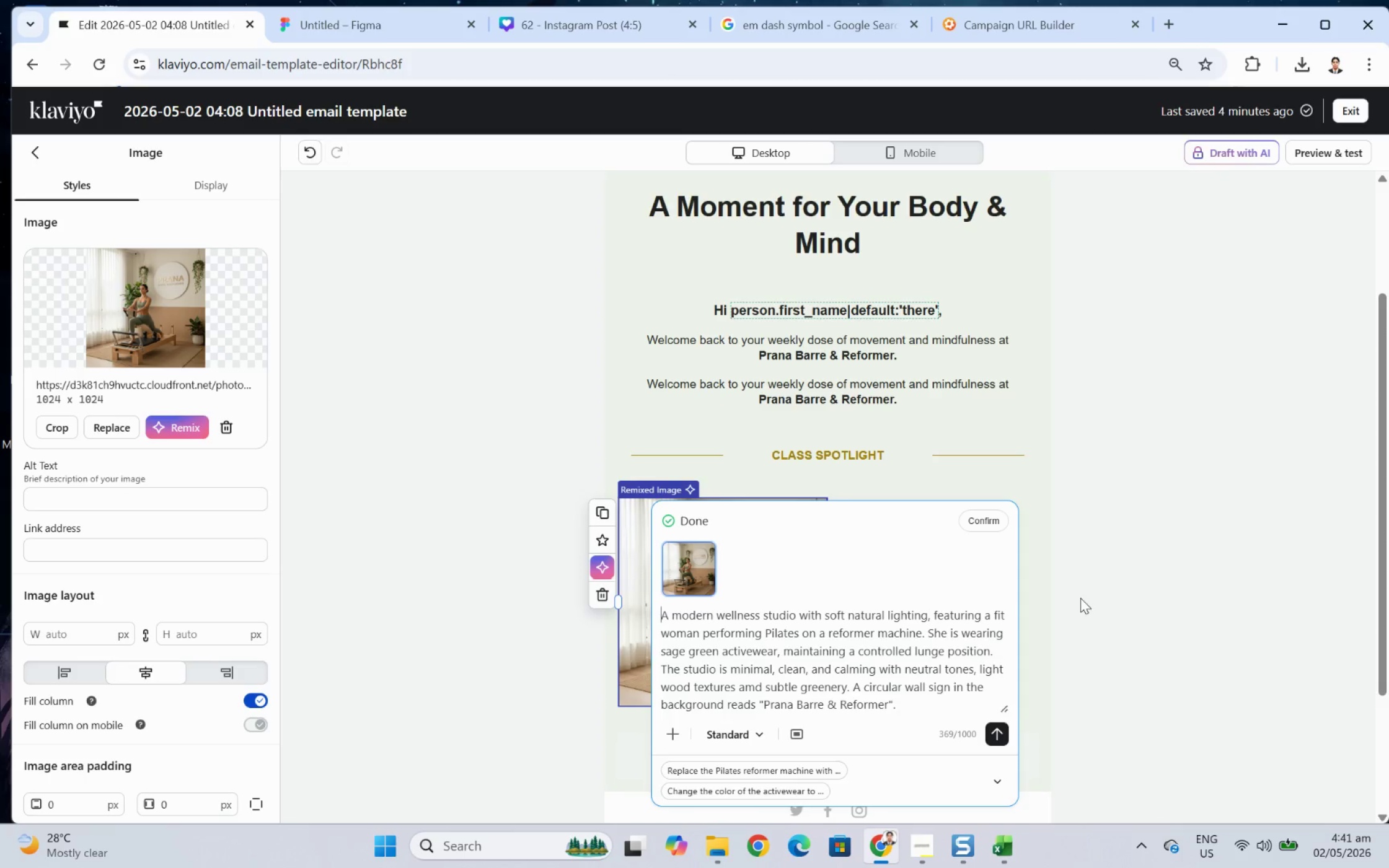 
wait(42.54)
 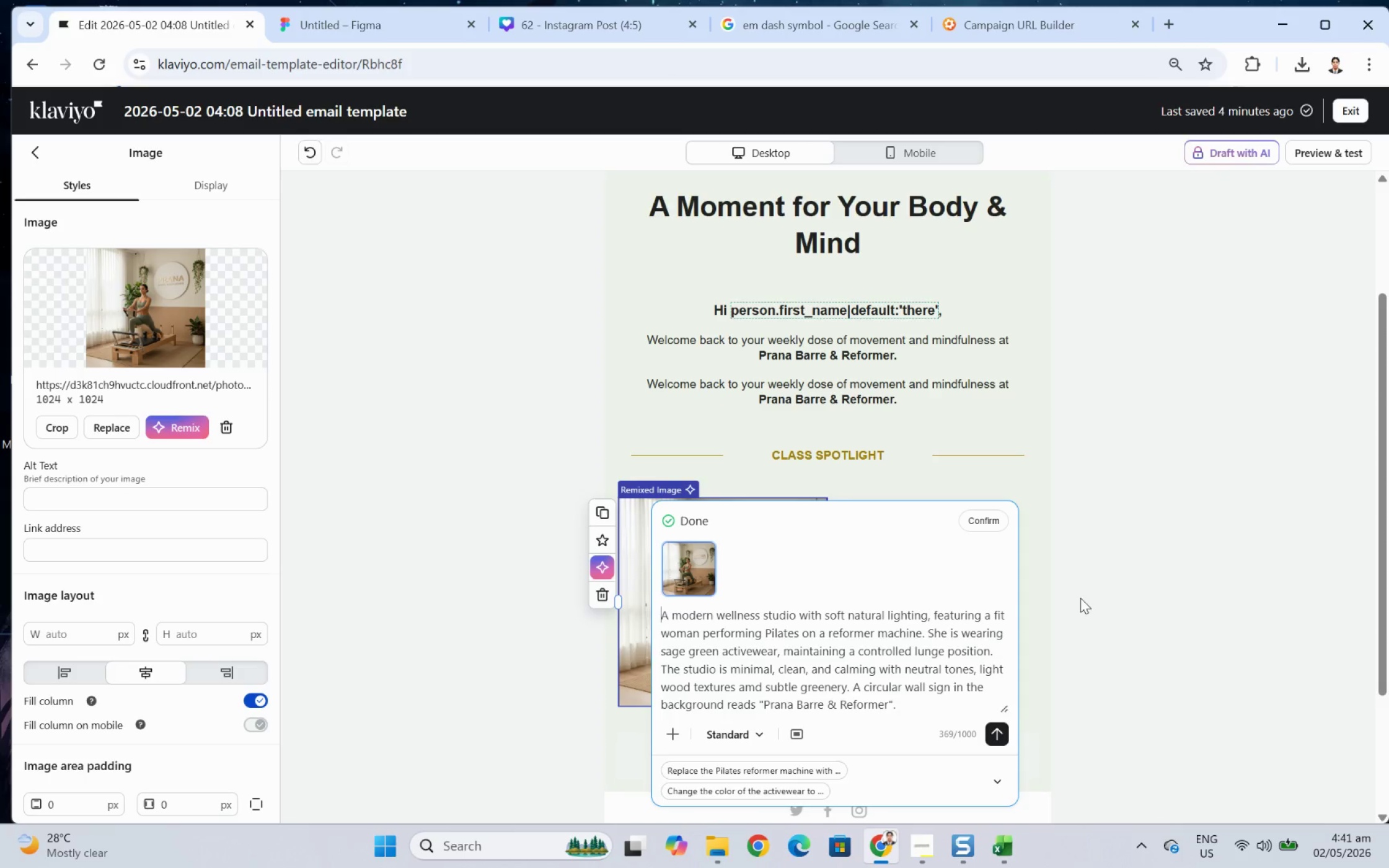 
left_click([964, 518])
 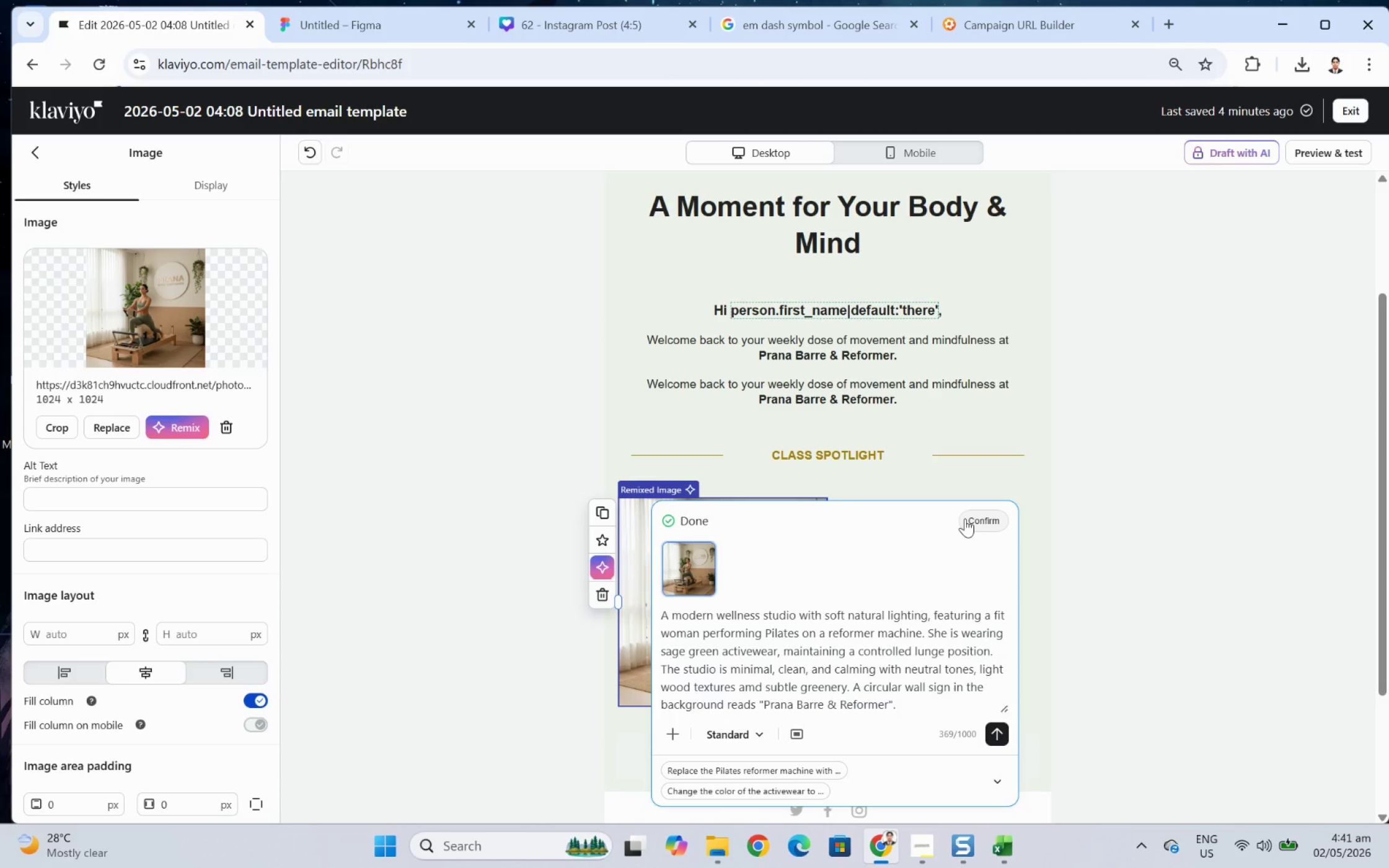 
wait(10.9)
 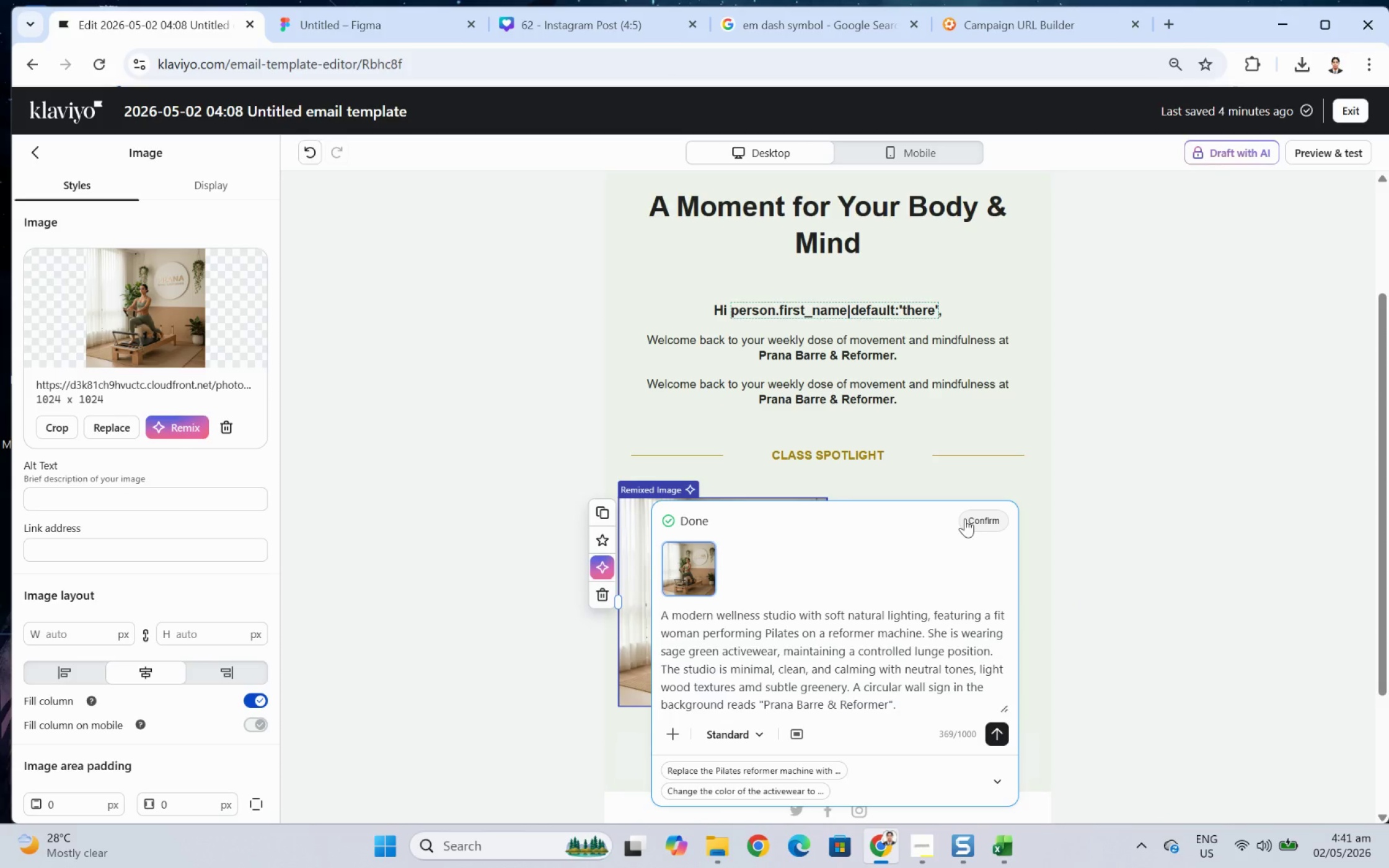 
scroll: coordinate [1173, 595], scroll_direction: up, amount: 4.0
 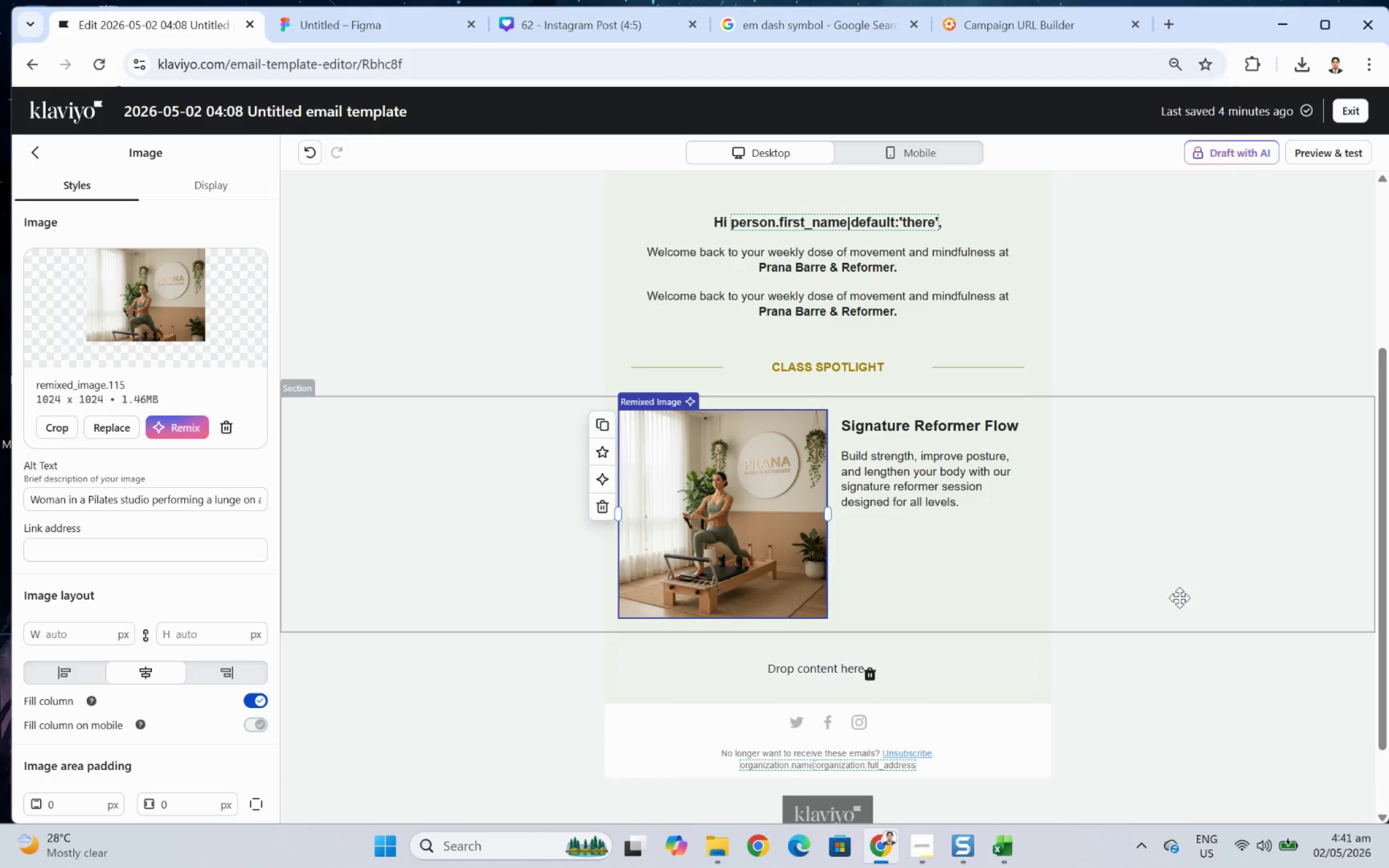 
left_click([1192, 705])
 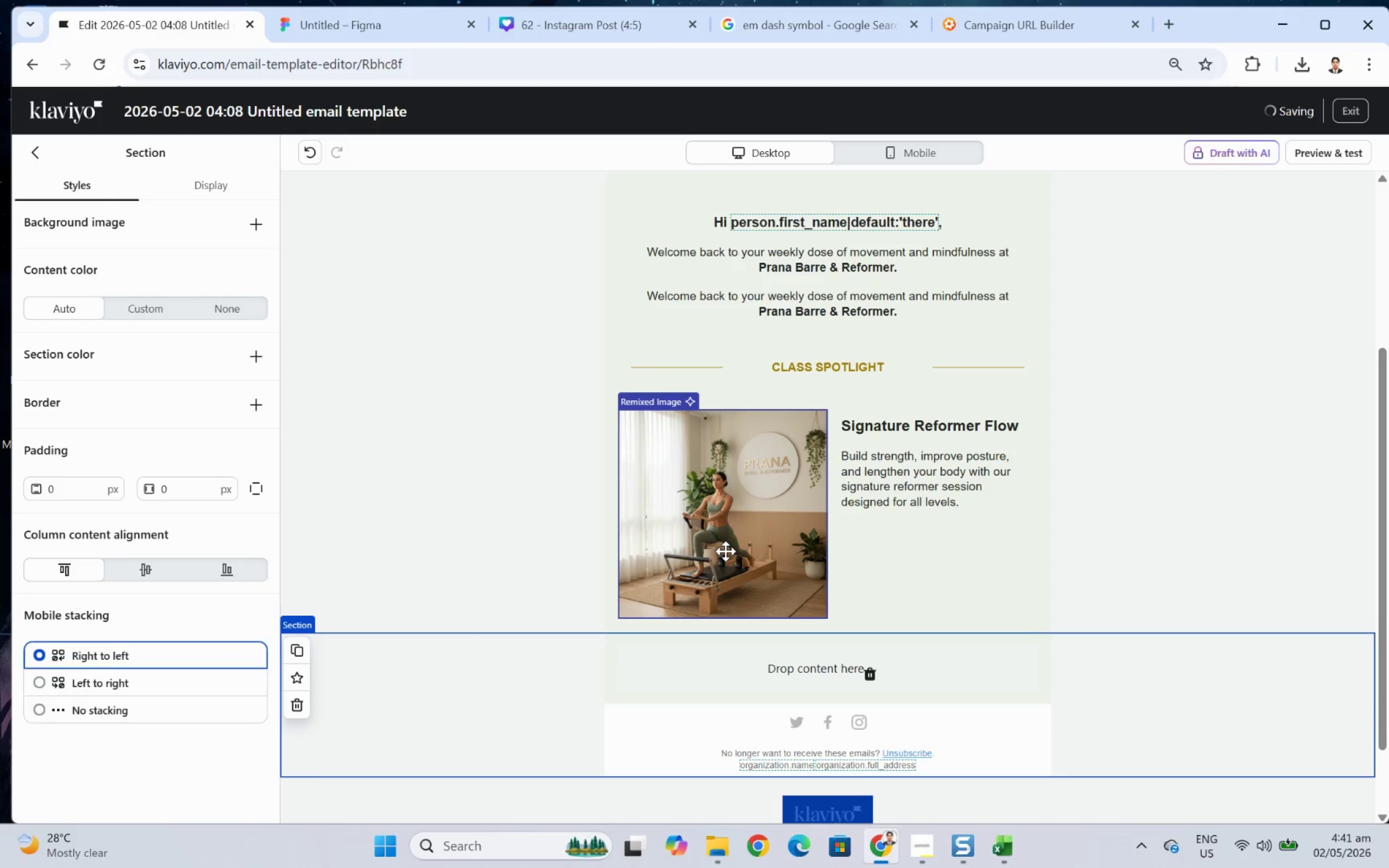 
left_click([725, 551])
 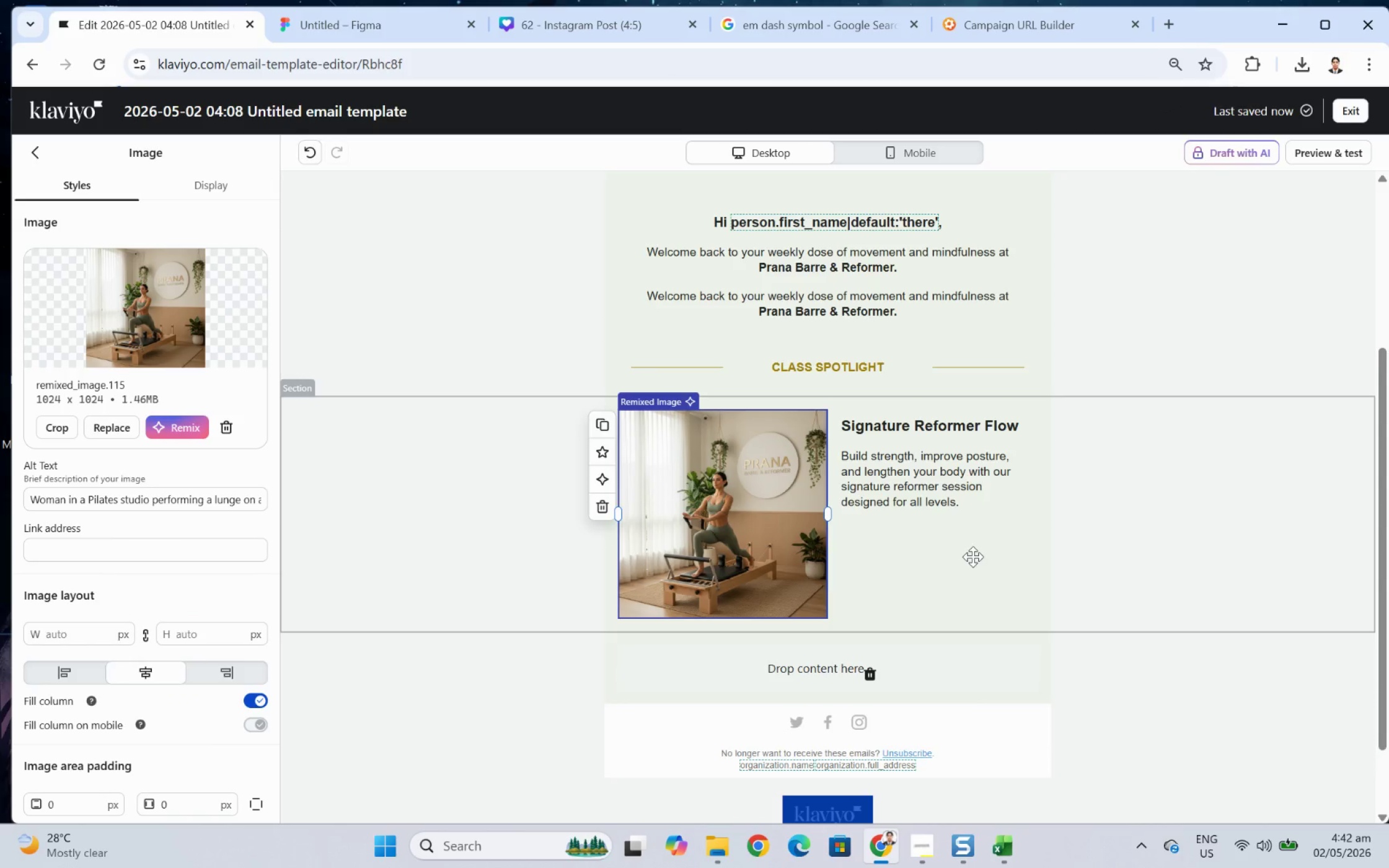 
wait(6.38)
 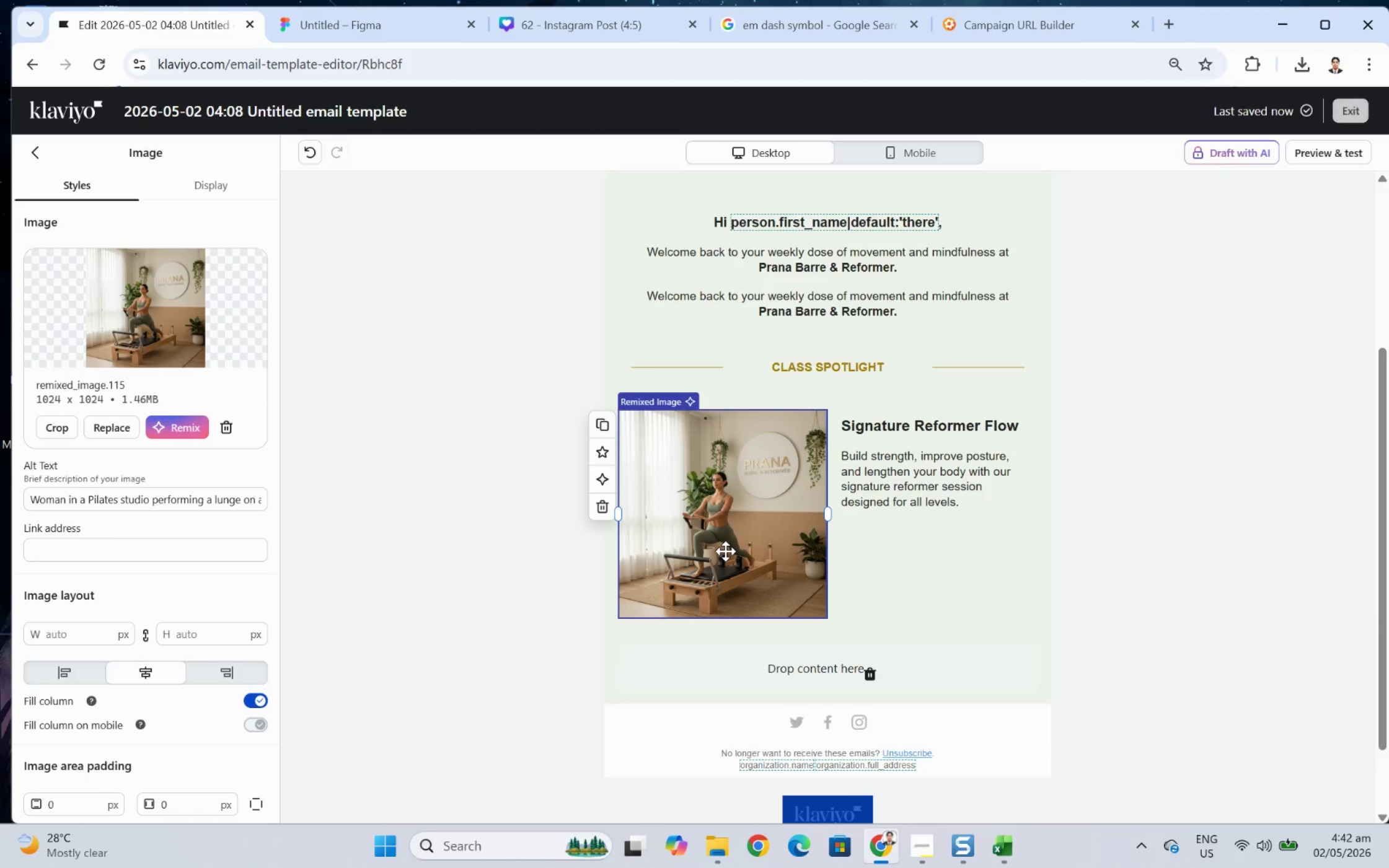 
scroll: coordinate [1231, 688], scroll_direction: none, amount: 0.0
 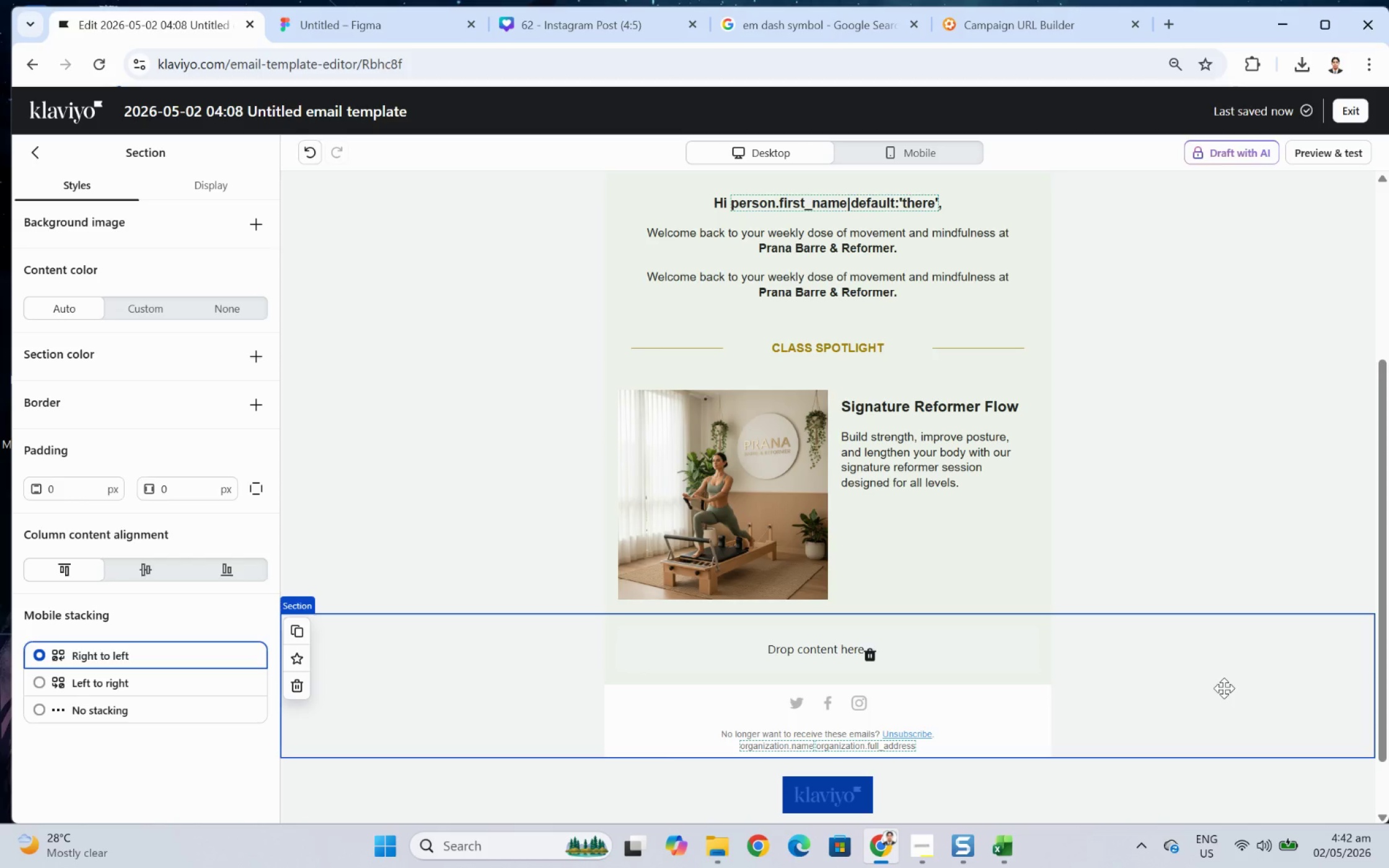 
wait(35.12)
 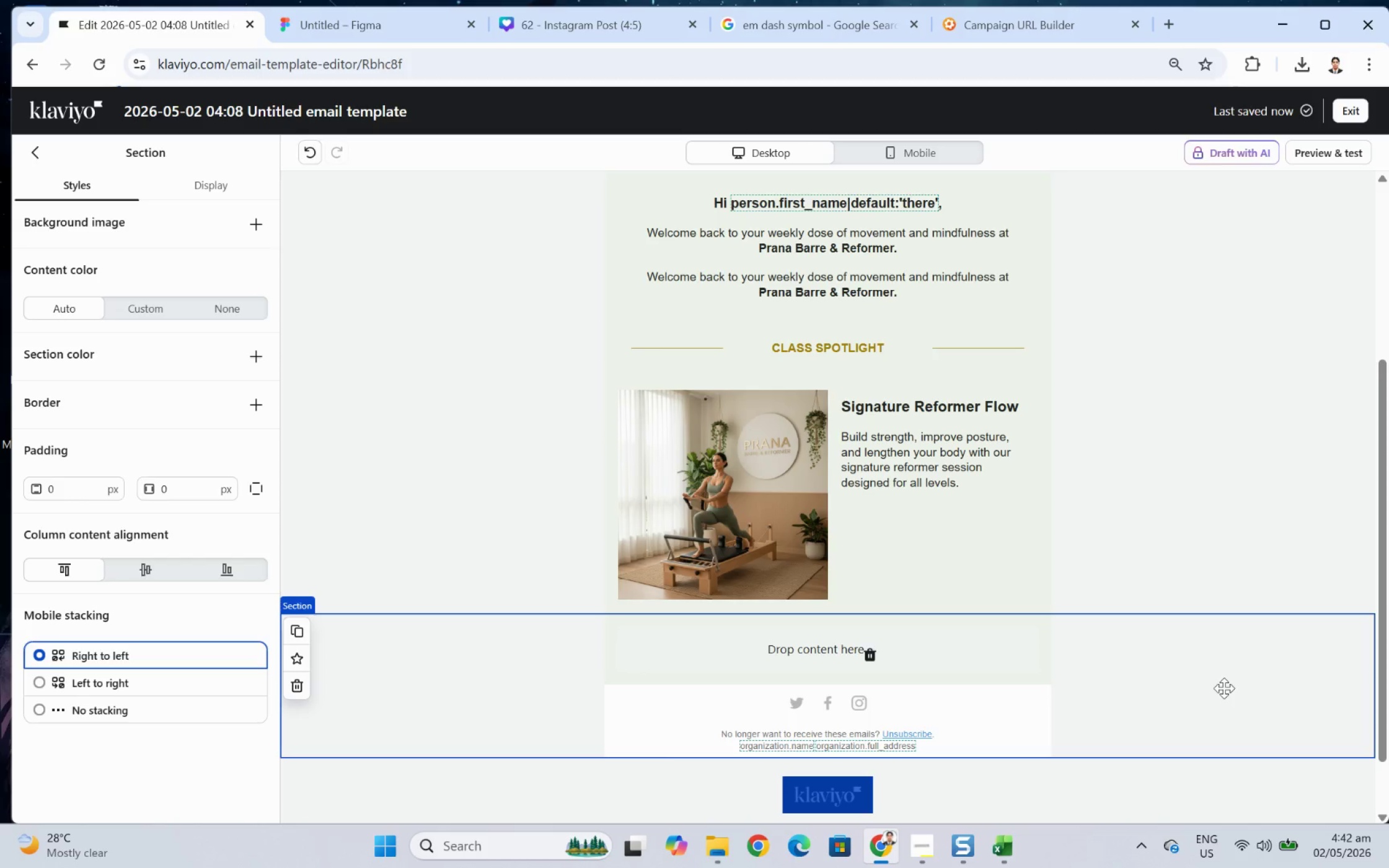 
mouse_move([944, 863])
 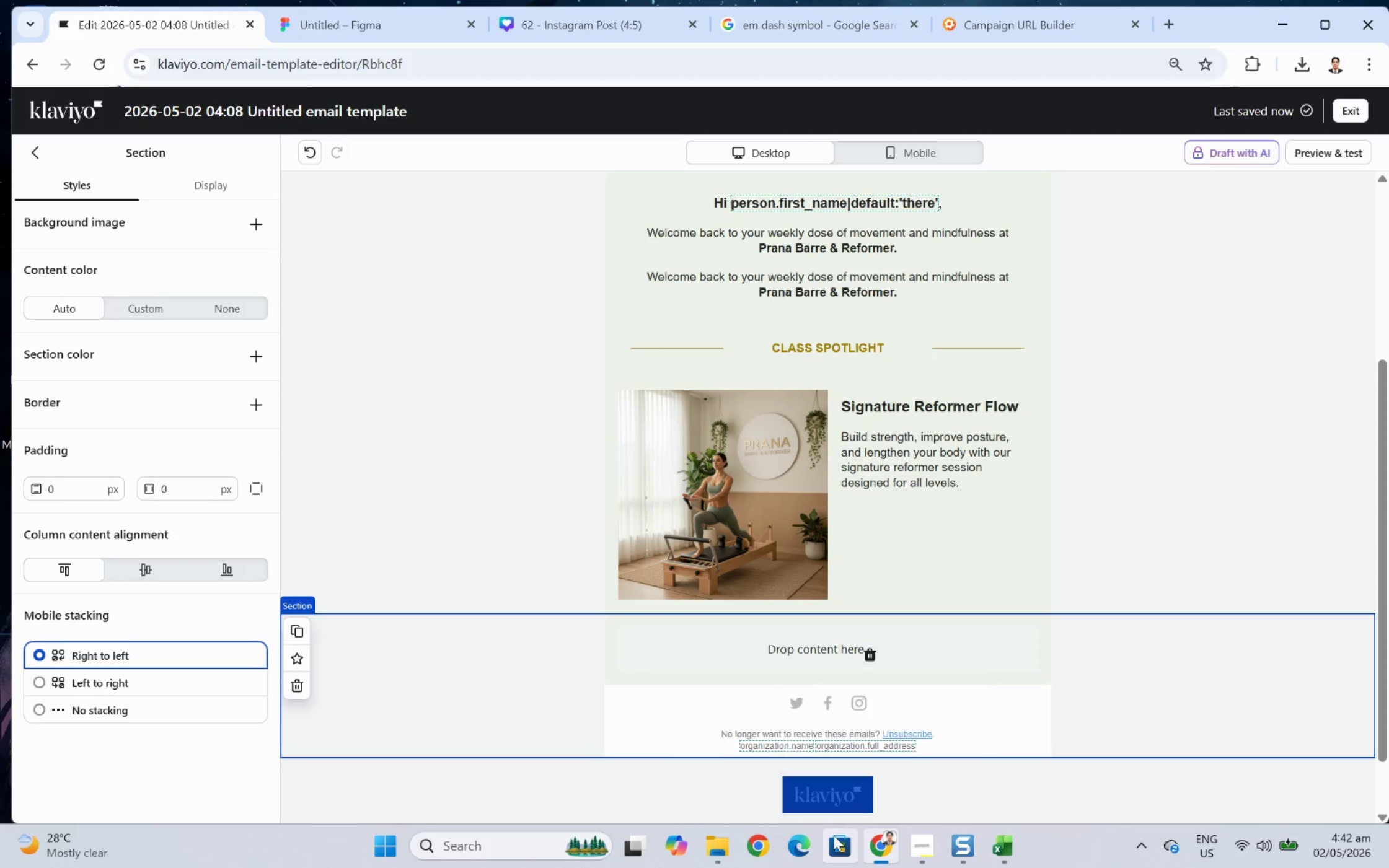 
mouse_move([826, 816])
 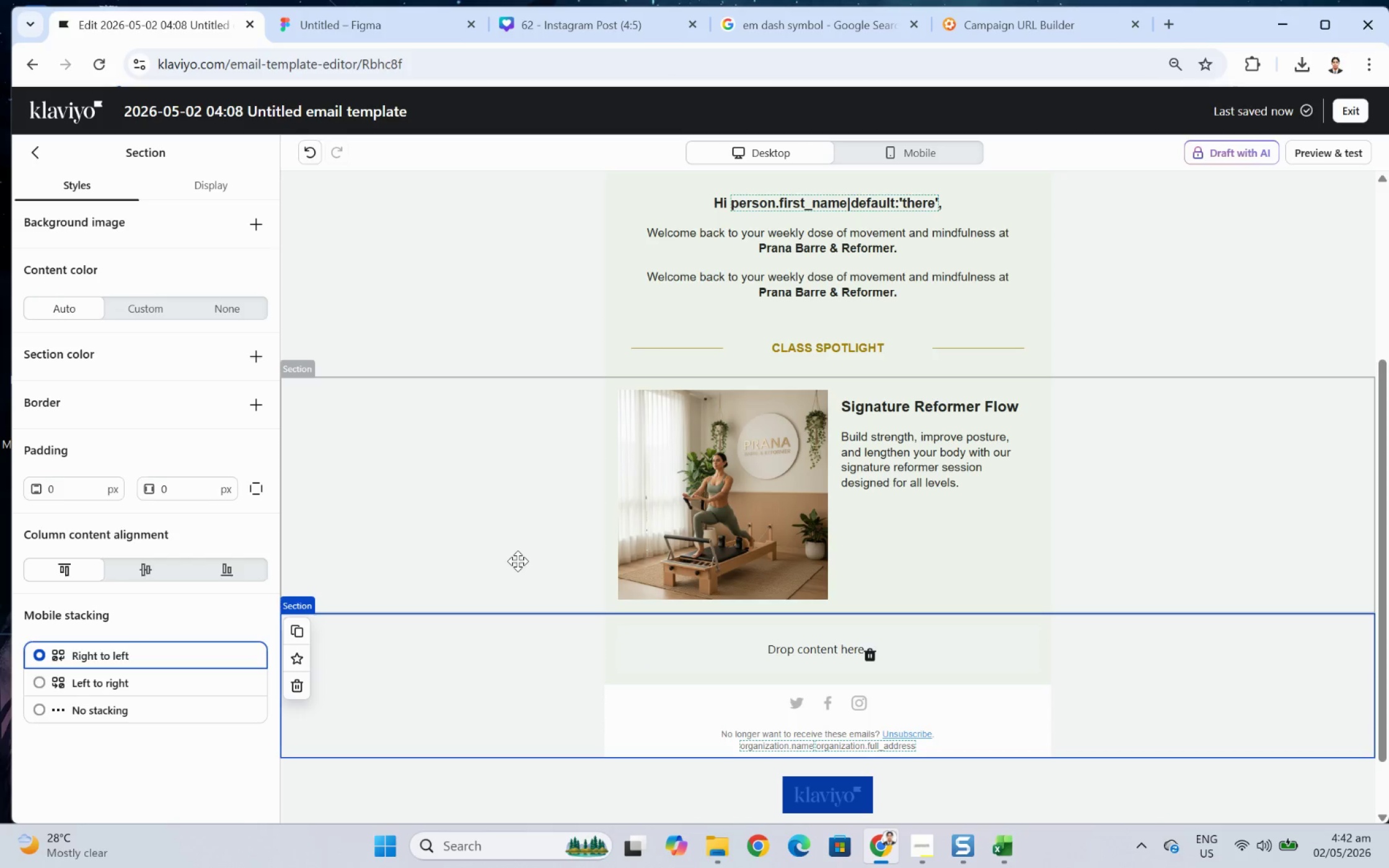 
wait(7.59)
 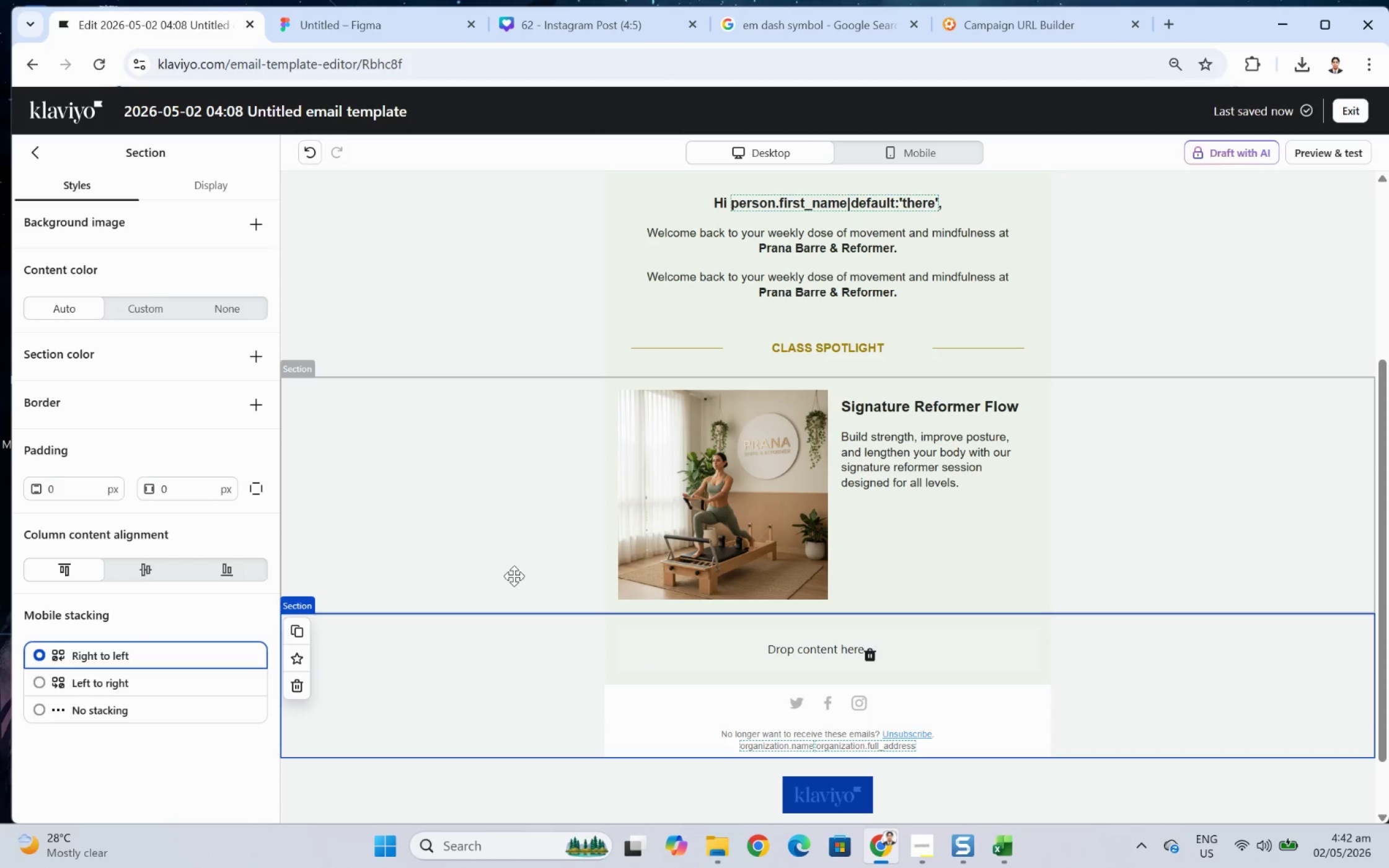 
scroll: coordinate [1199, 478], scroll_direction: up, amount: 3.0
 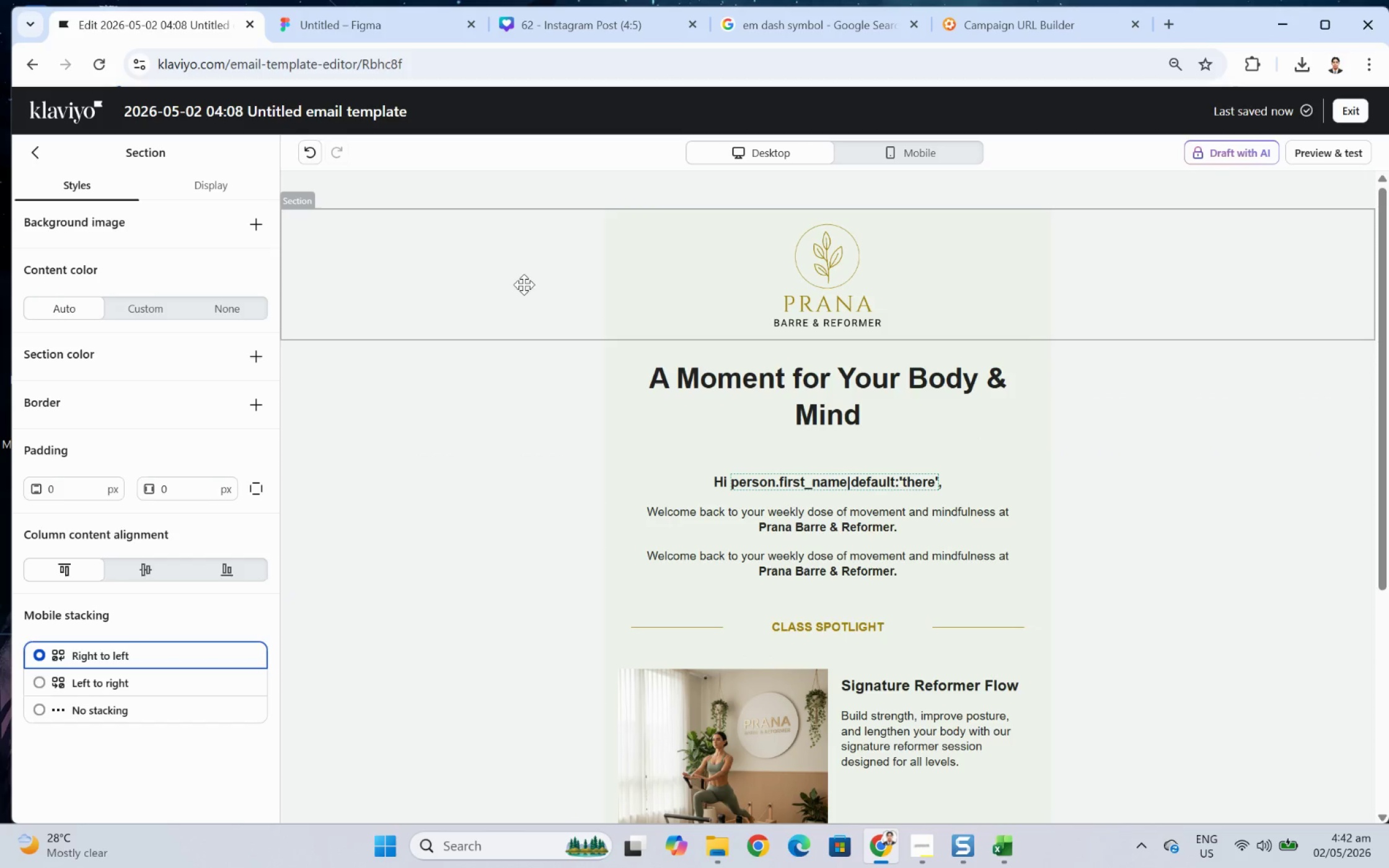 
left_click([505, 283])
 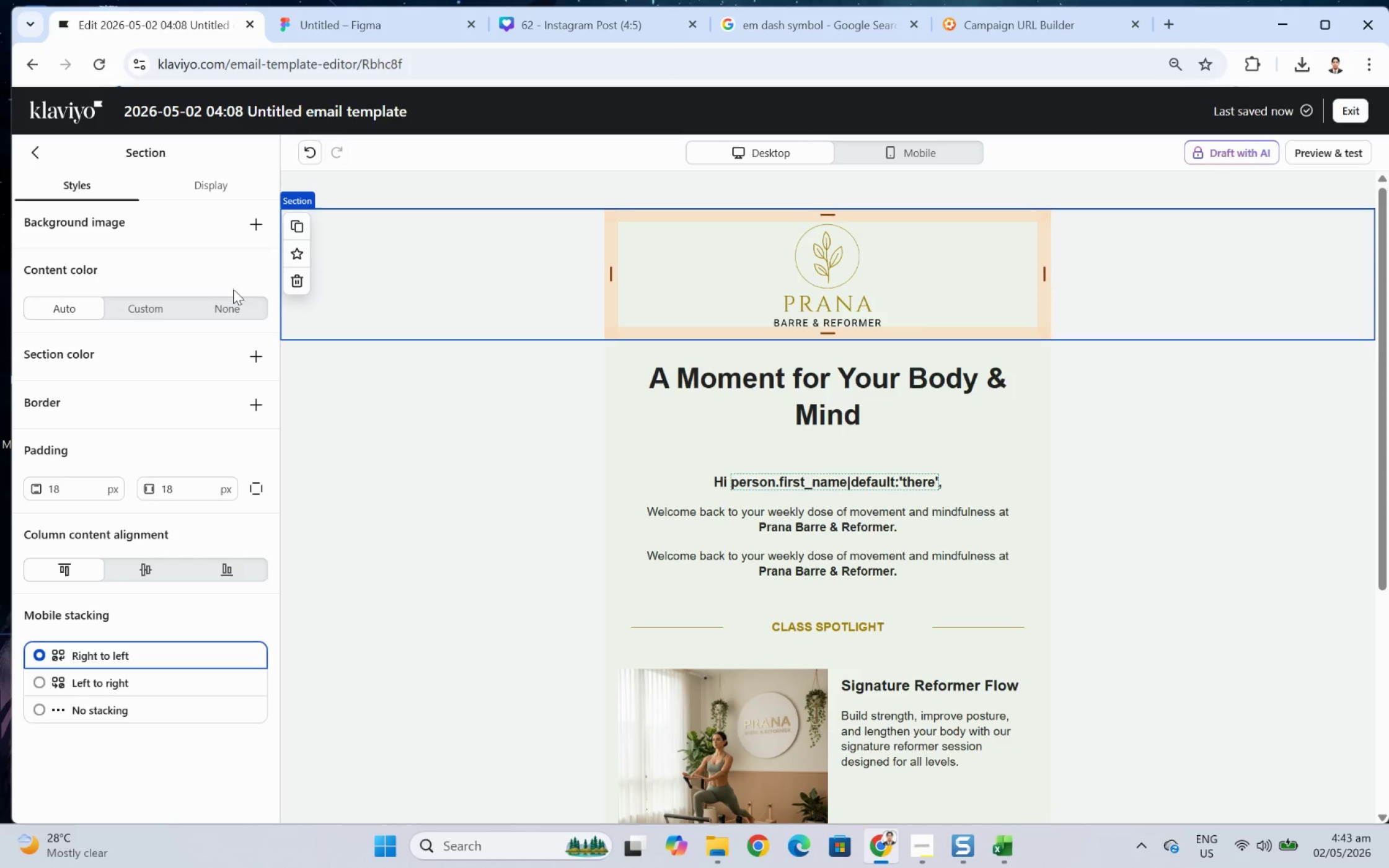 
left_click([156, 304])
 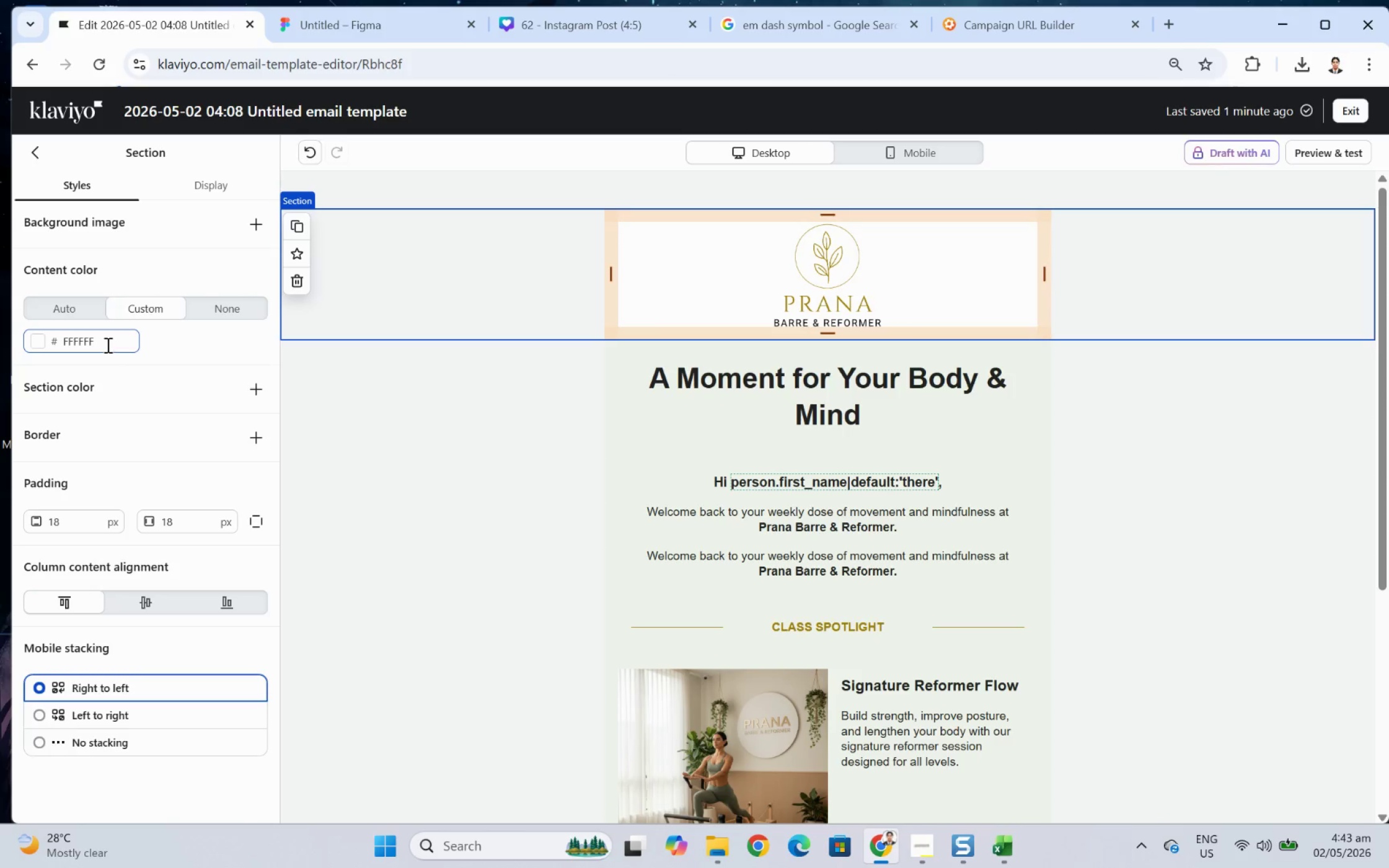 
double_click([107, 343])
 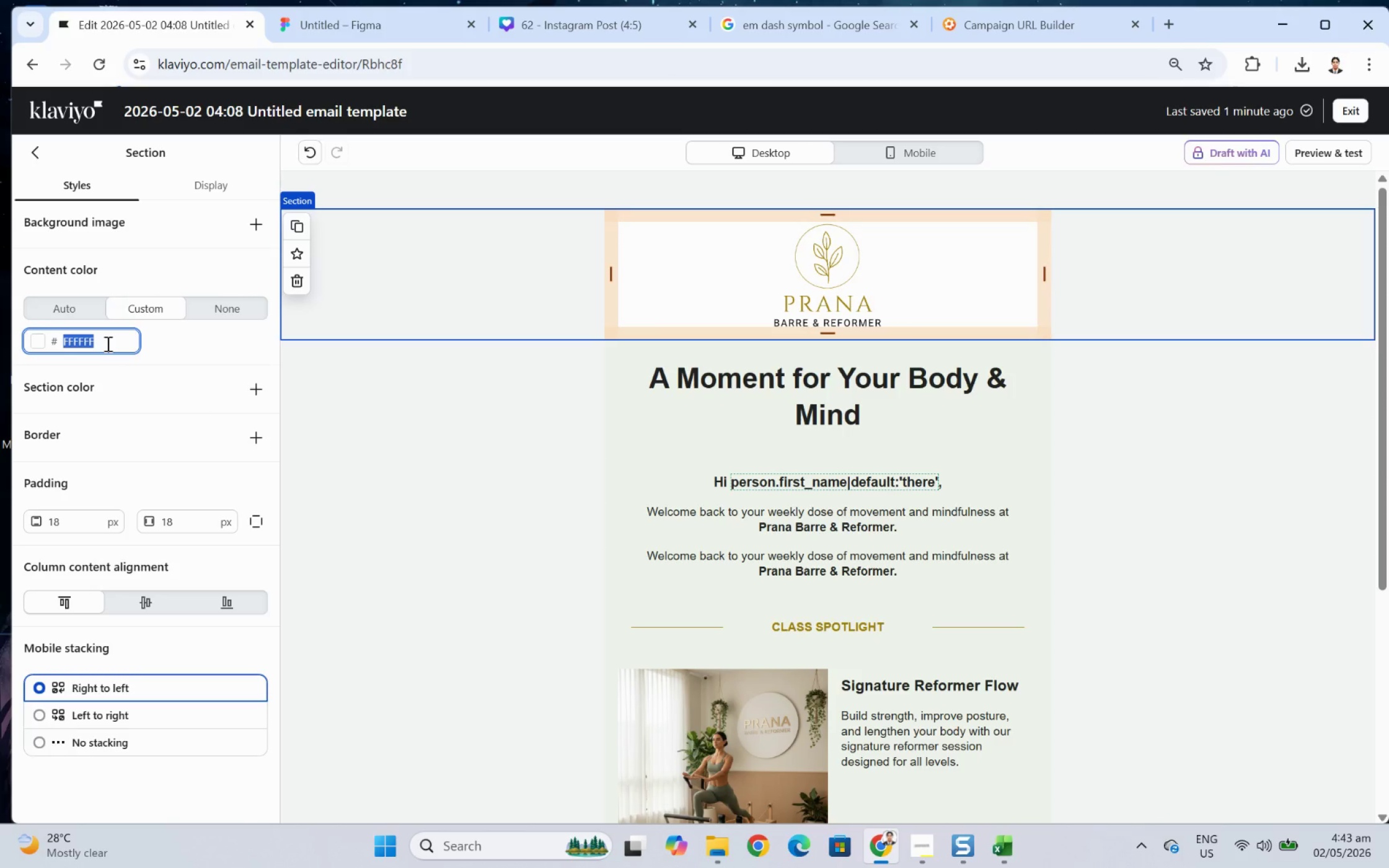 
type(4a)
 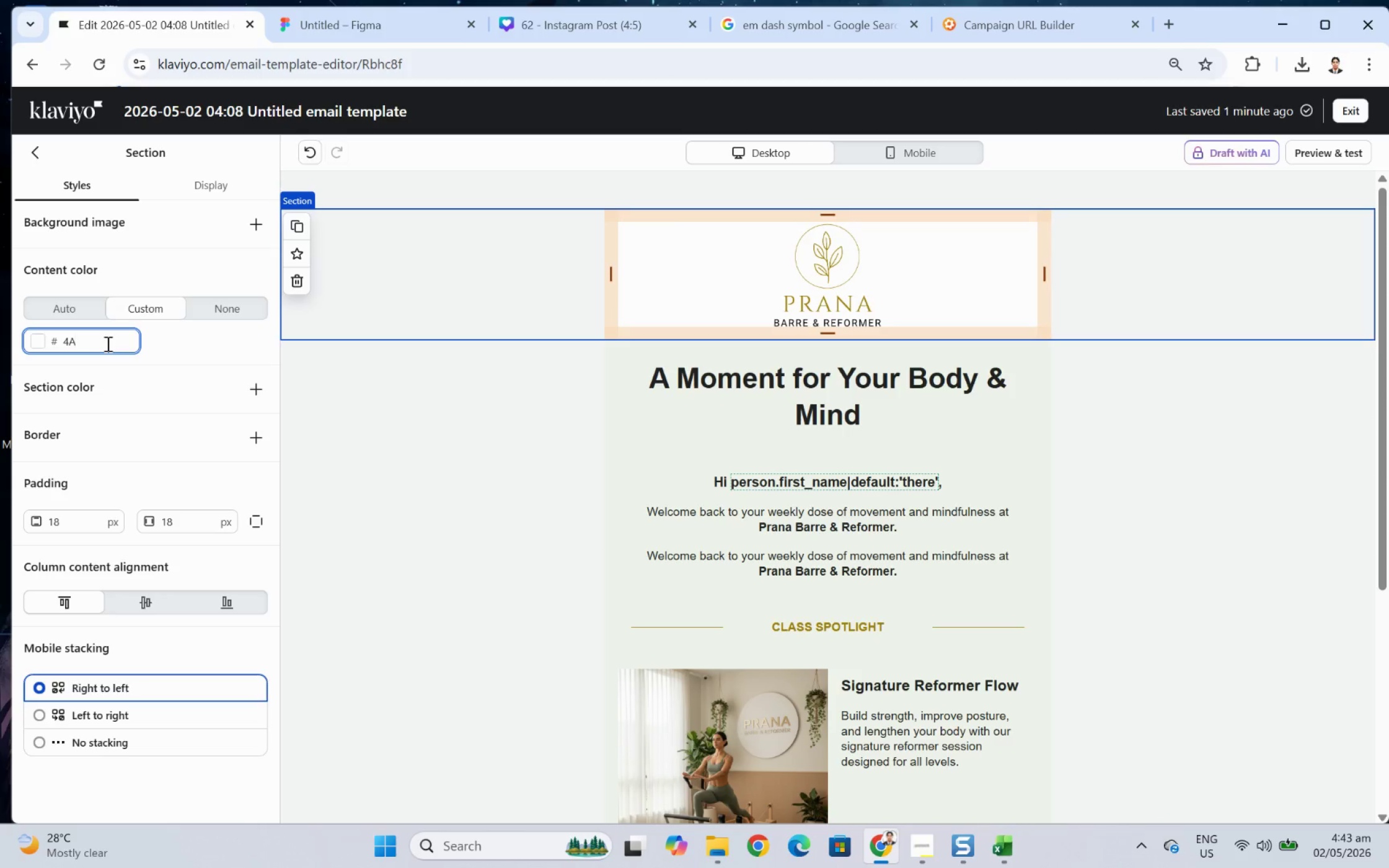 
type(af[F11][F12])
key(Escape)
 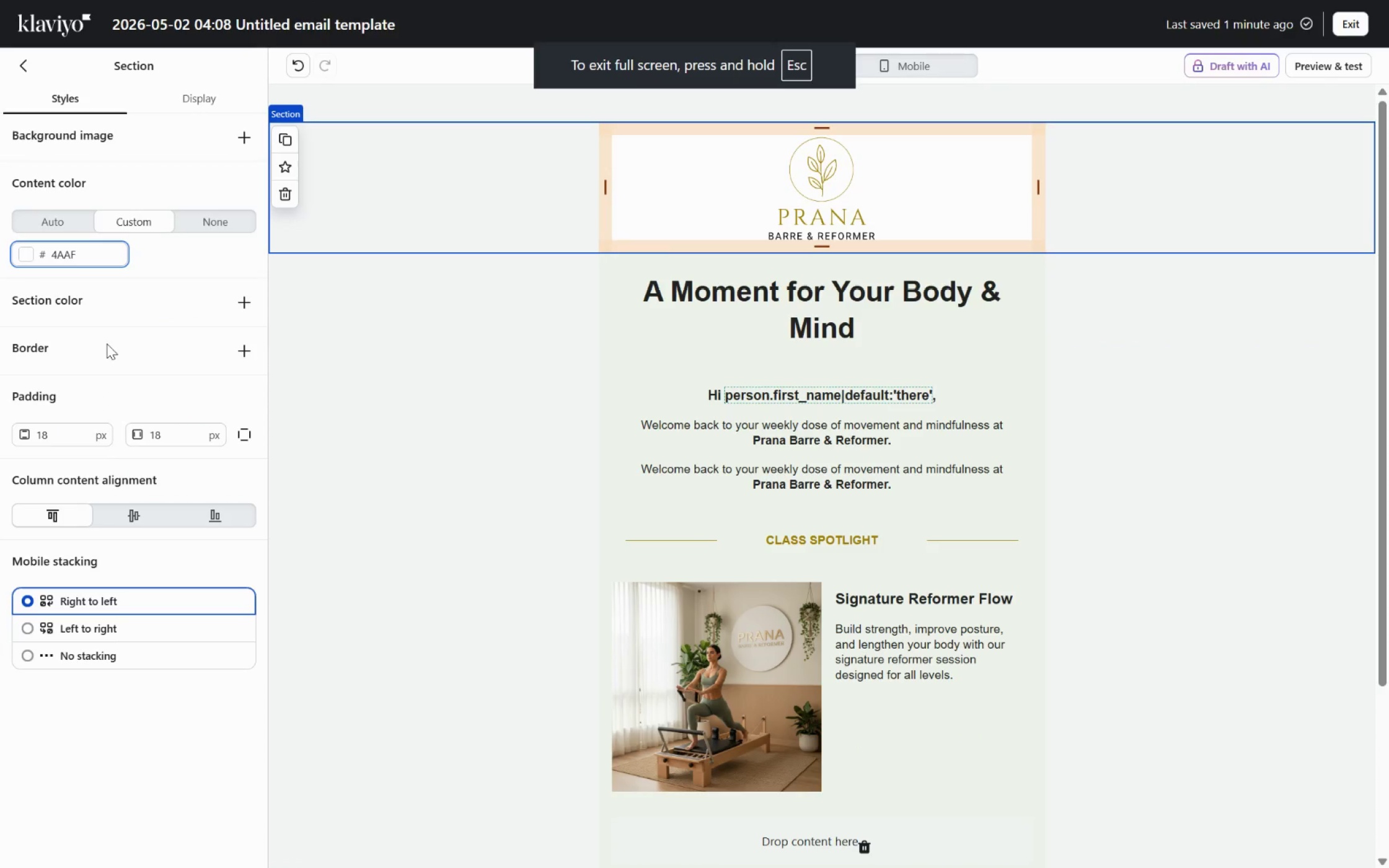 
hold_key(key=Escape, duration=0.32)
 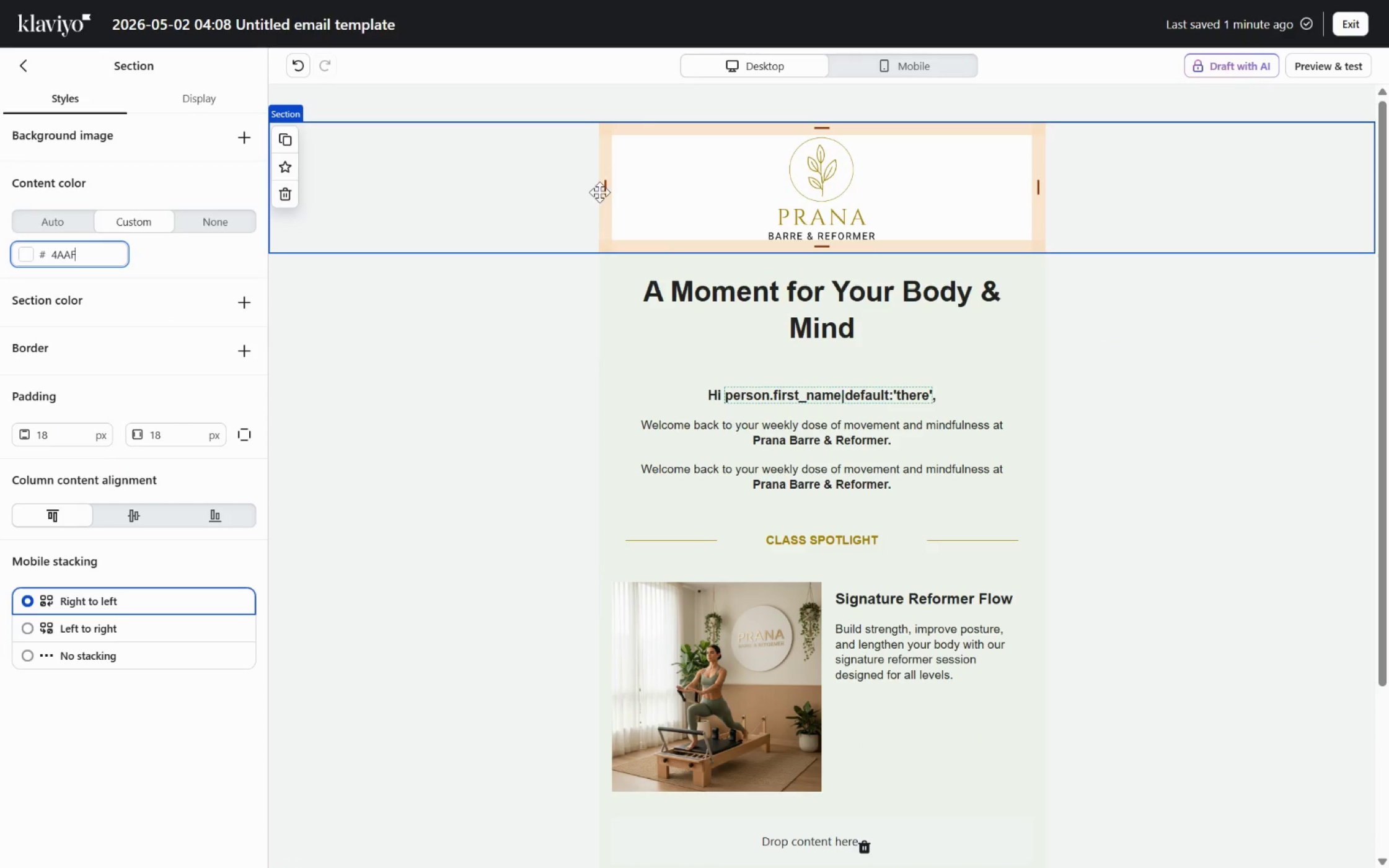 
hold_key(key=Escape, duration=1.53)
 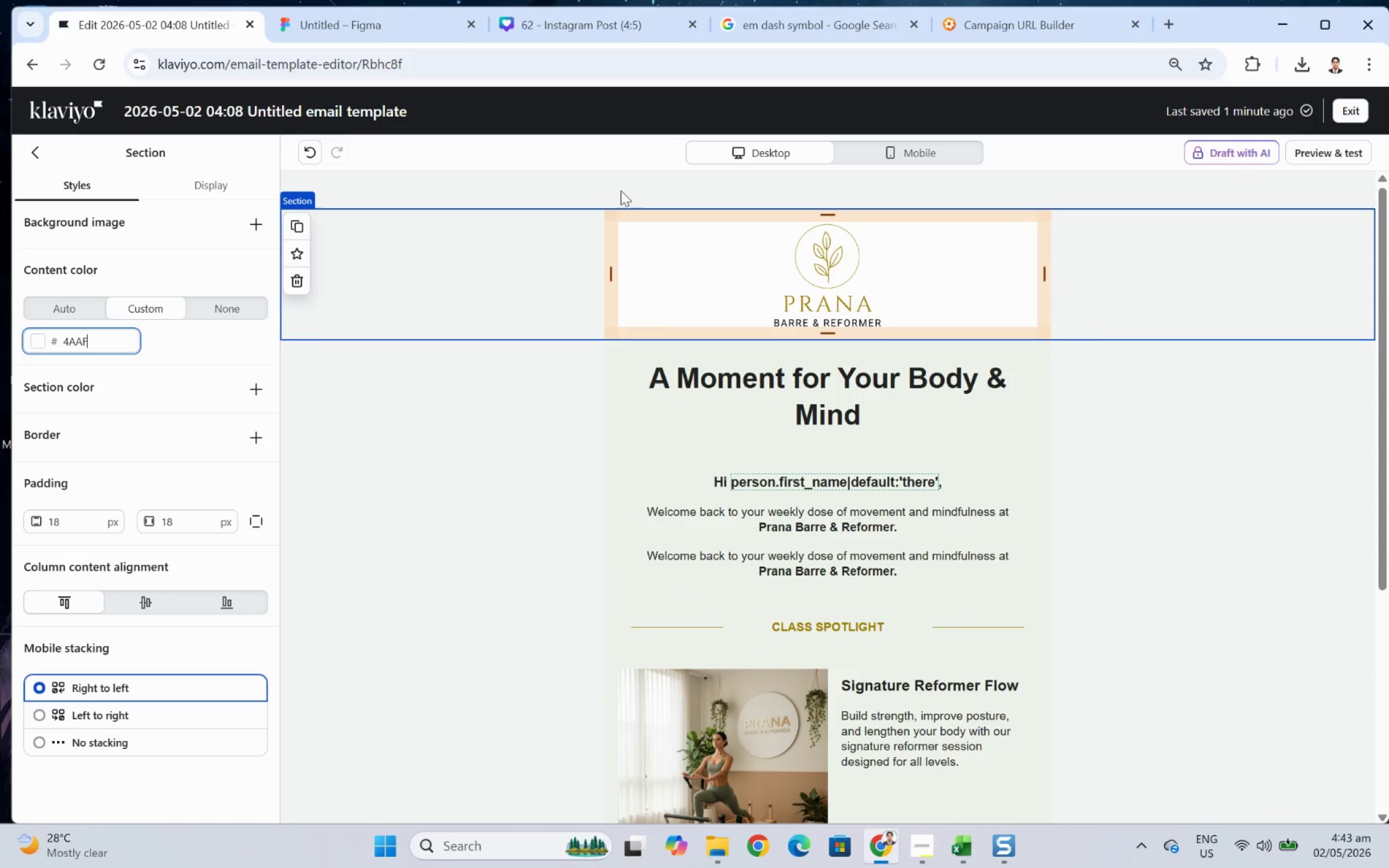 
hold_key(key=Escape, duration=0.3)
 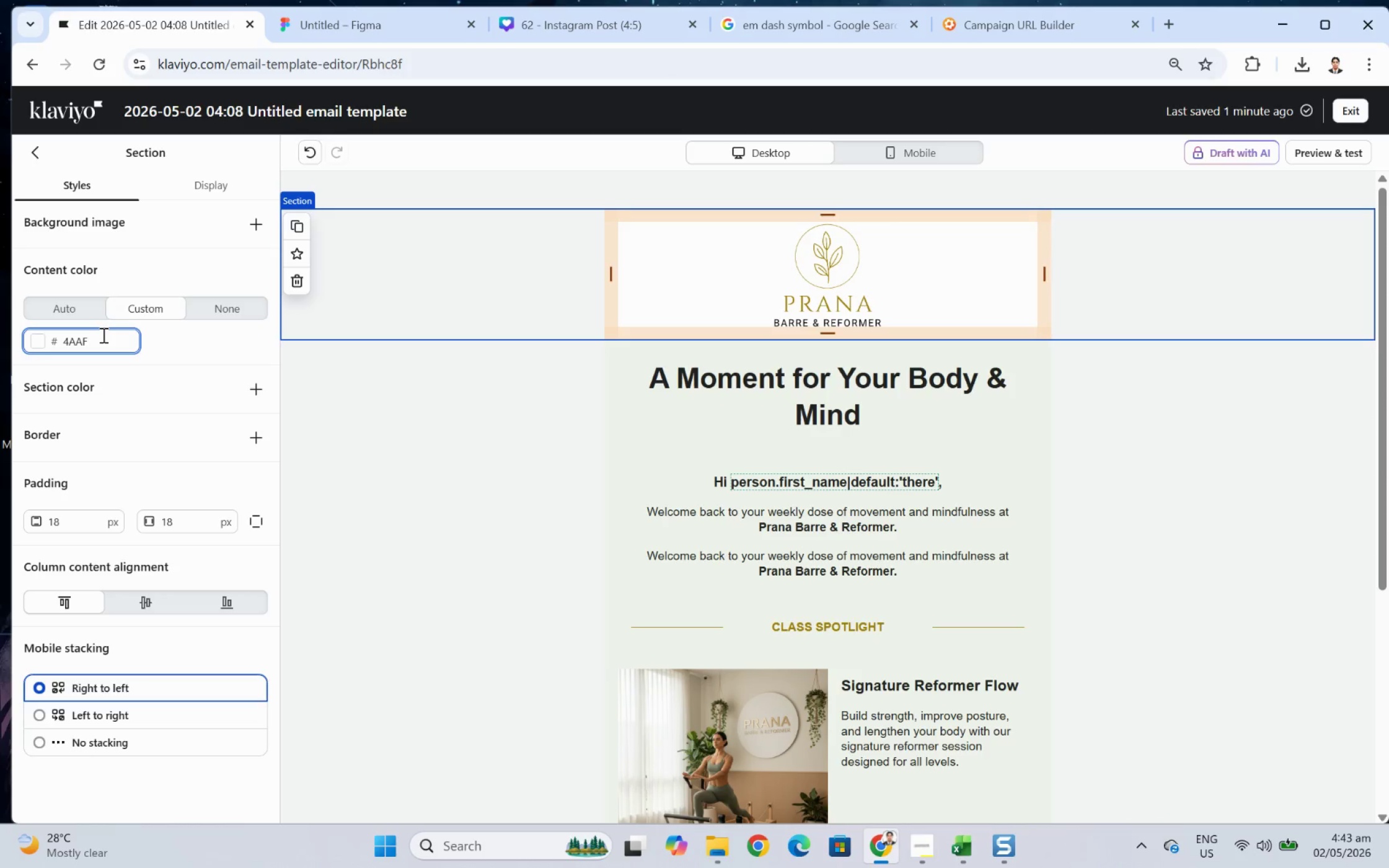 
key(Backspace)
key(Backspace)
type(4f)
 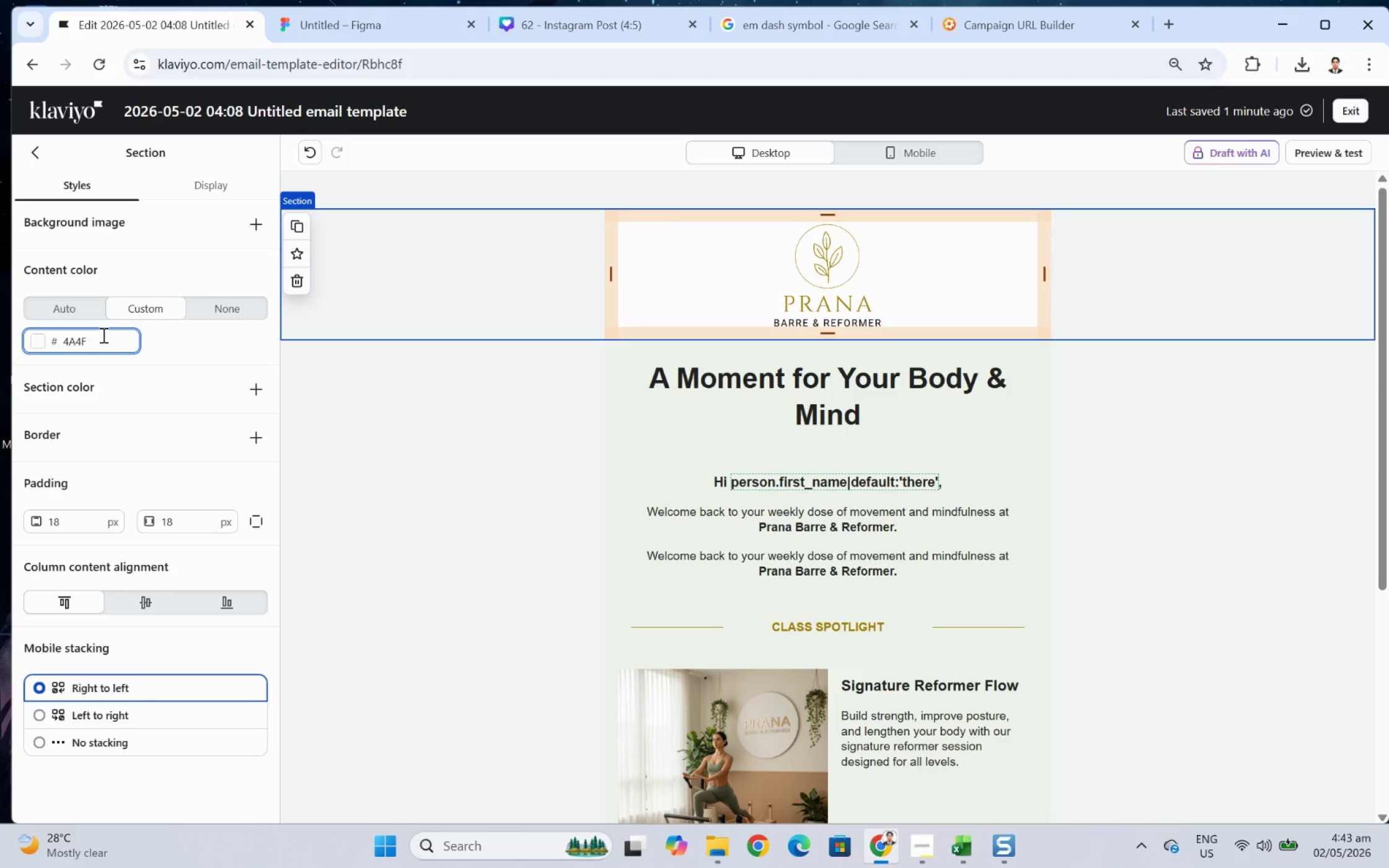 
type(54)
 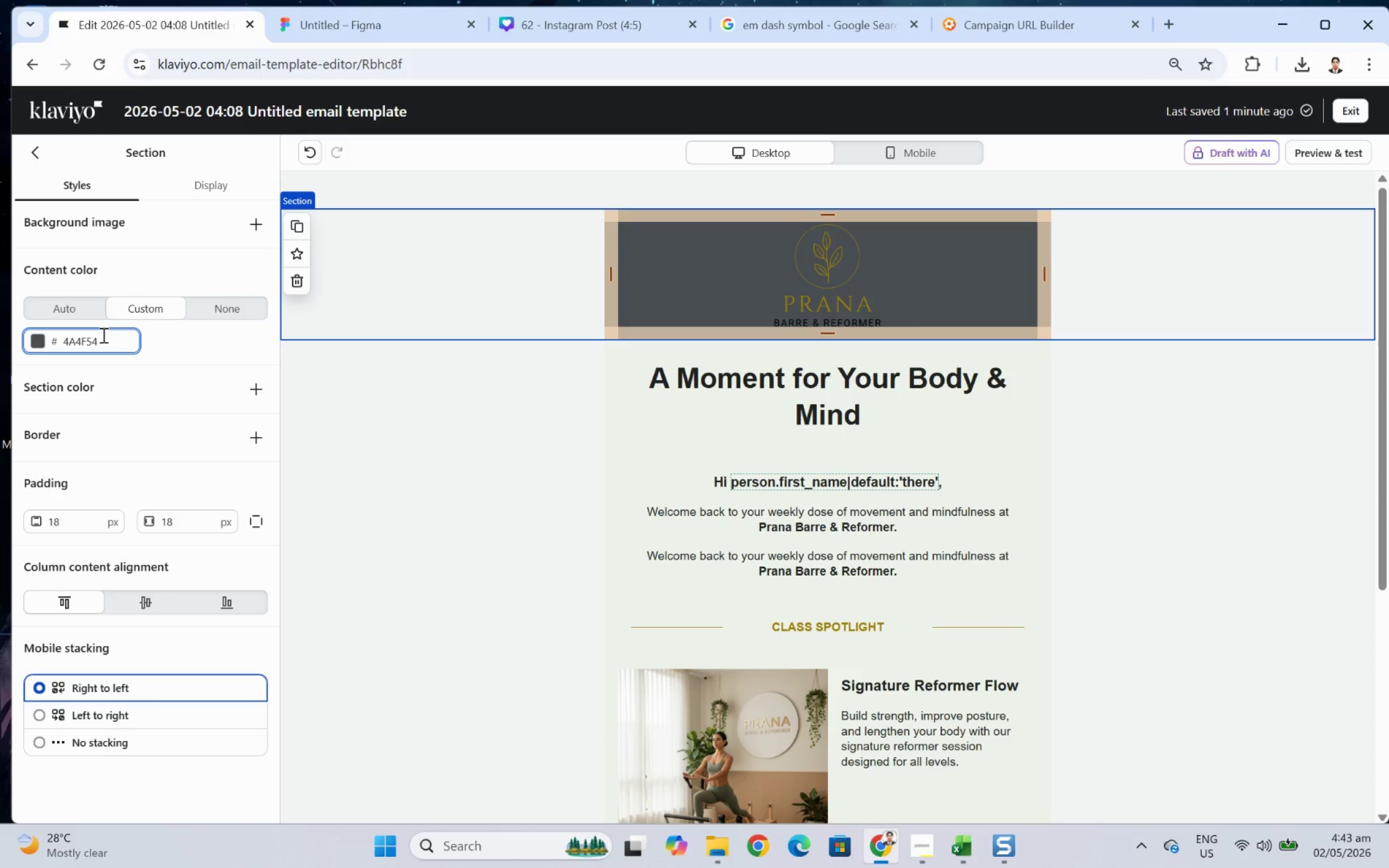 
wait(5.33)
 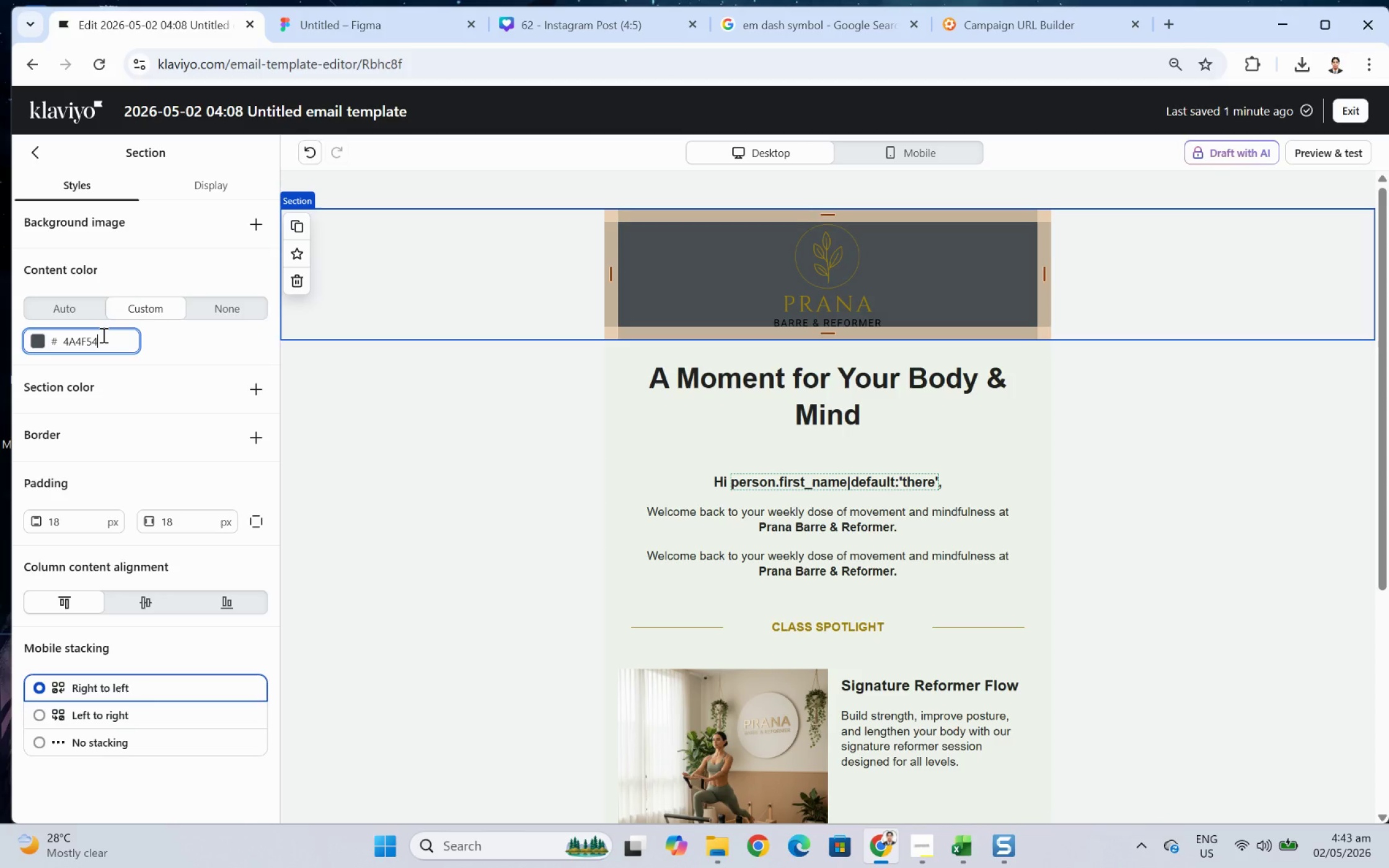 
key(Control+Z)
 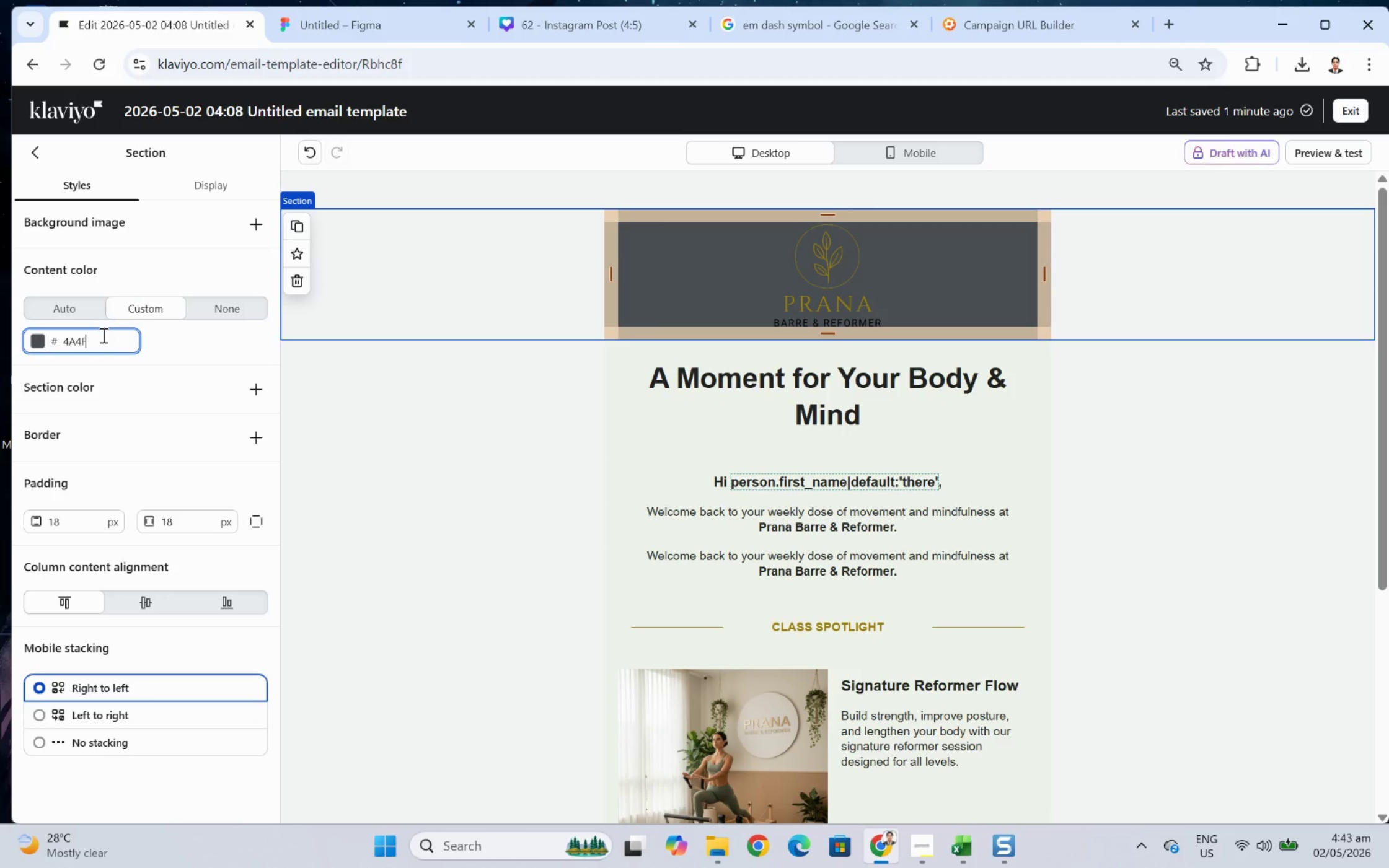 
key(Control+Z)
 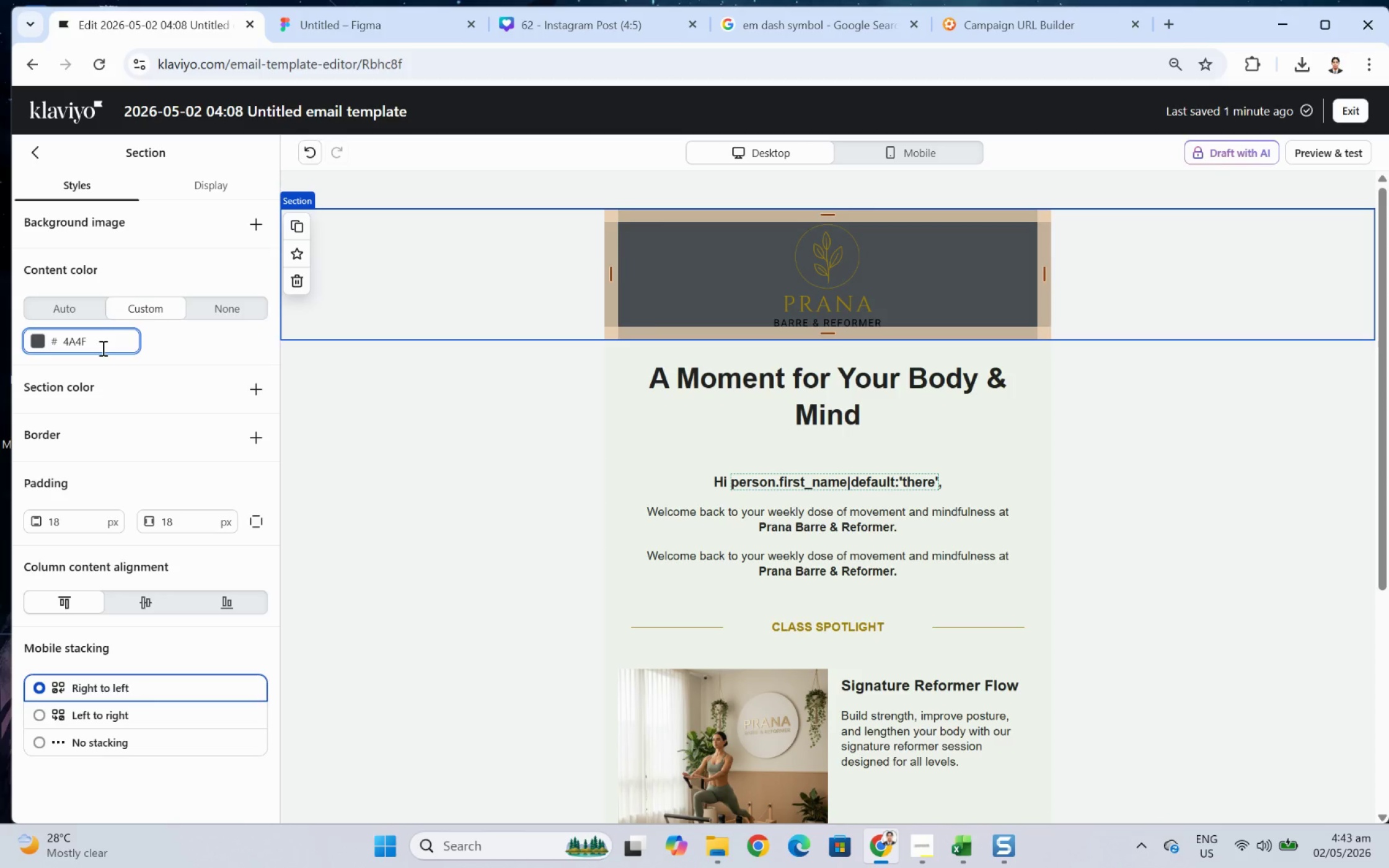 
key(Control+Z)
 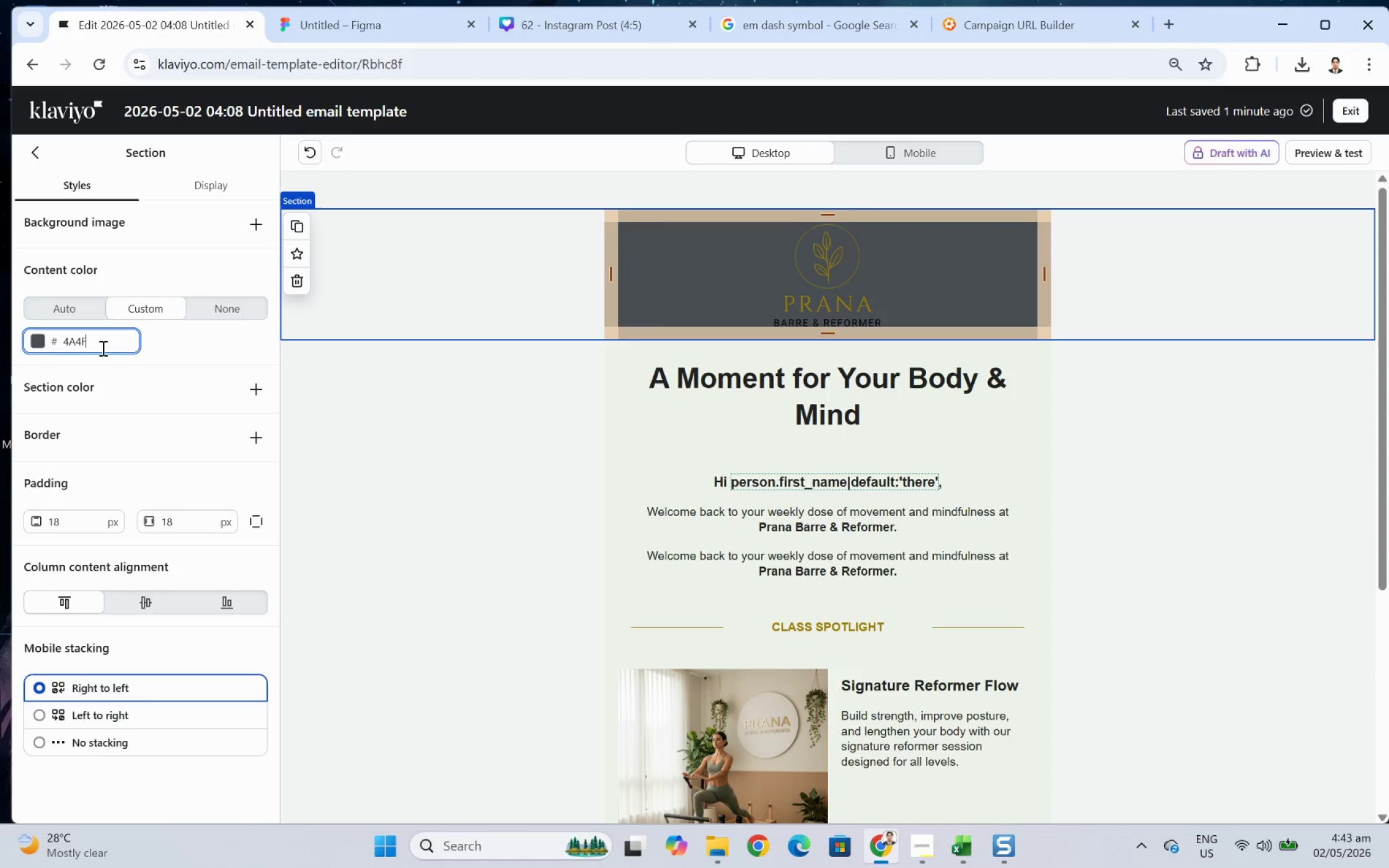 
key(Control+ControlLeft)
 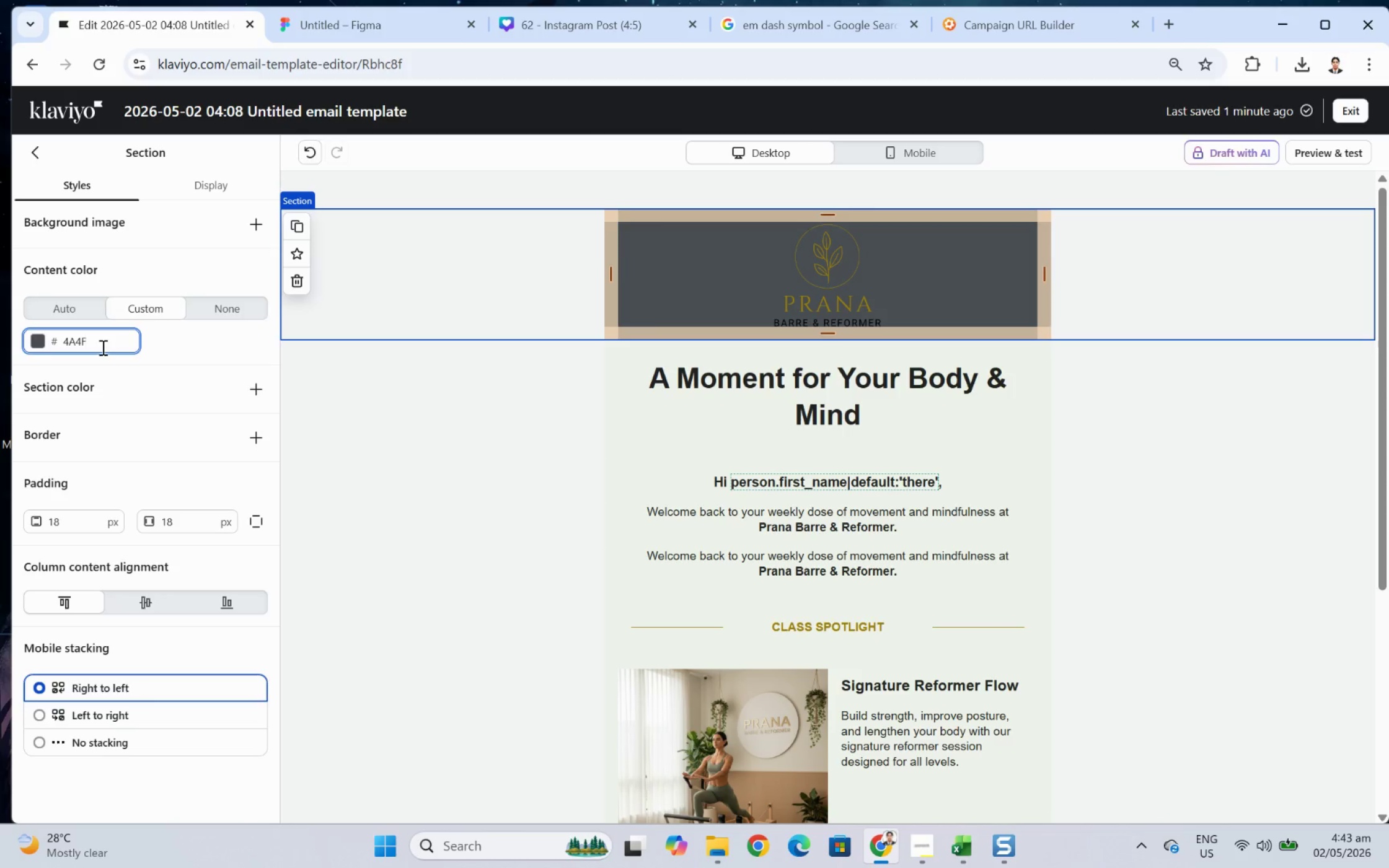 
key(Control+Z)
 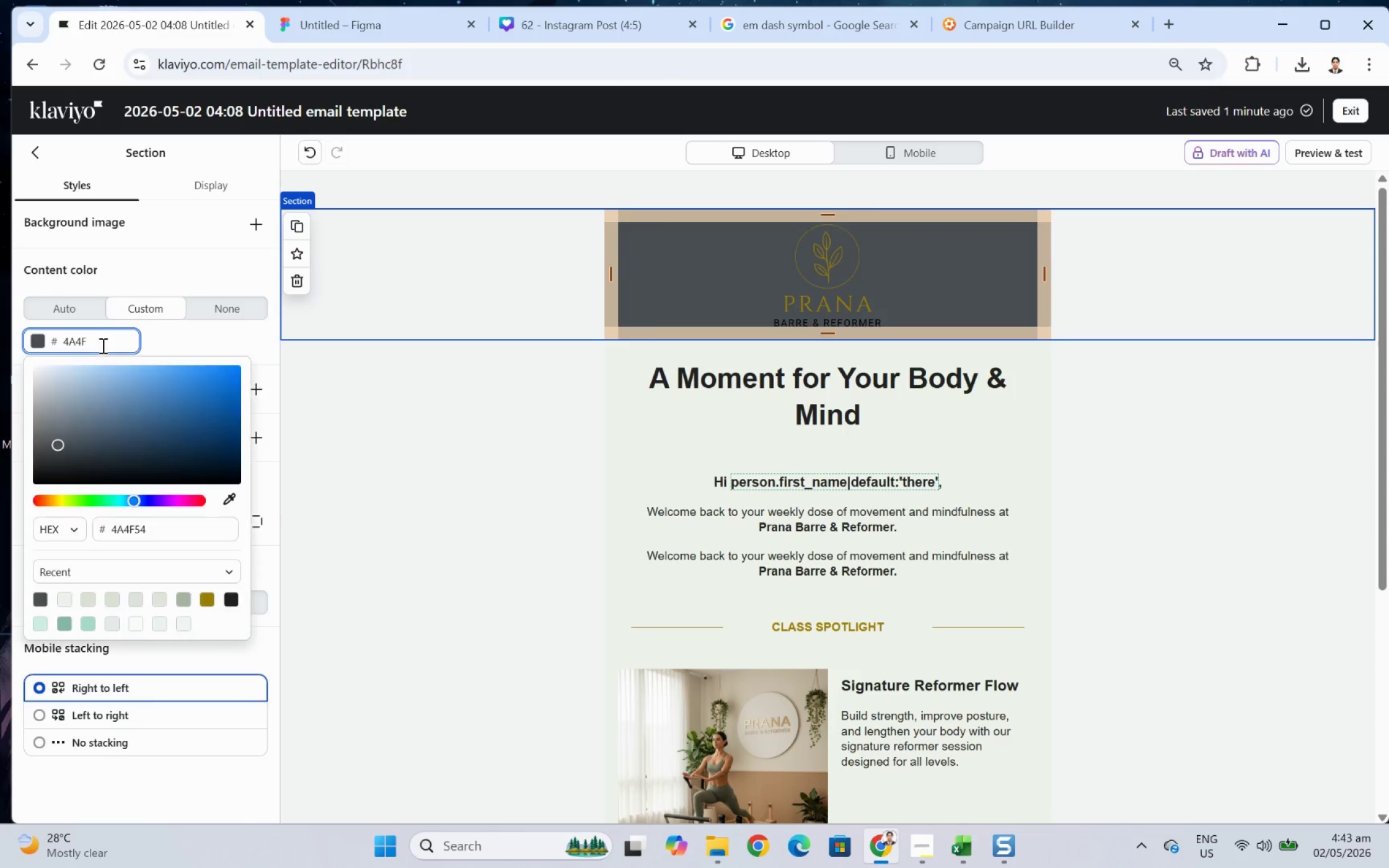 
double_click([102, 345])
 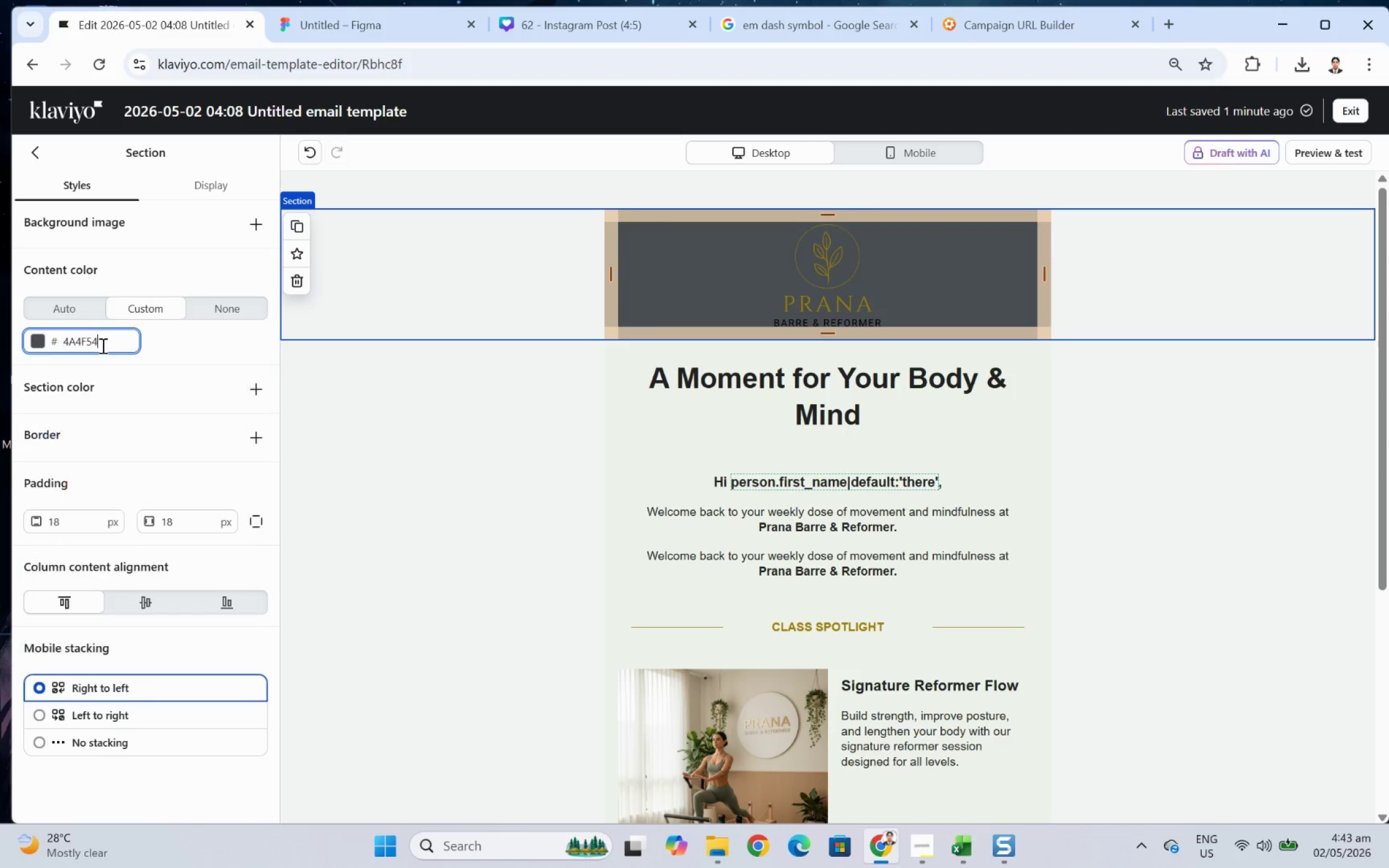 
triple_click([102, 345])
 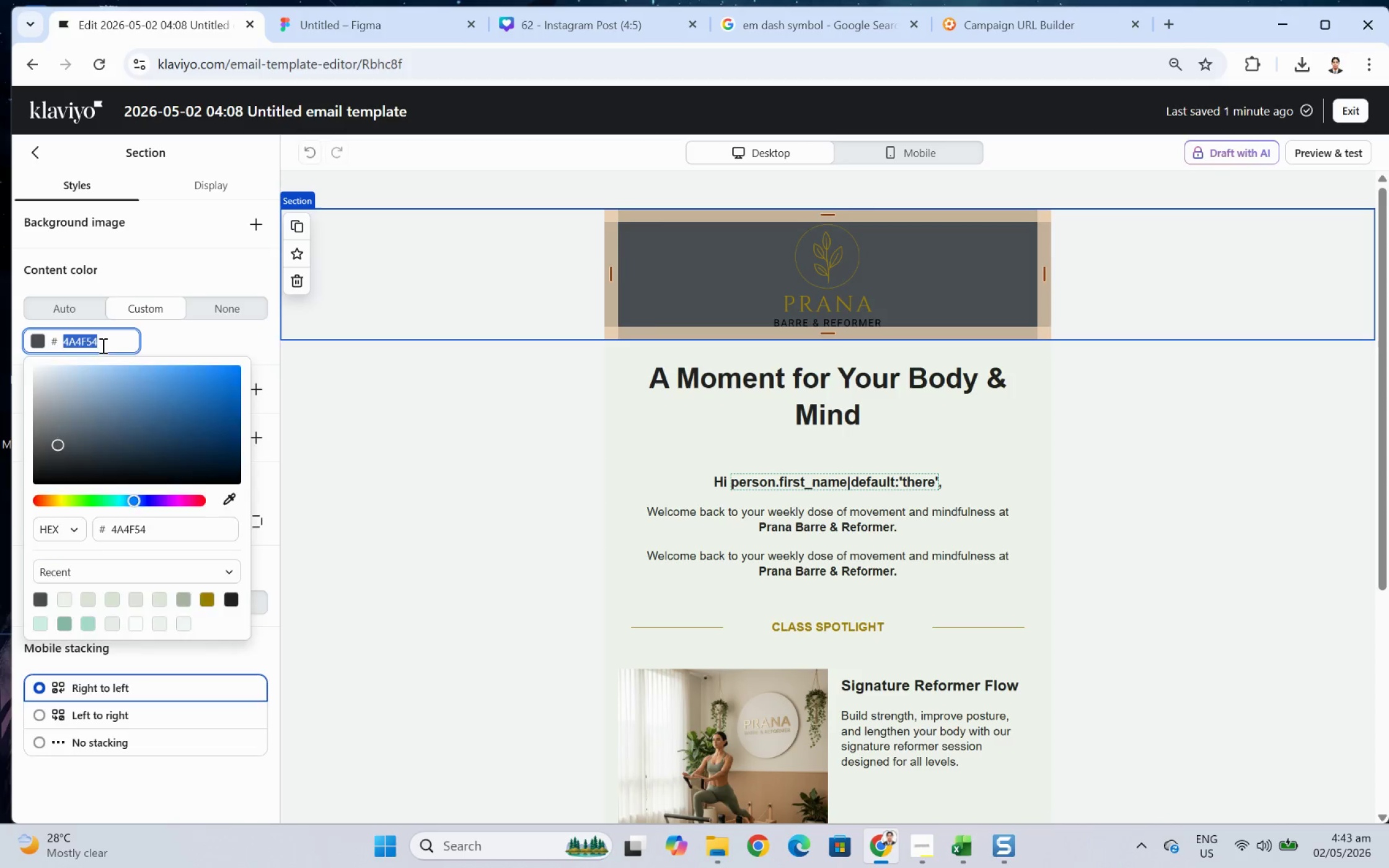 
double_click([102, 345])
 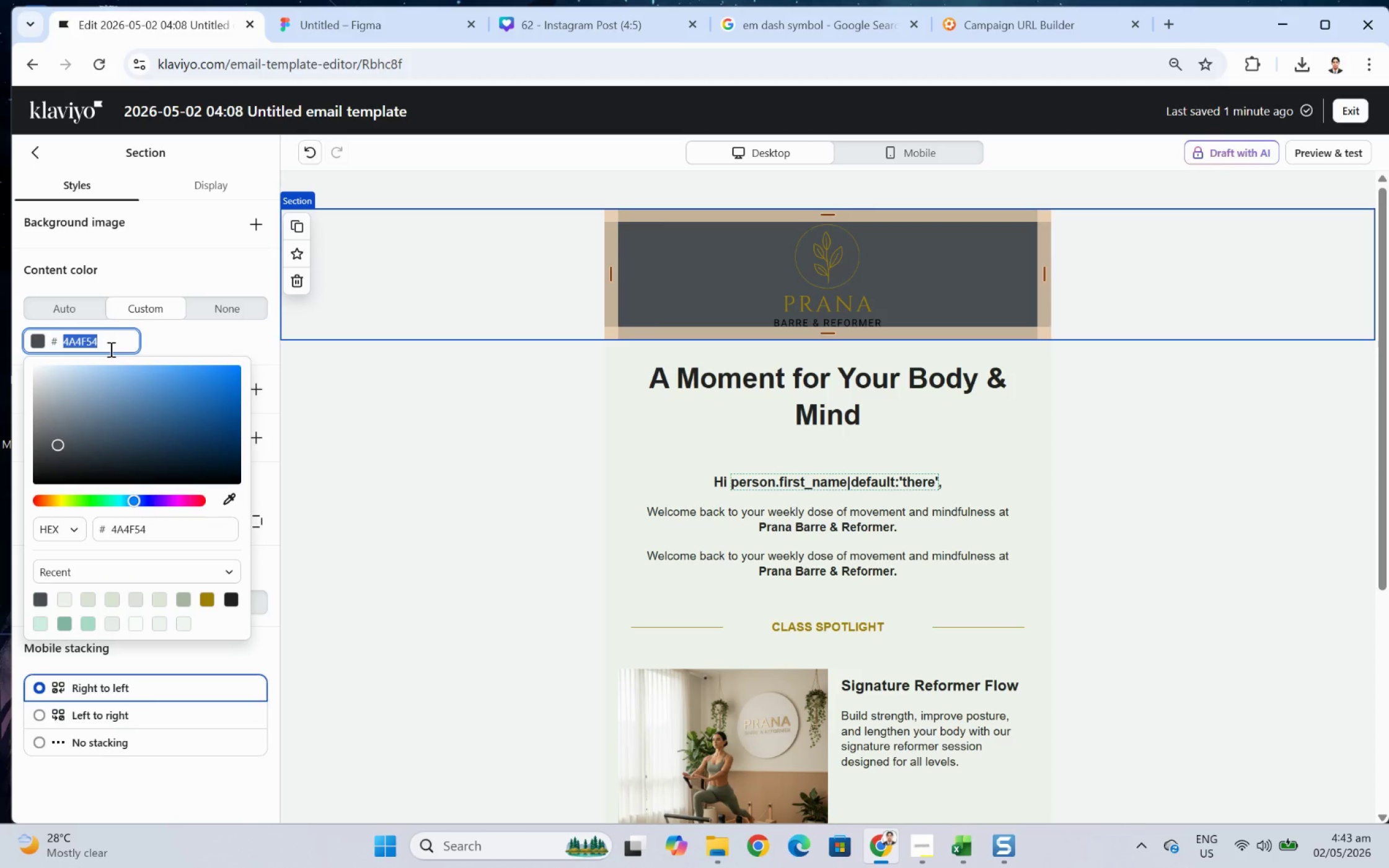 
key(Backspace)
 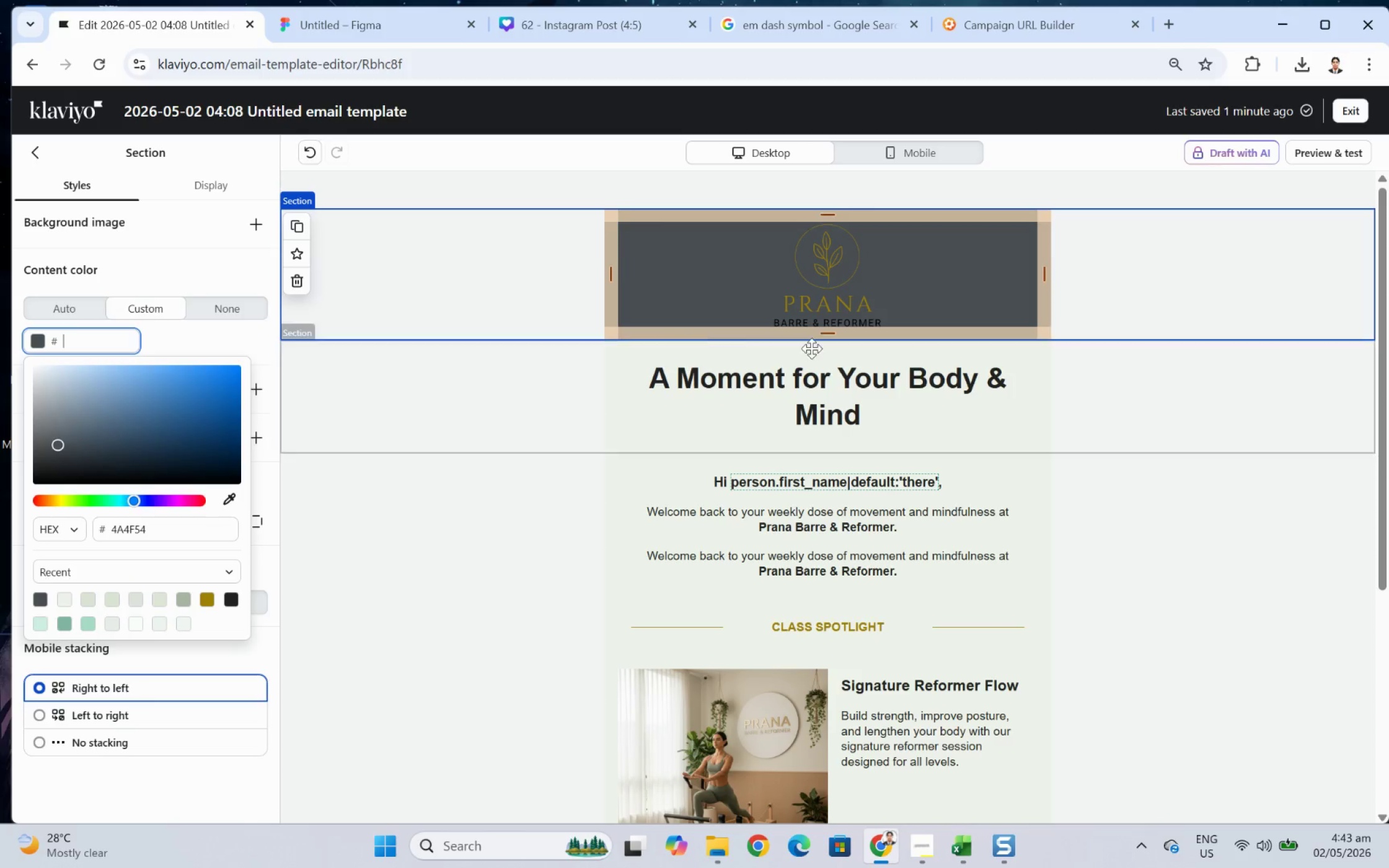 
left_click([1219, 424])
 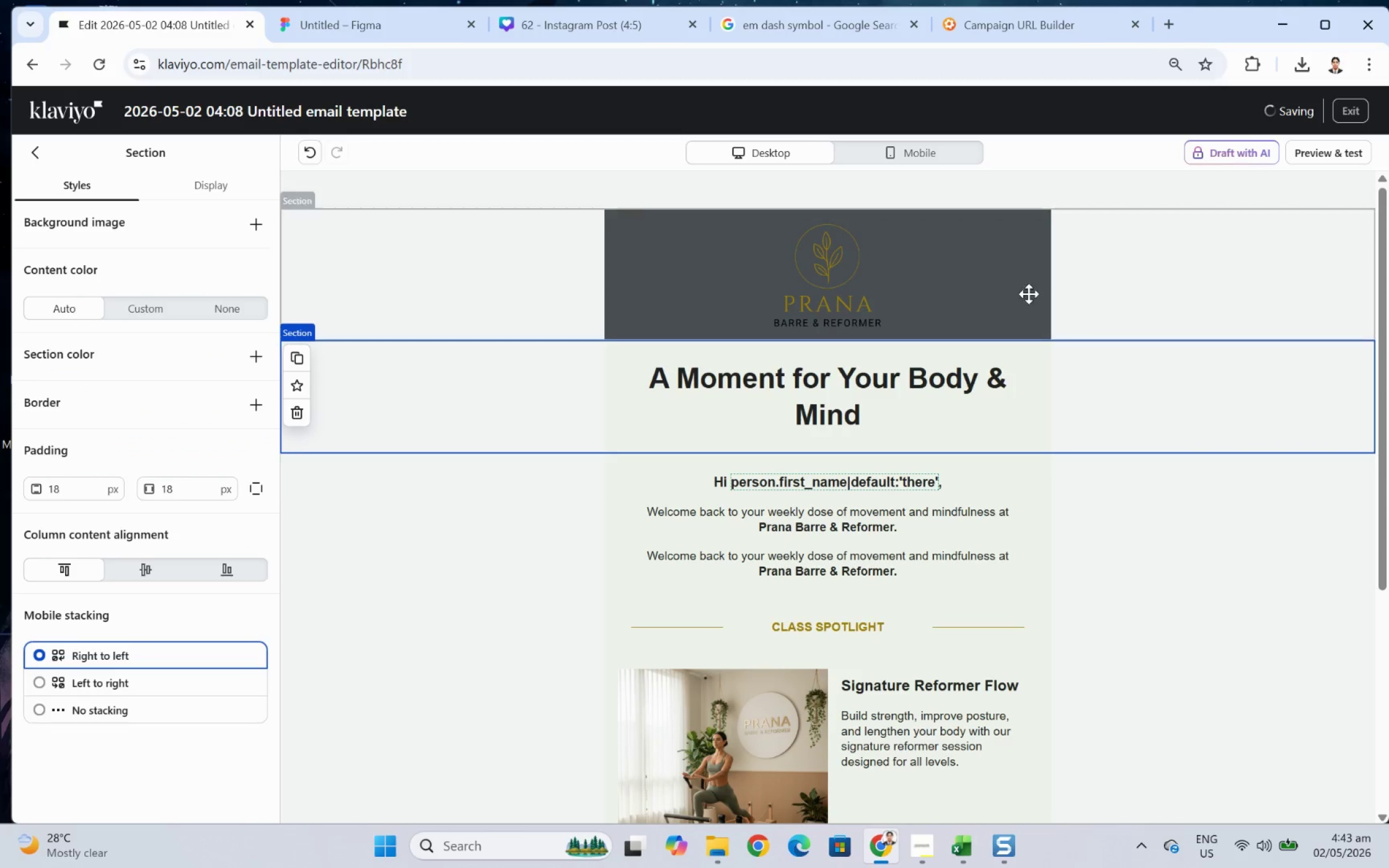 
key(Control+Z)
 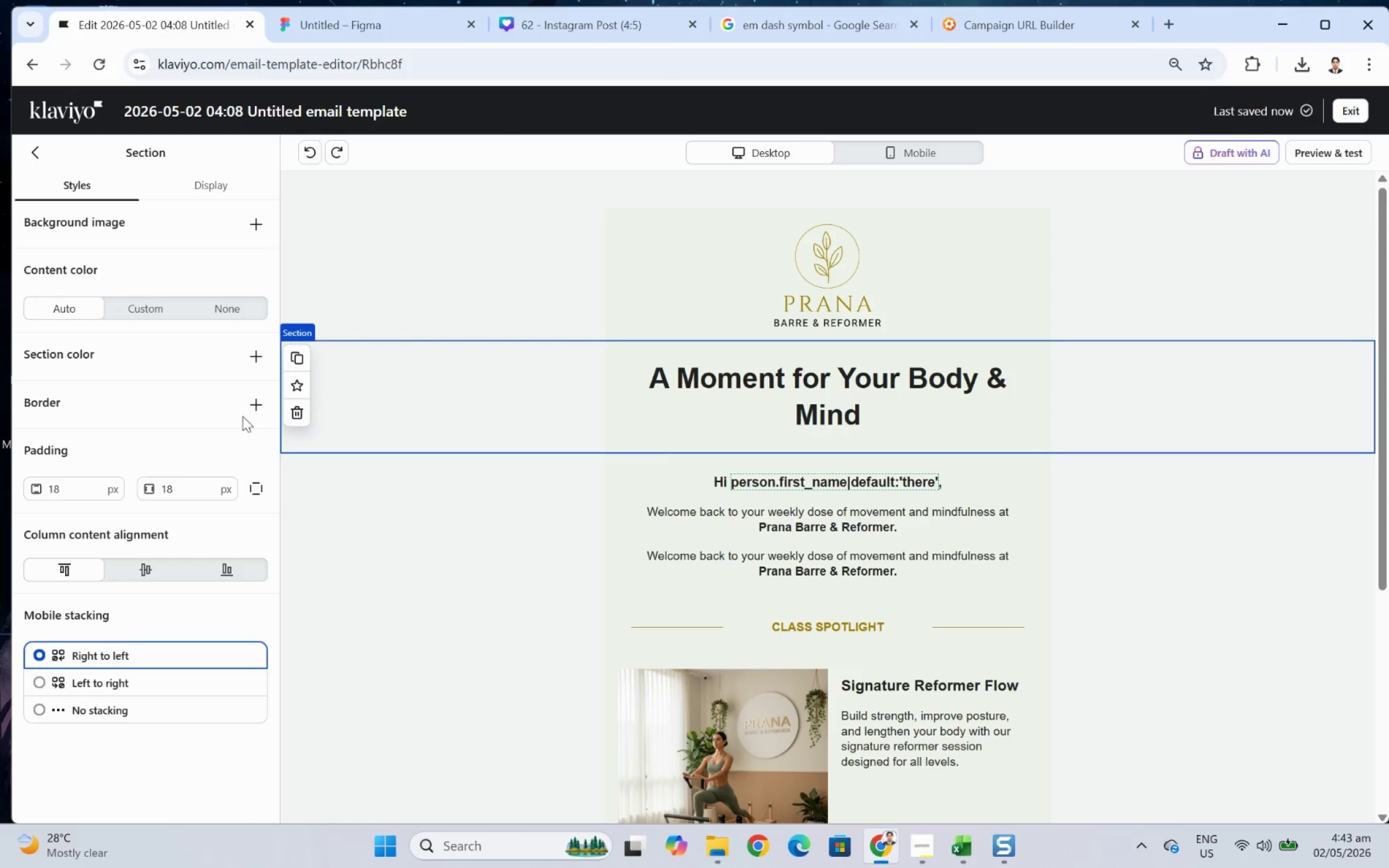 
wait(6.34)
 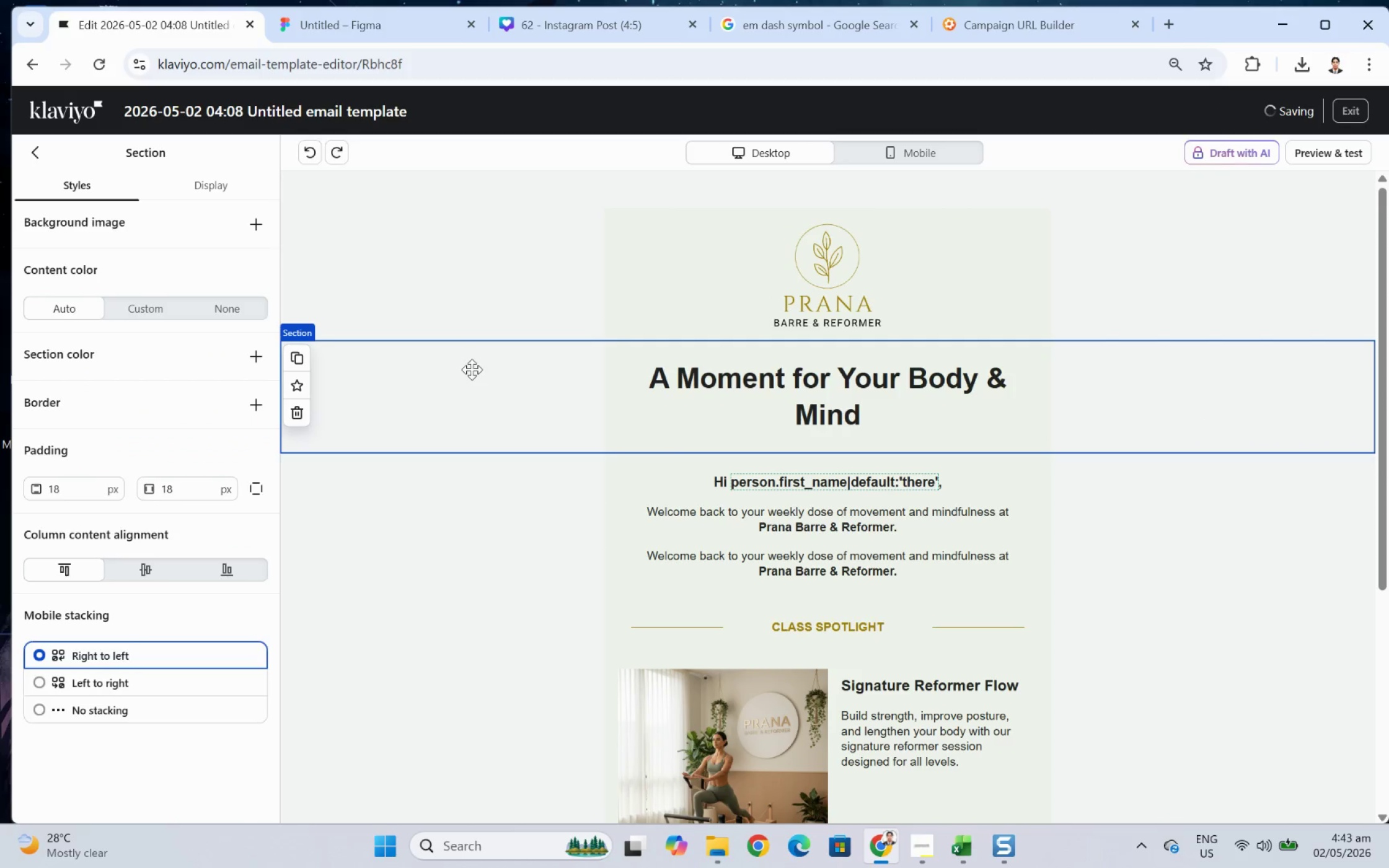 
left_click([410, 289])
 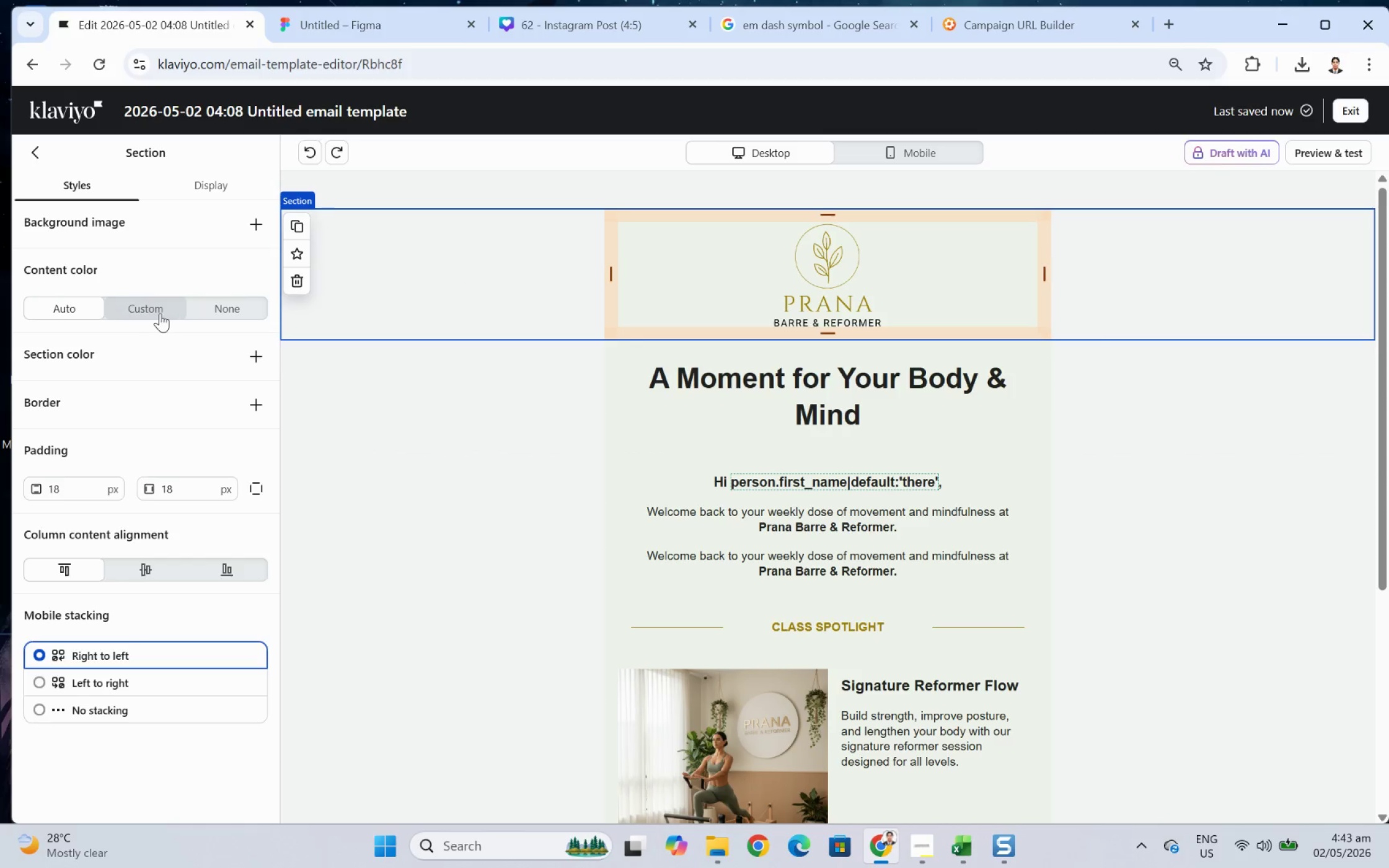 
left_click([157, 312])
 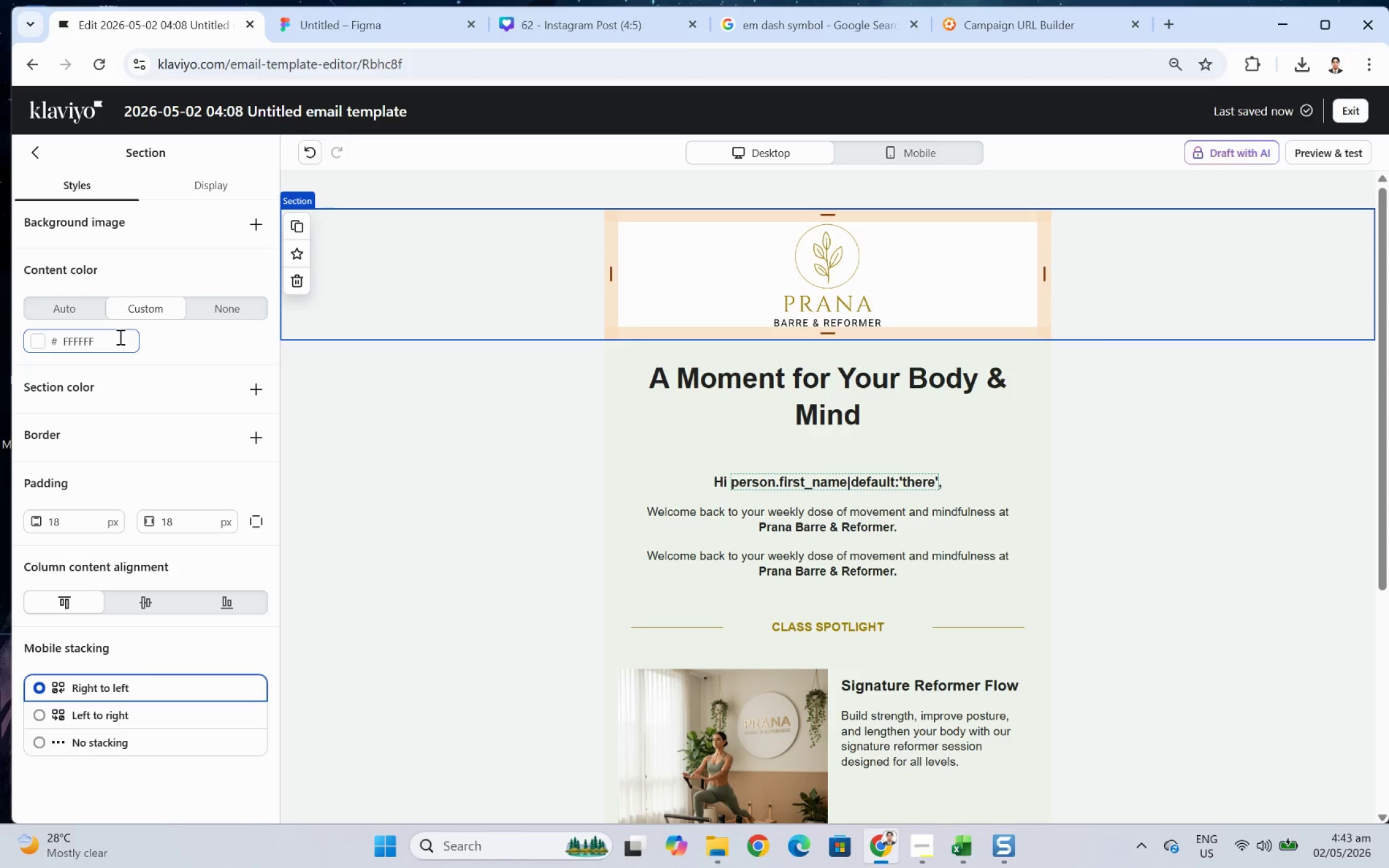 
double_click([119, 338])
 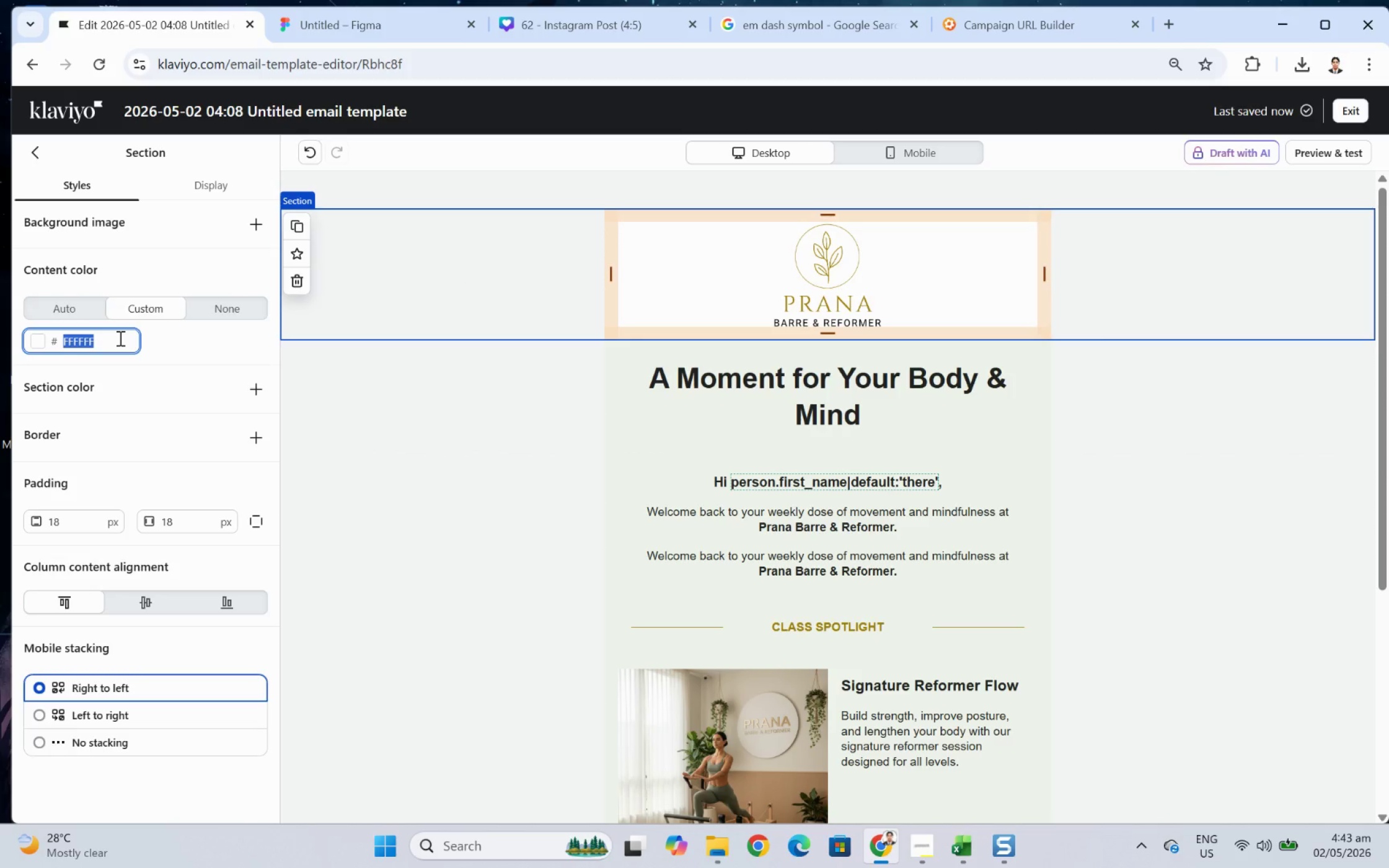 
wait(5.71)
 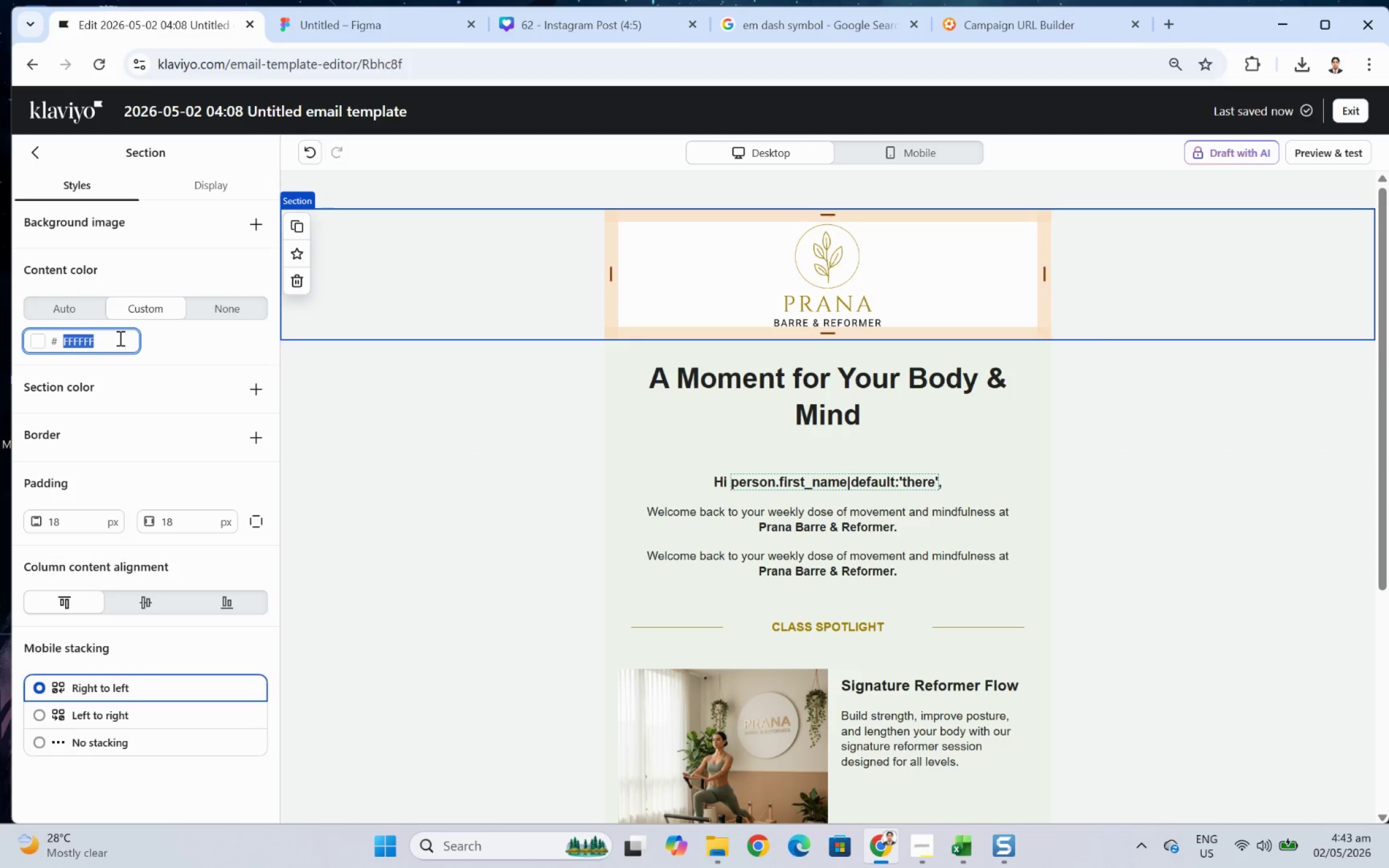 
type(f5f5f3)
 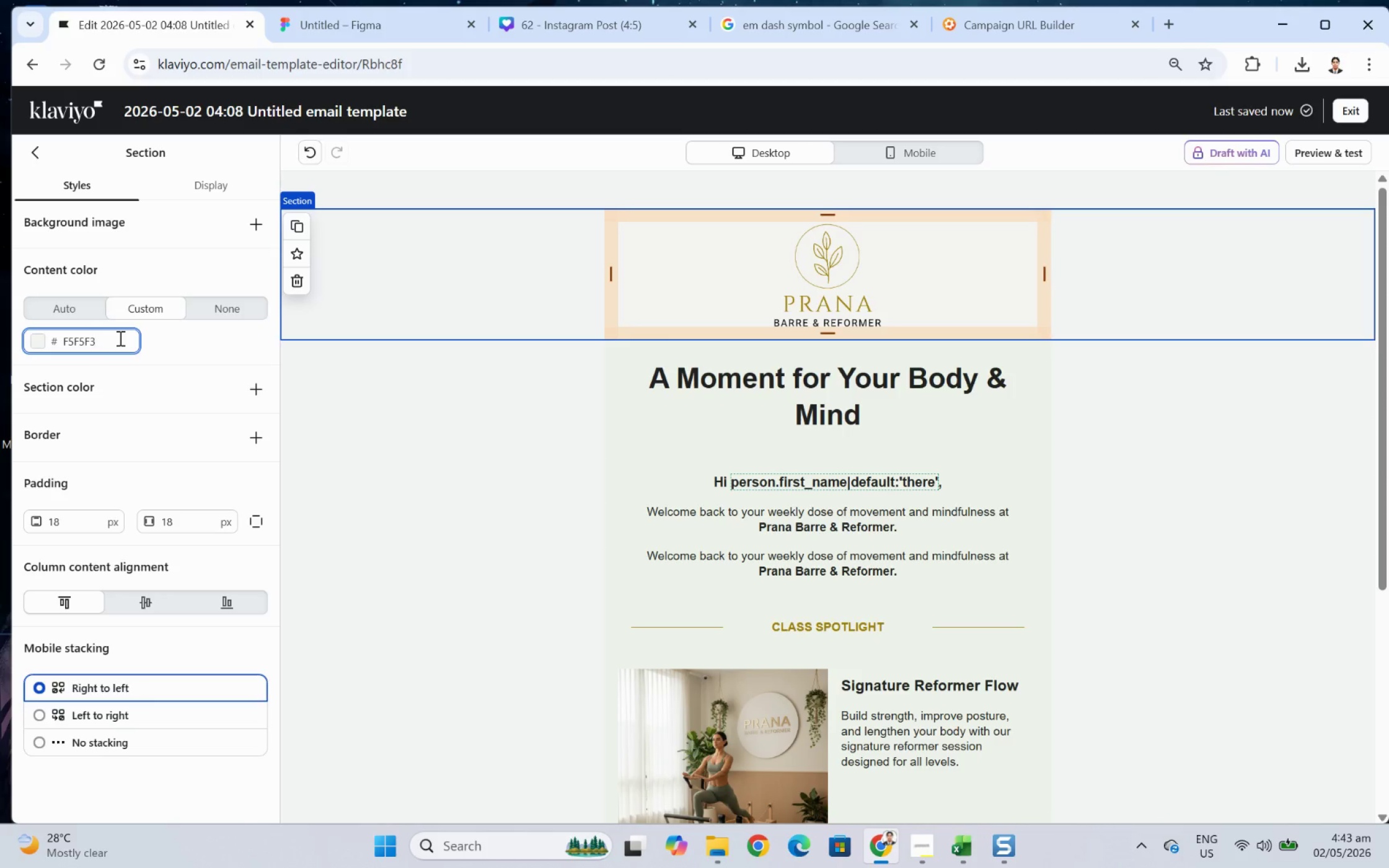 
key(Enter)
 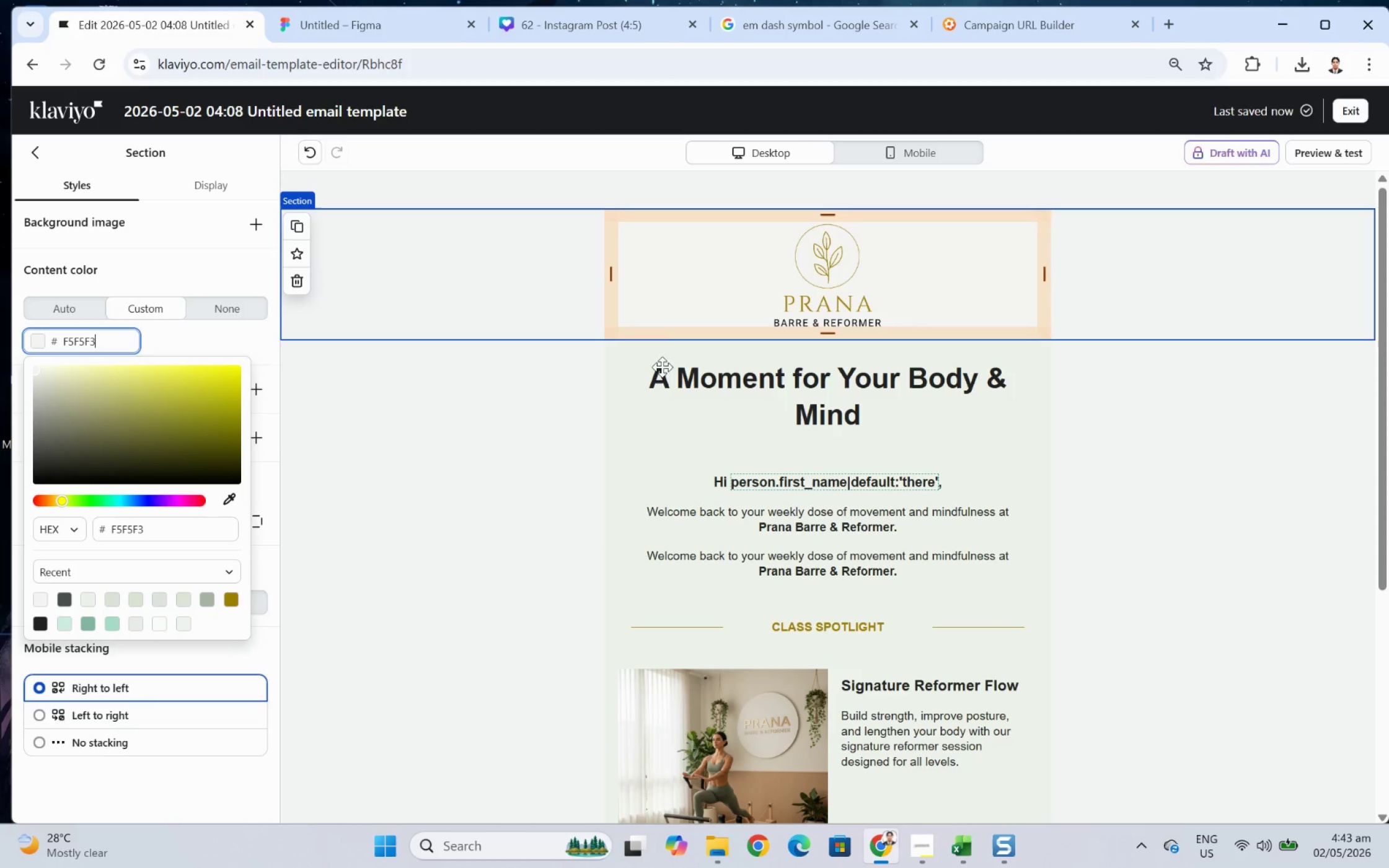 
left_click([1279, 466])
 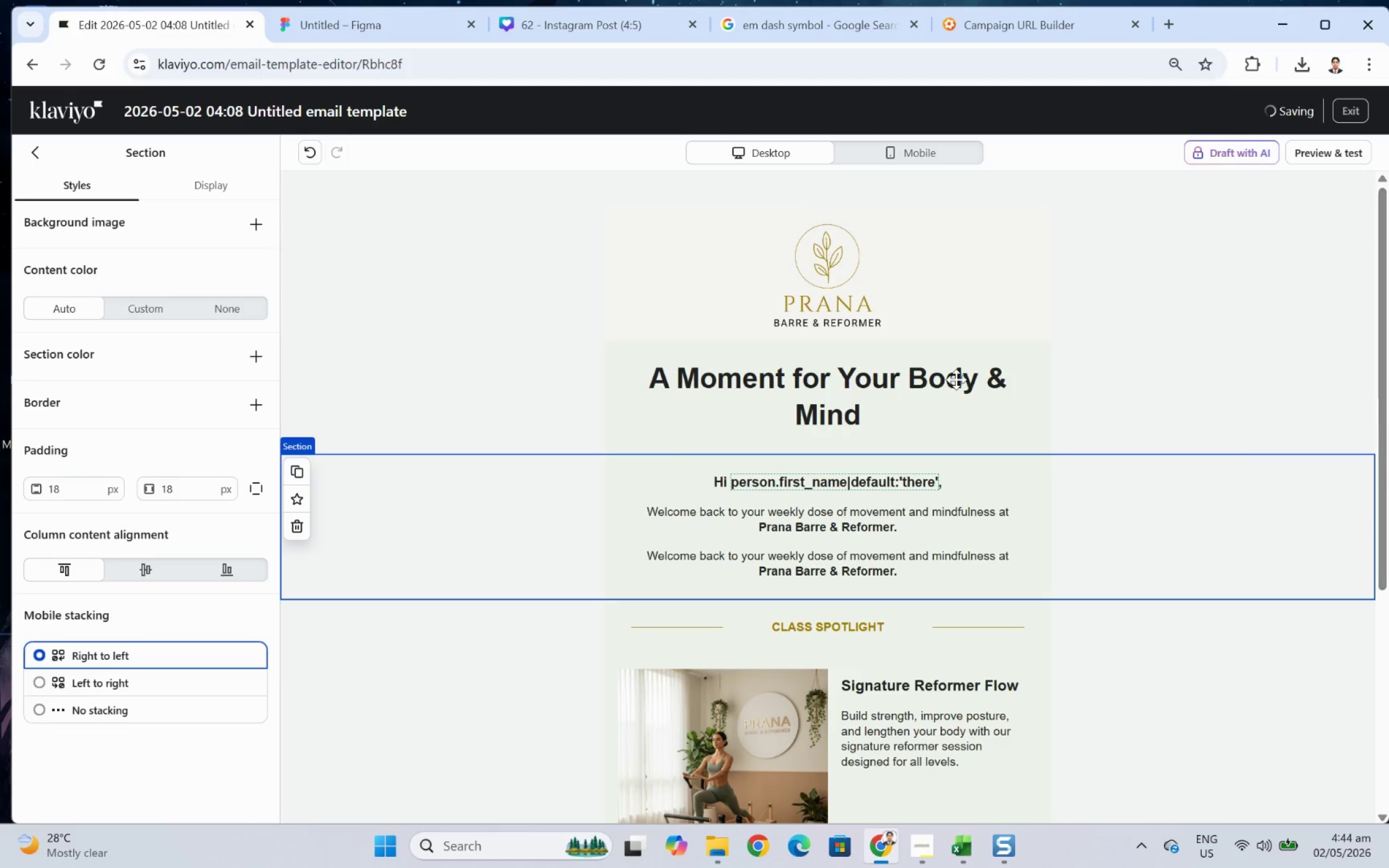 
left_click([420, 241])
 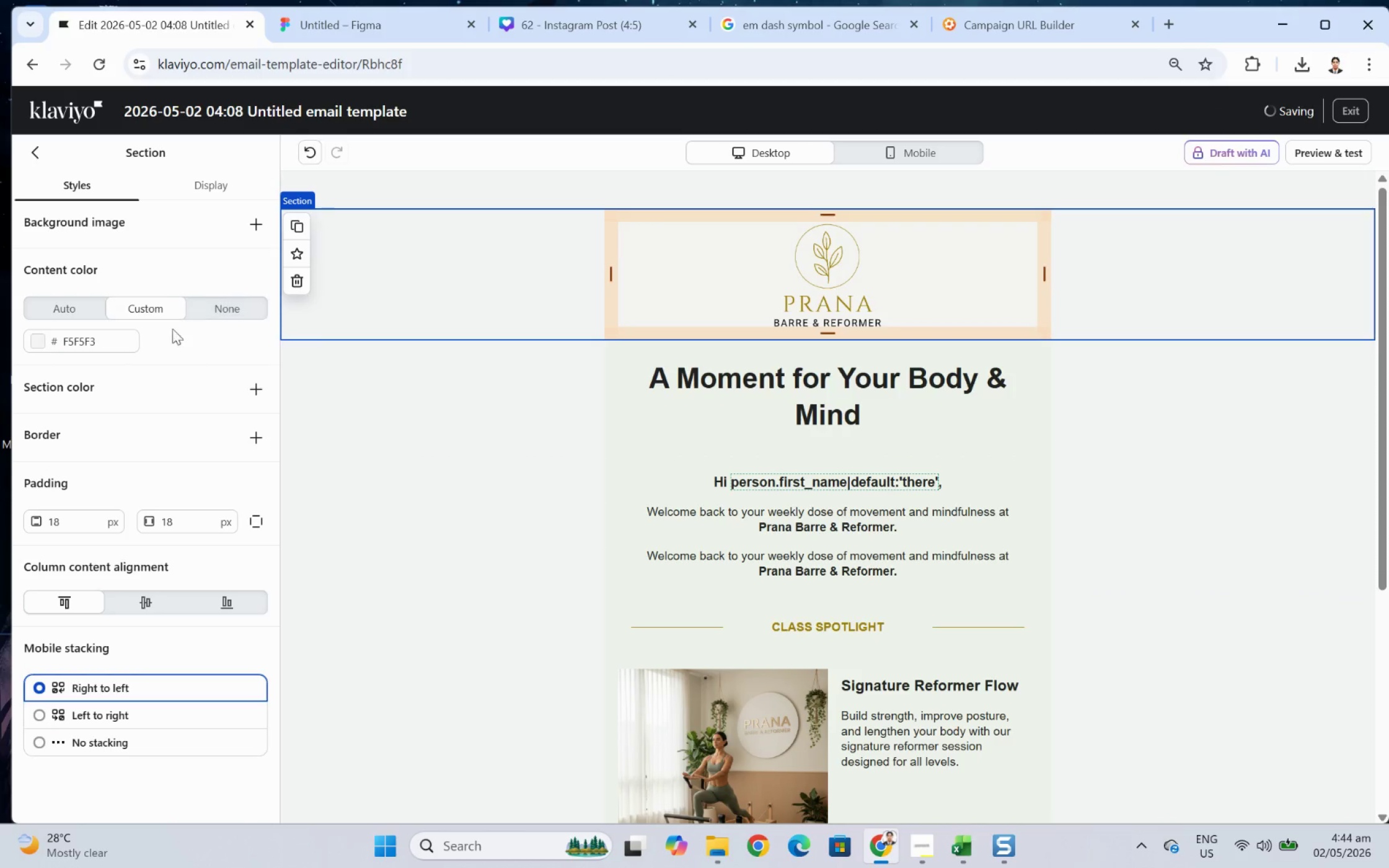 
left_click([105, 341])
 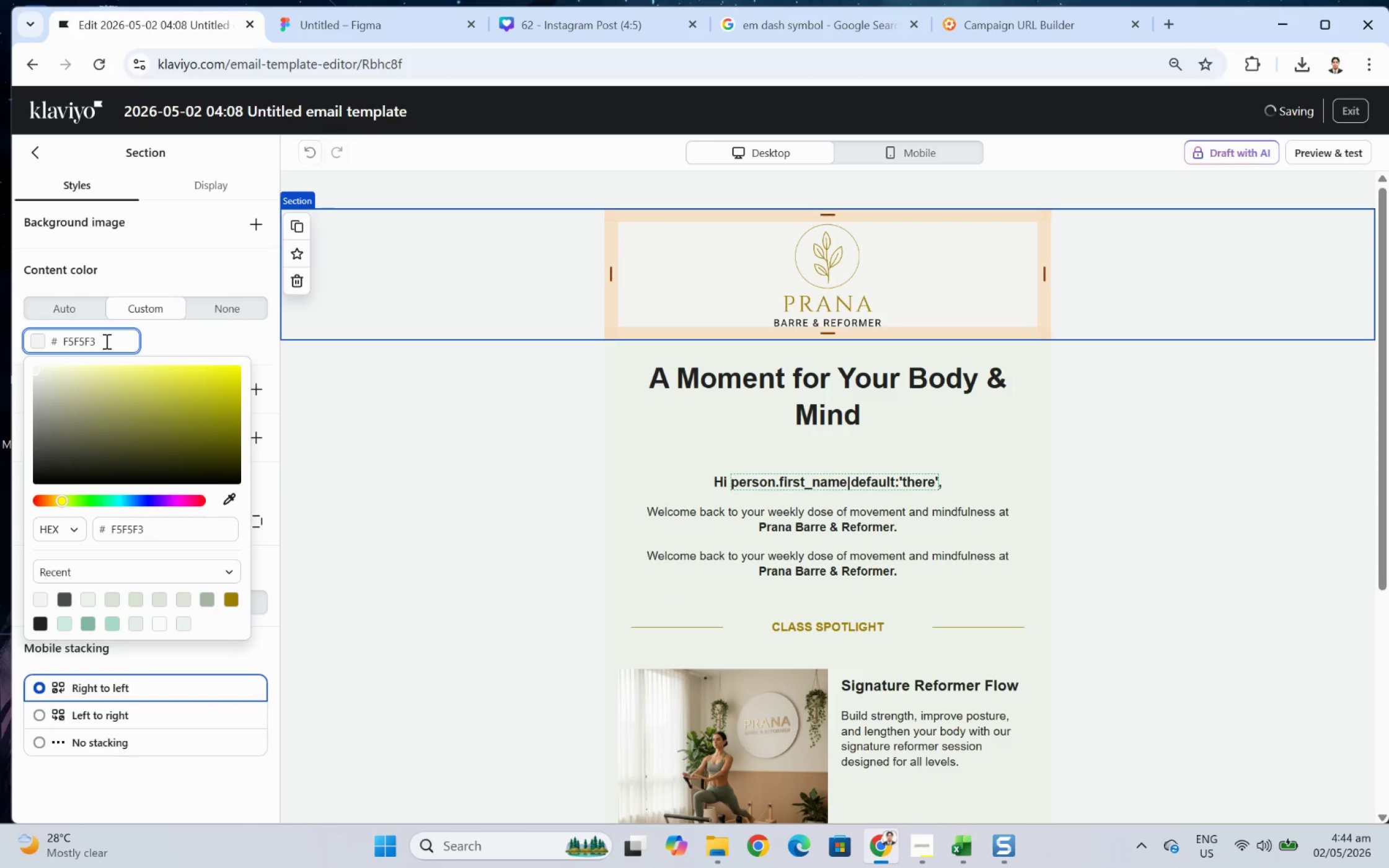 
double_click([105, 341])
 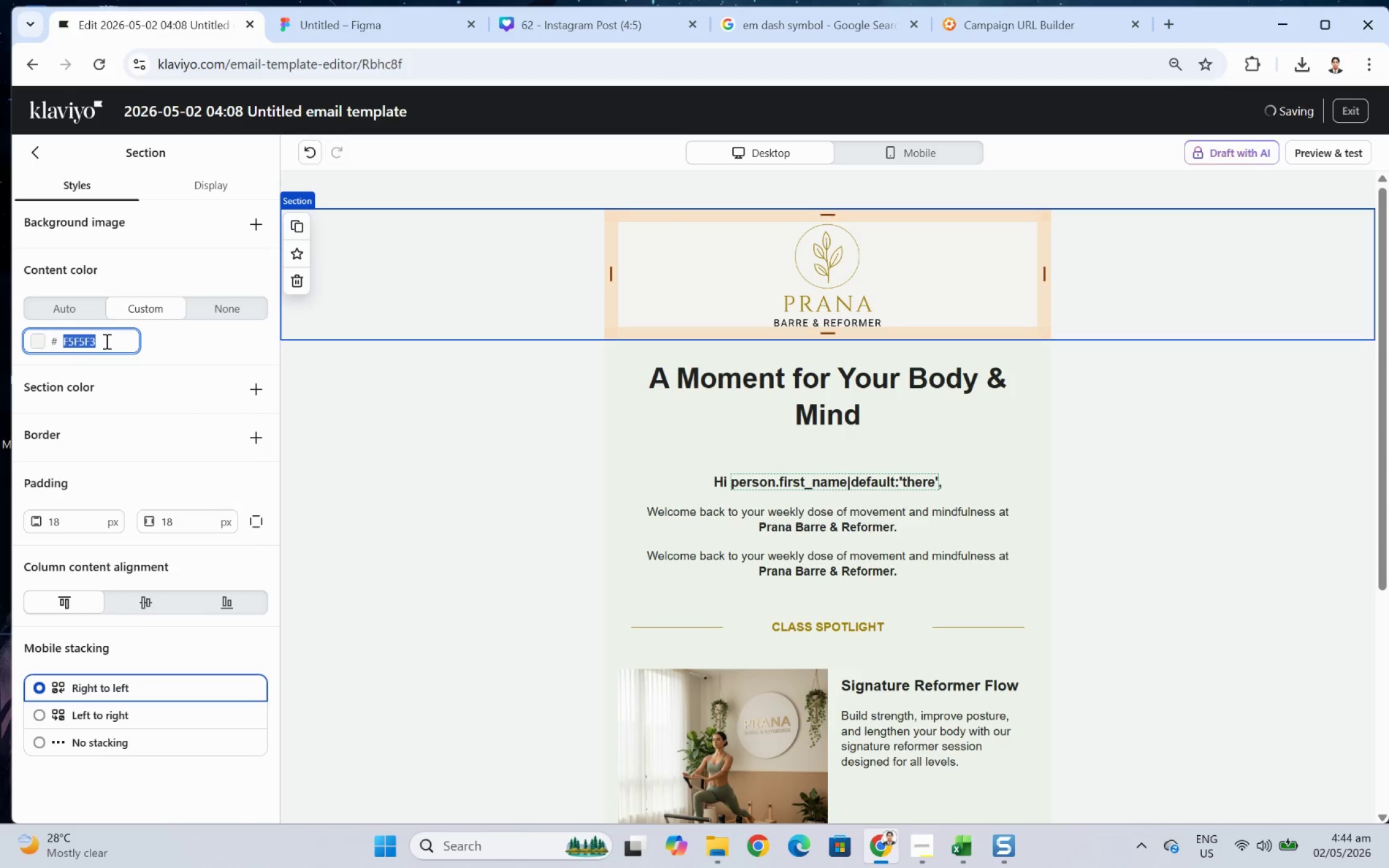 
key(Control+C)
 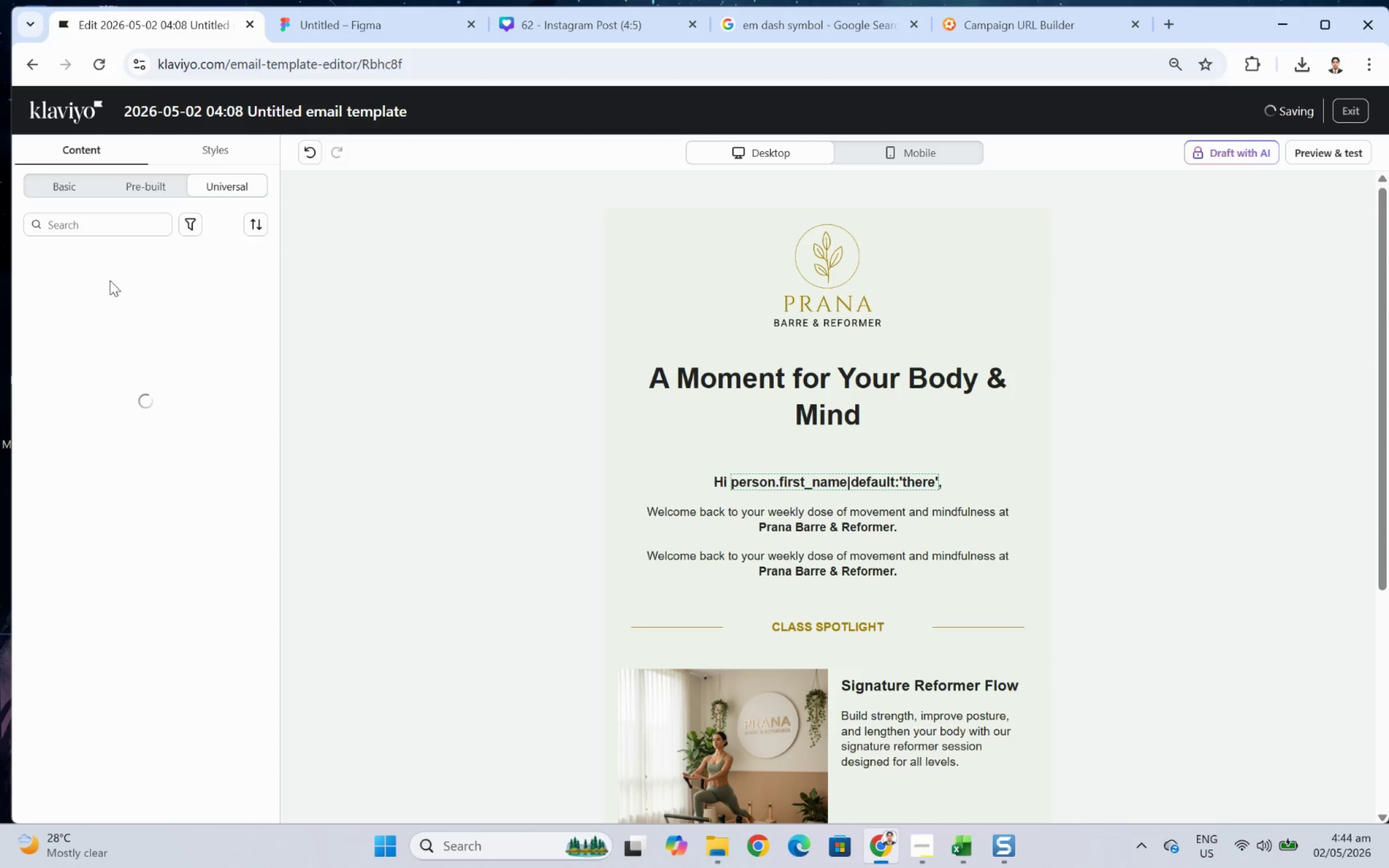 
wait(6.65)
 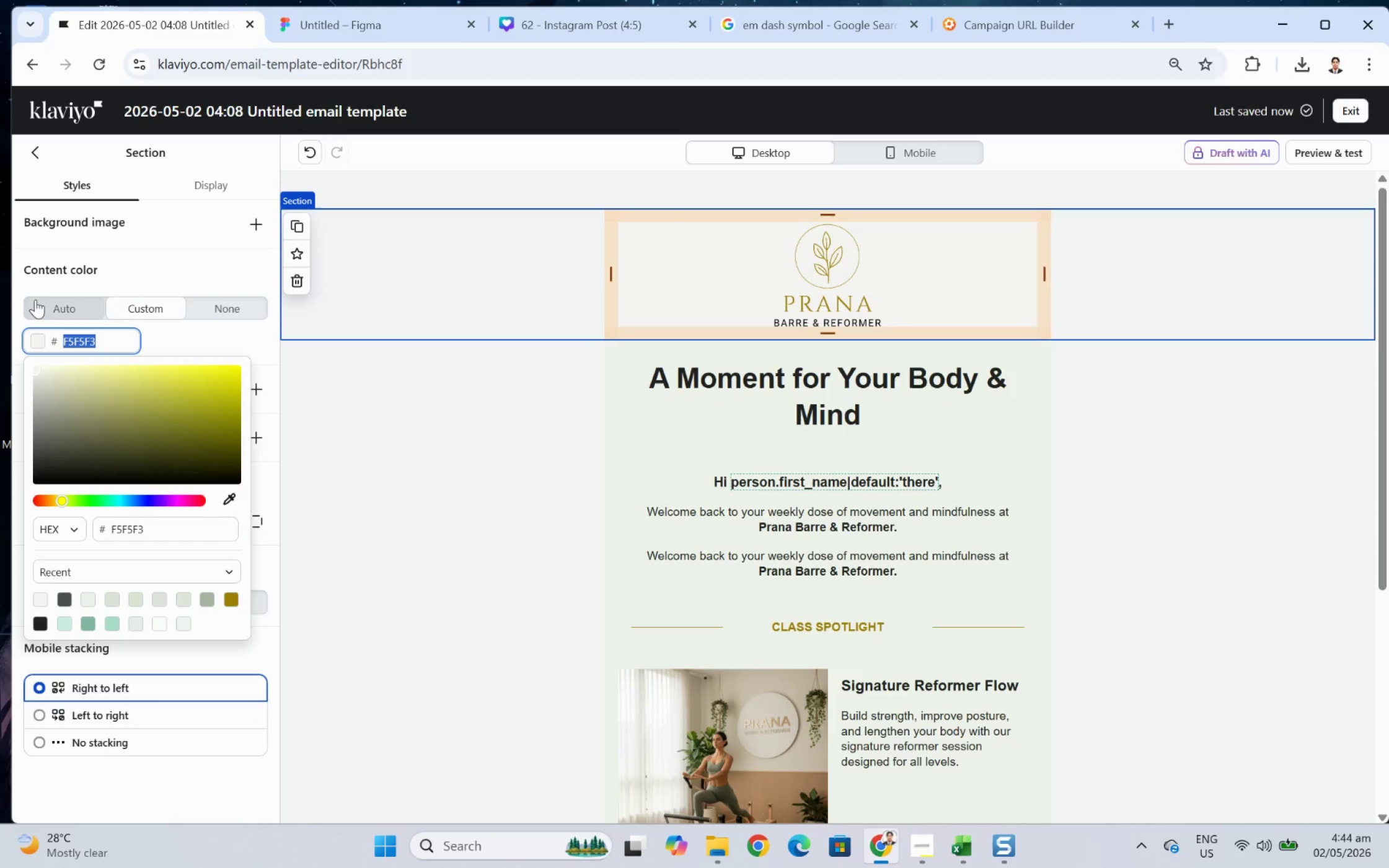 
left_click([45, 179])
 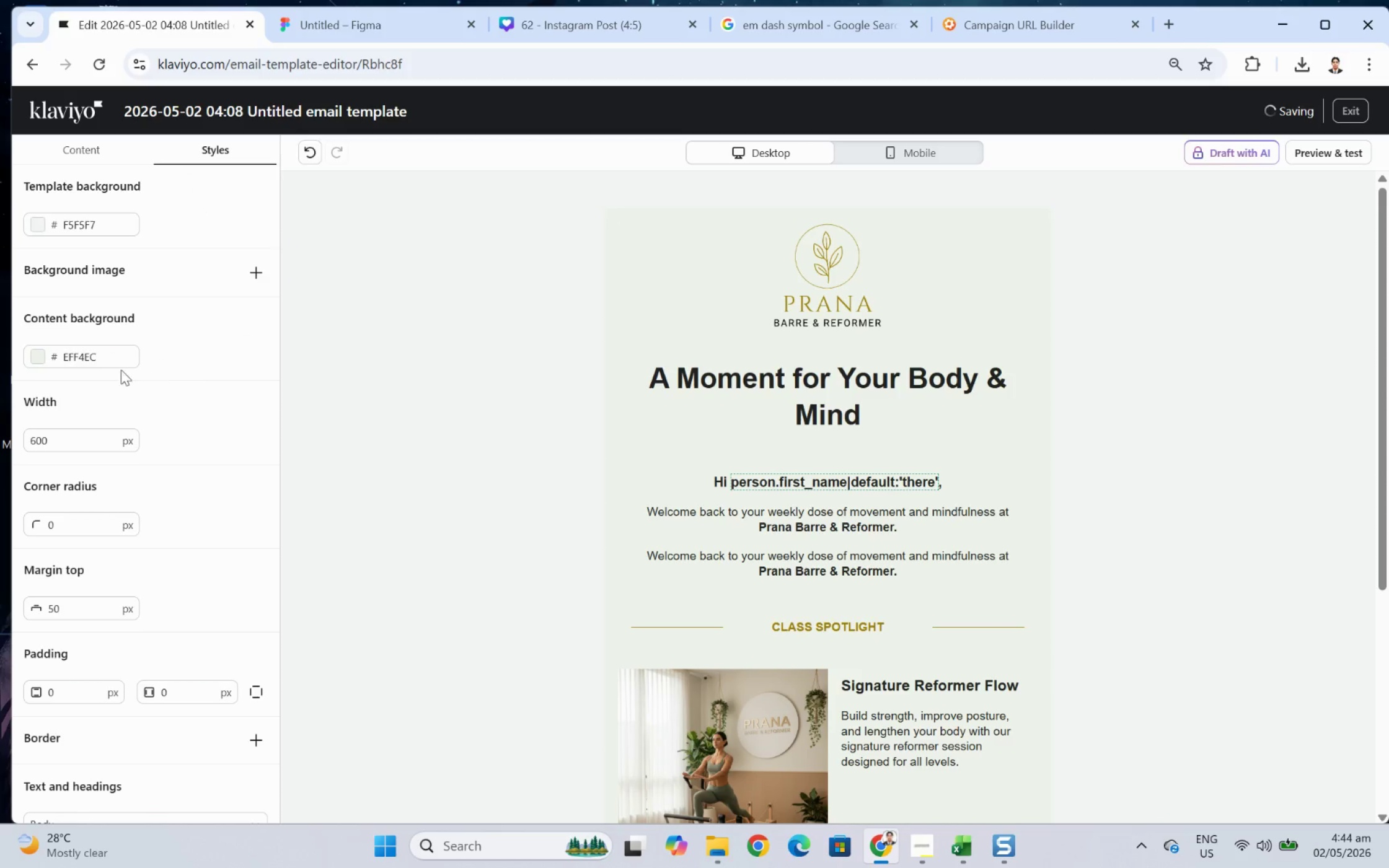 
double_click([110, 349])
 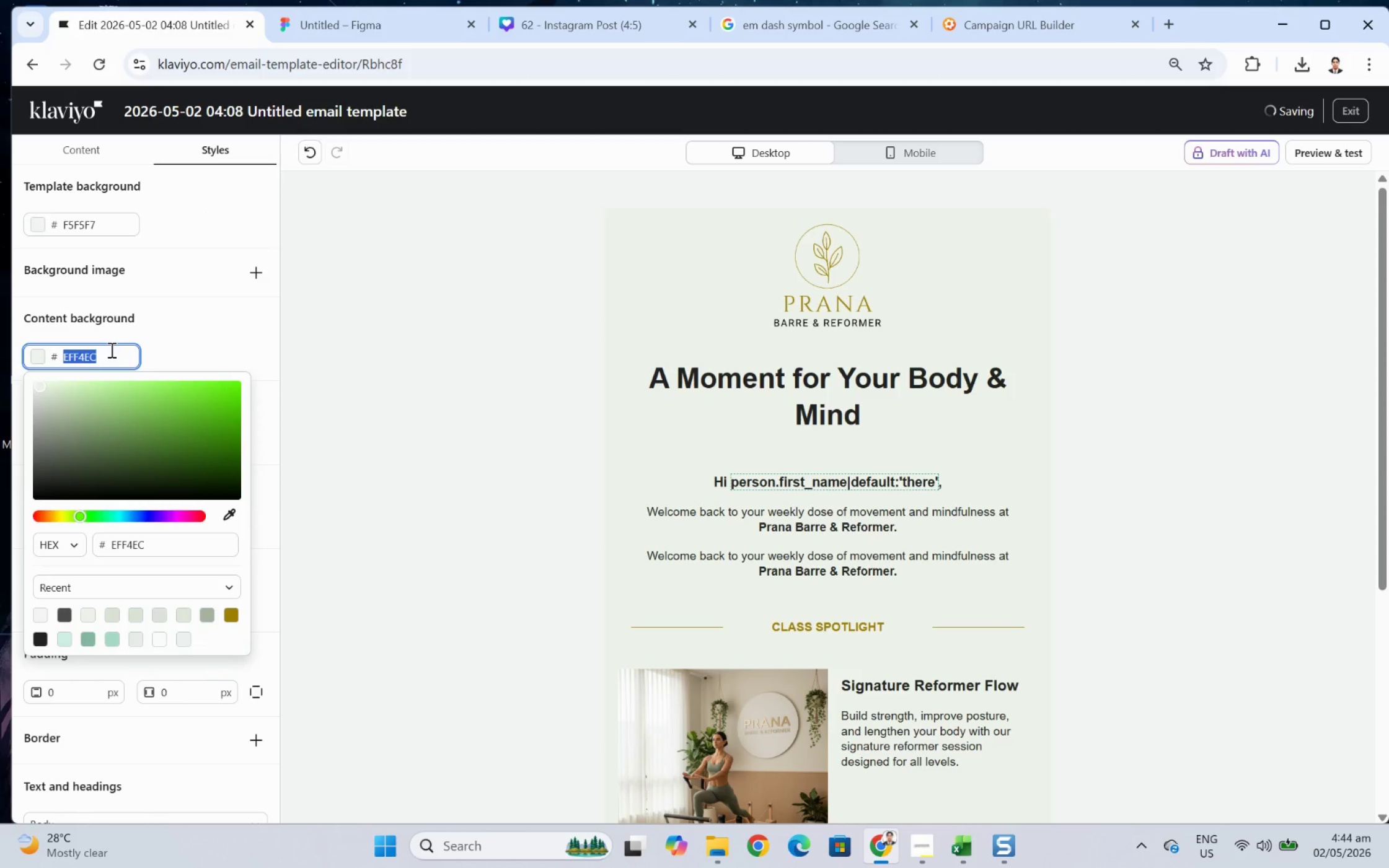 
key(Control+V)
 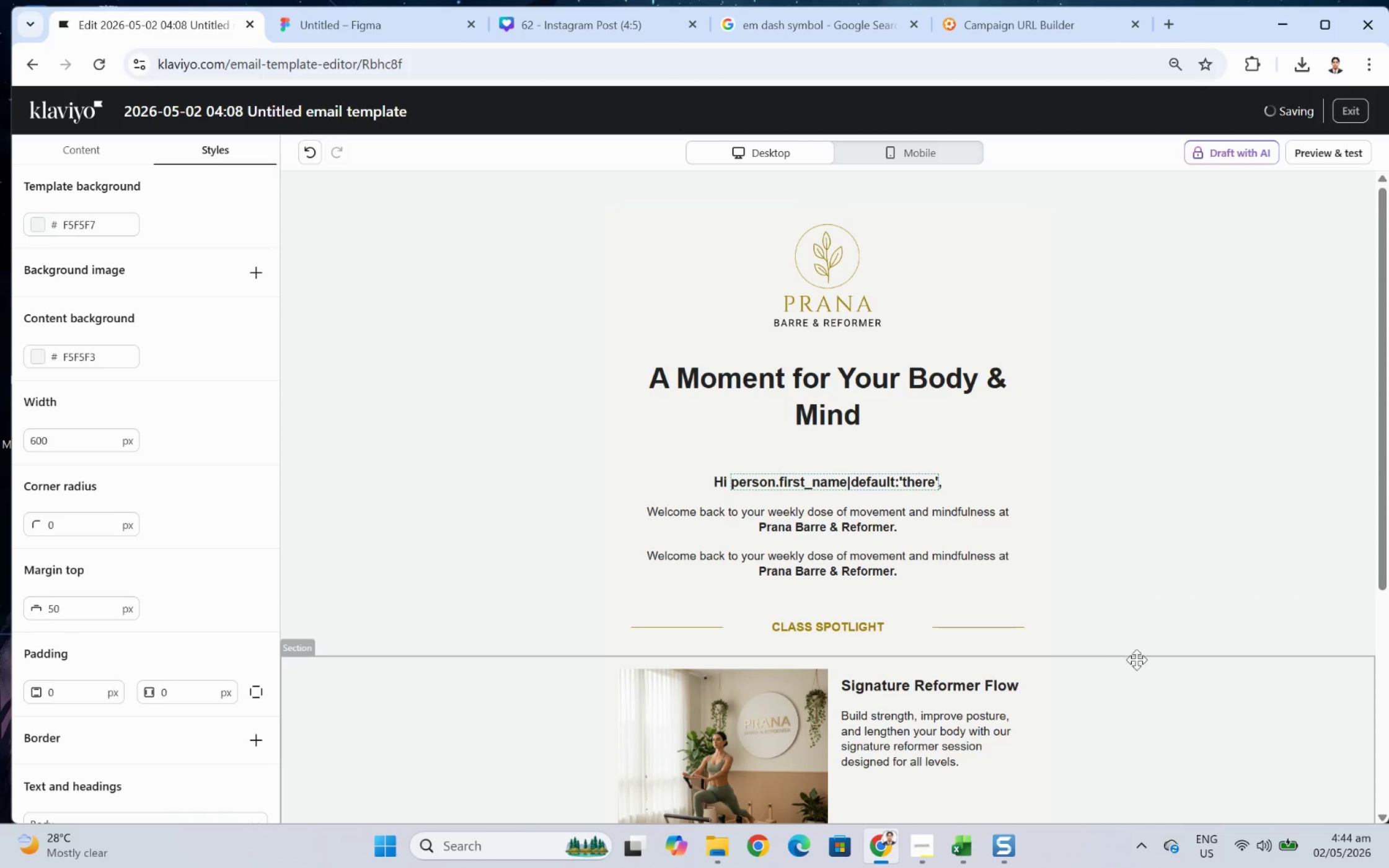 
scroll: coordinate [1312, 667], scroll_direction: down, amount: 4.0
 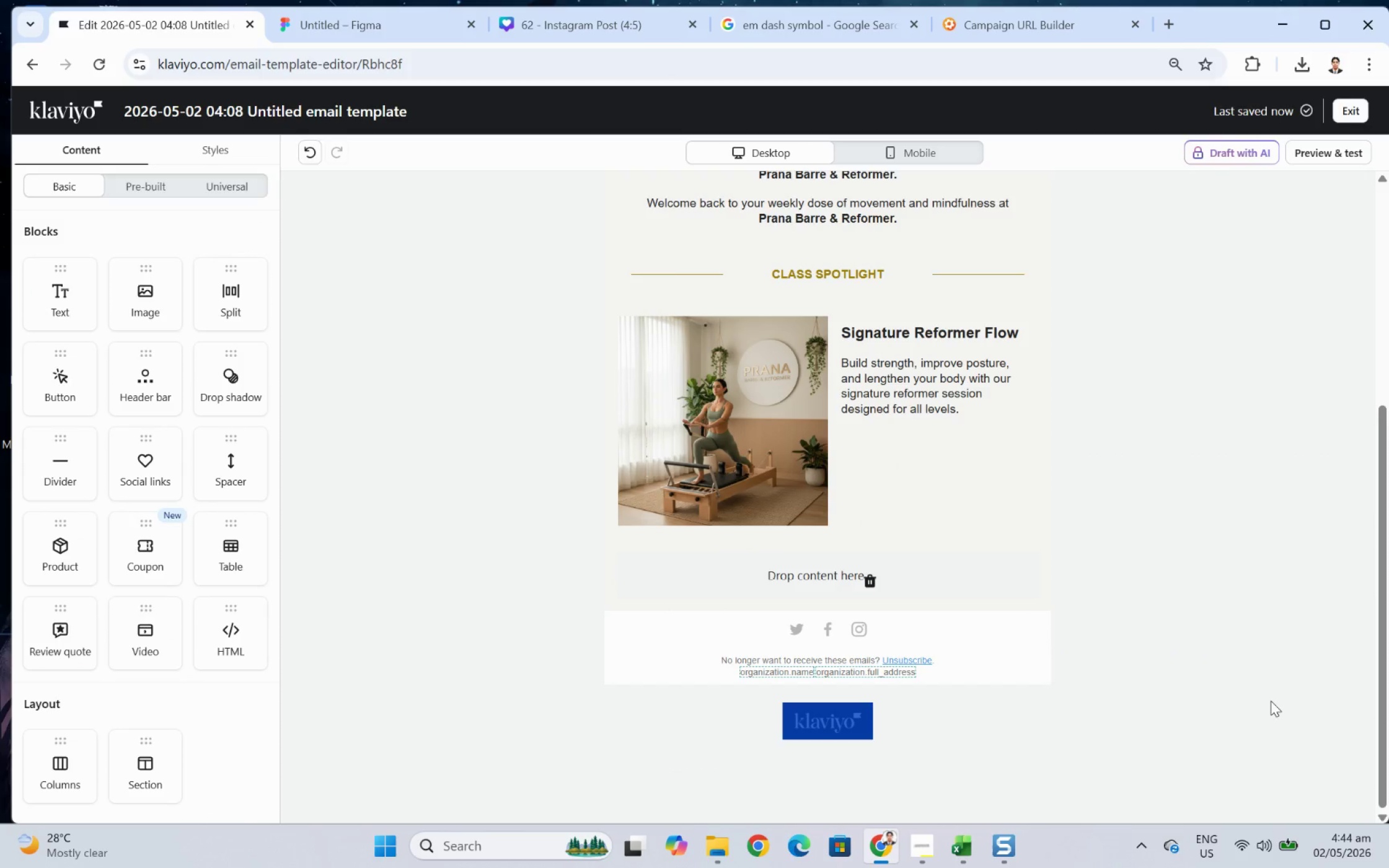 
scroll: coordinate [1142, 196], scroll_direction: up, amount: 4.0
 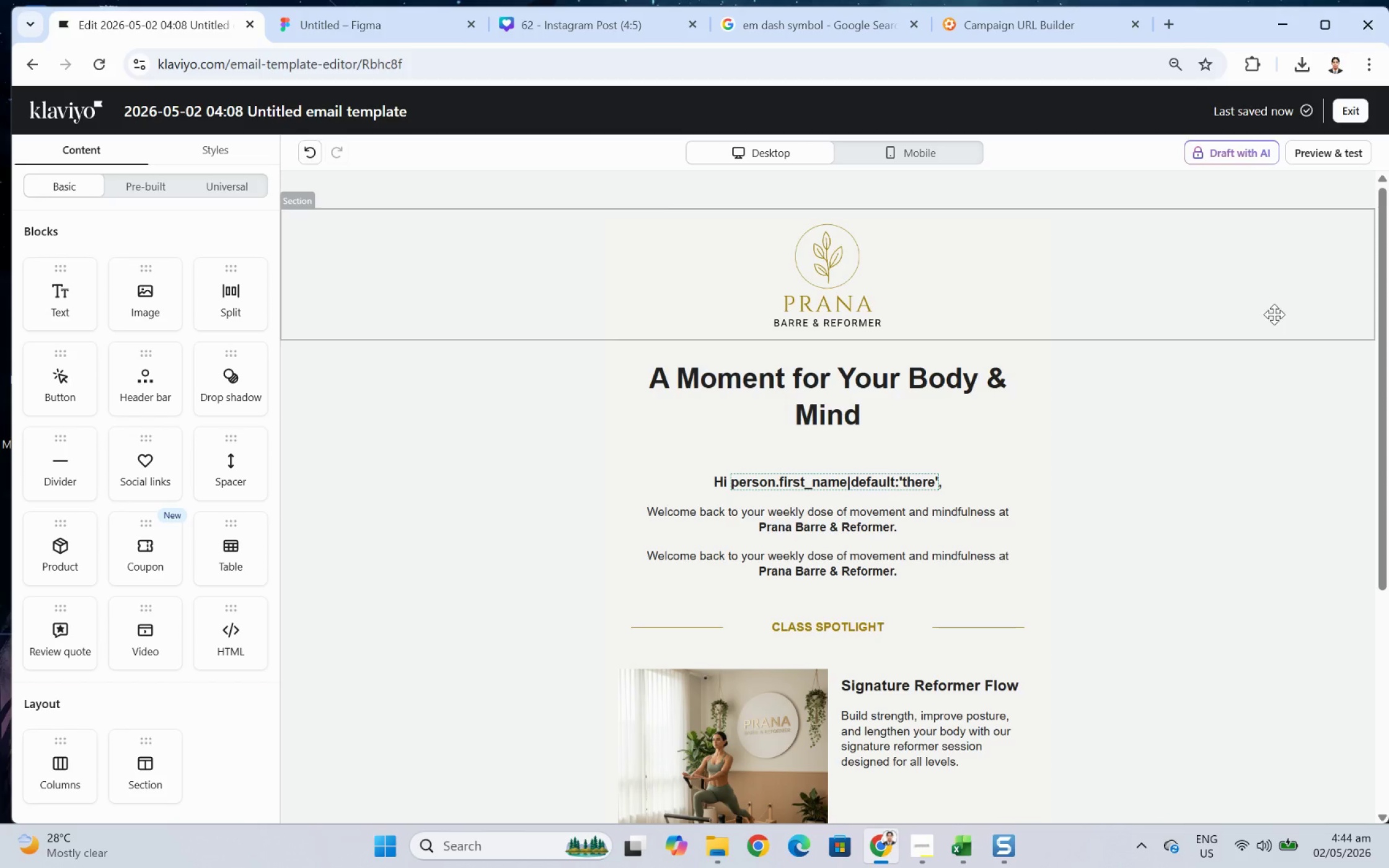 
wait(10.16)
 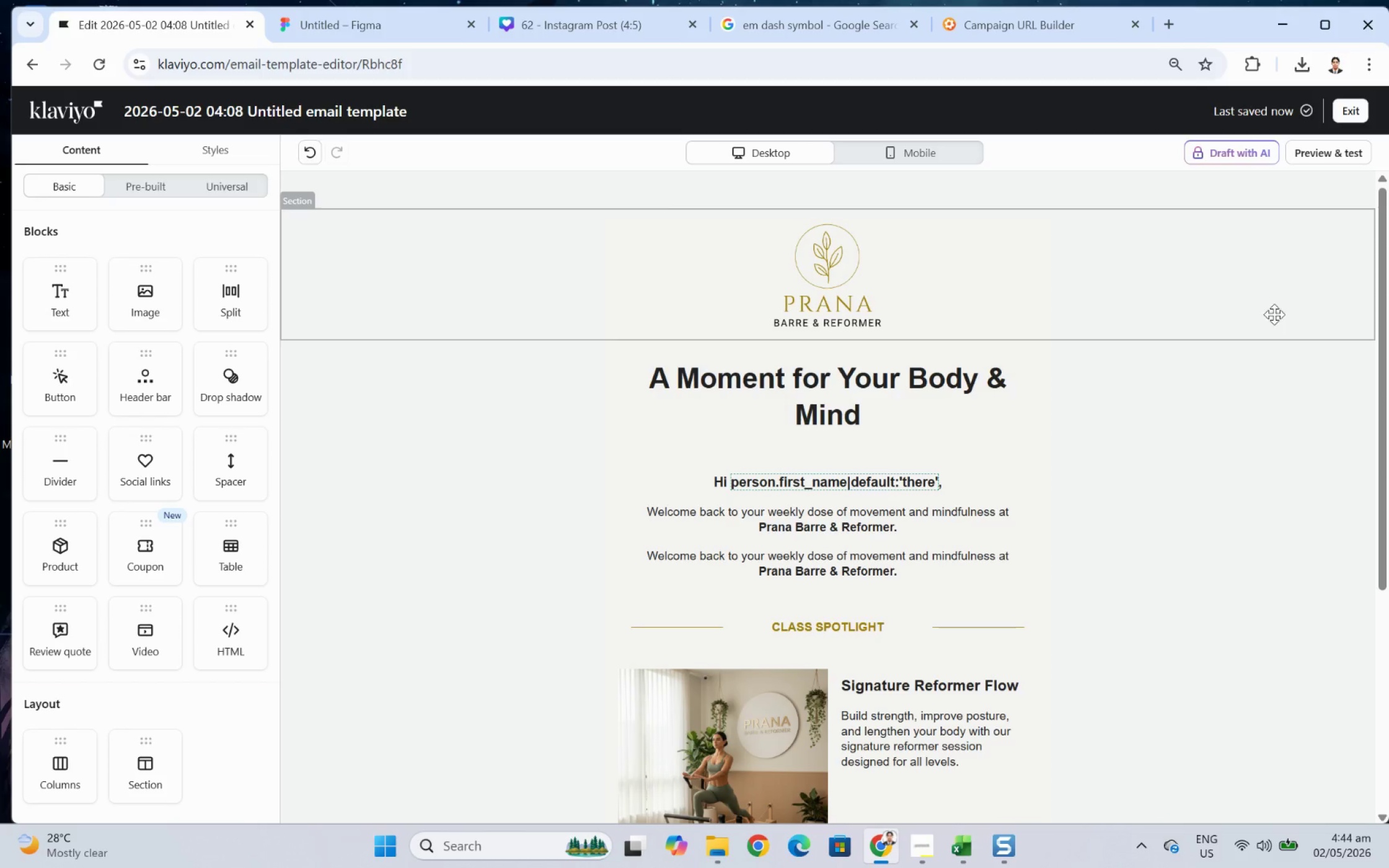 
scroll: coordinate [1286, 613], scroll_direction: down, amount: 2.0
 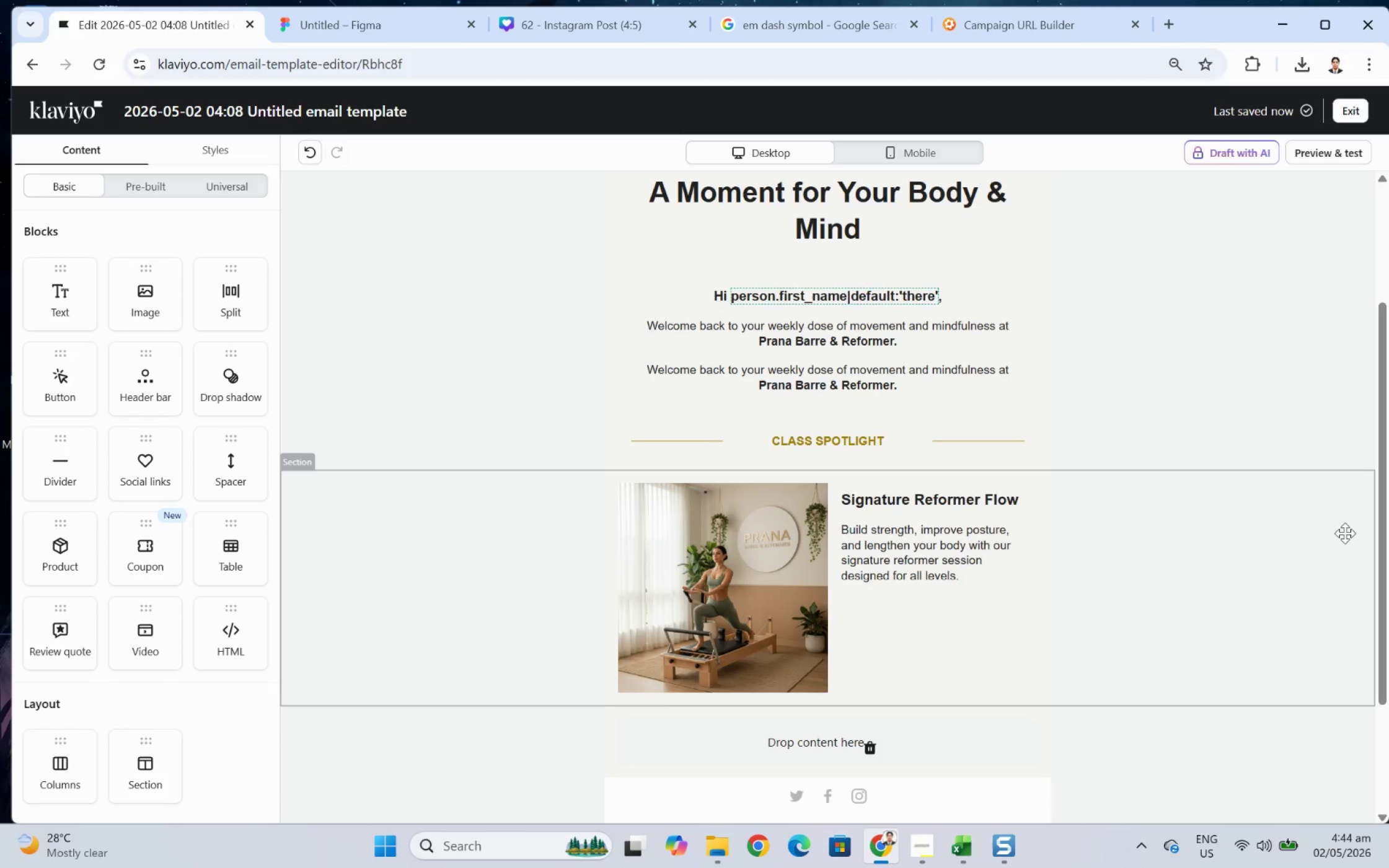 
wait(13.03)
 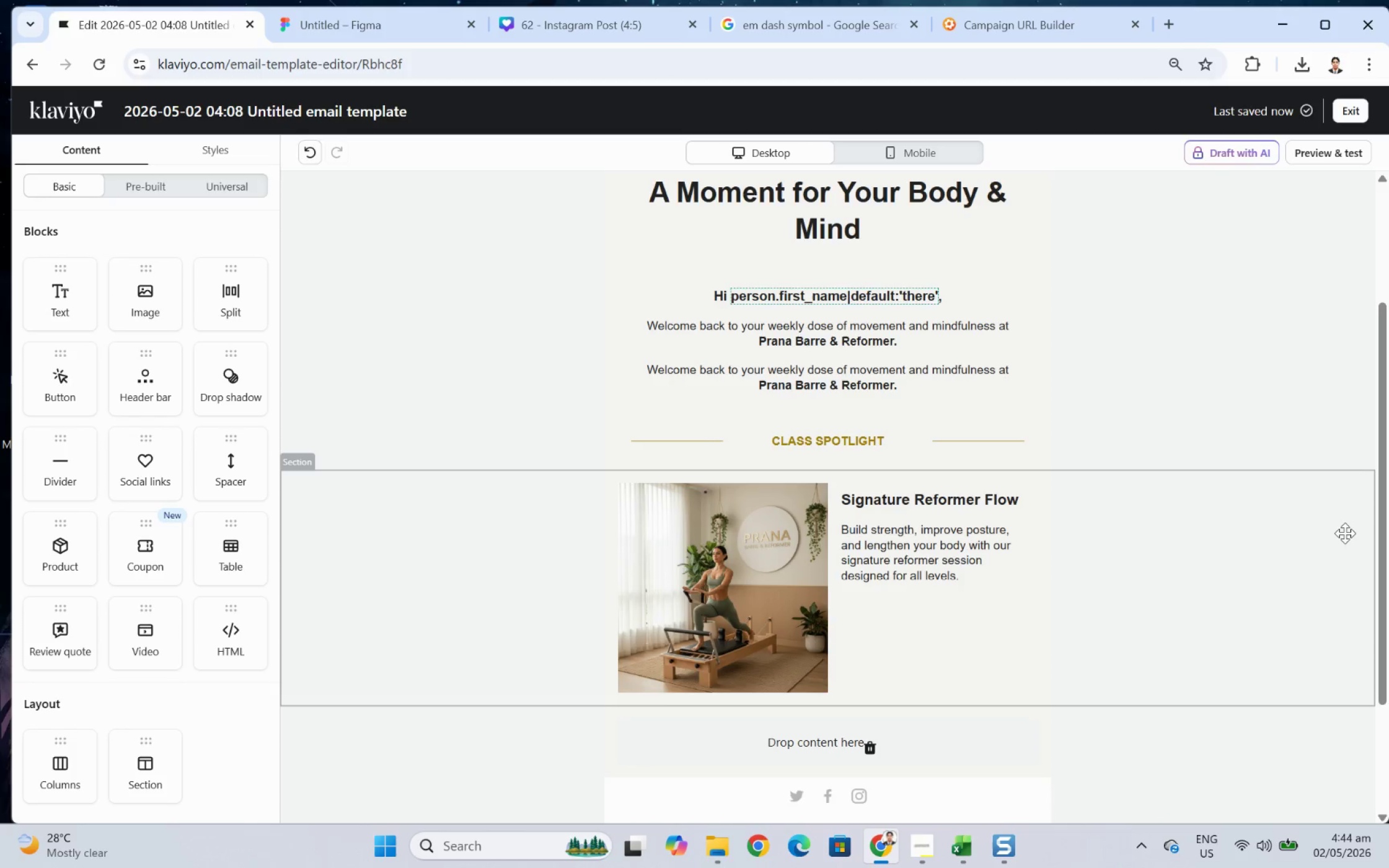 
scroll: coordinate [1282, 428], scroll_direction: up, amount: 2.0
 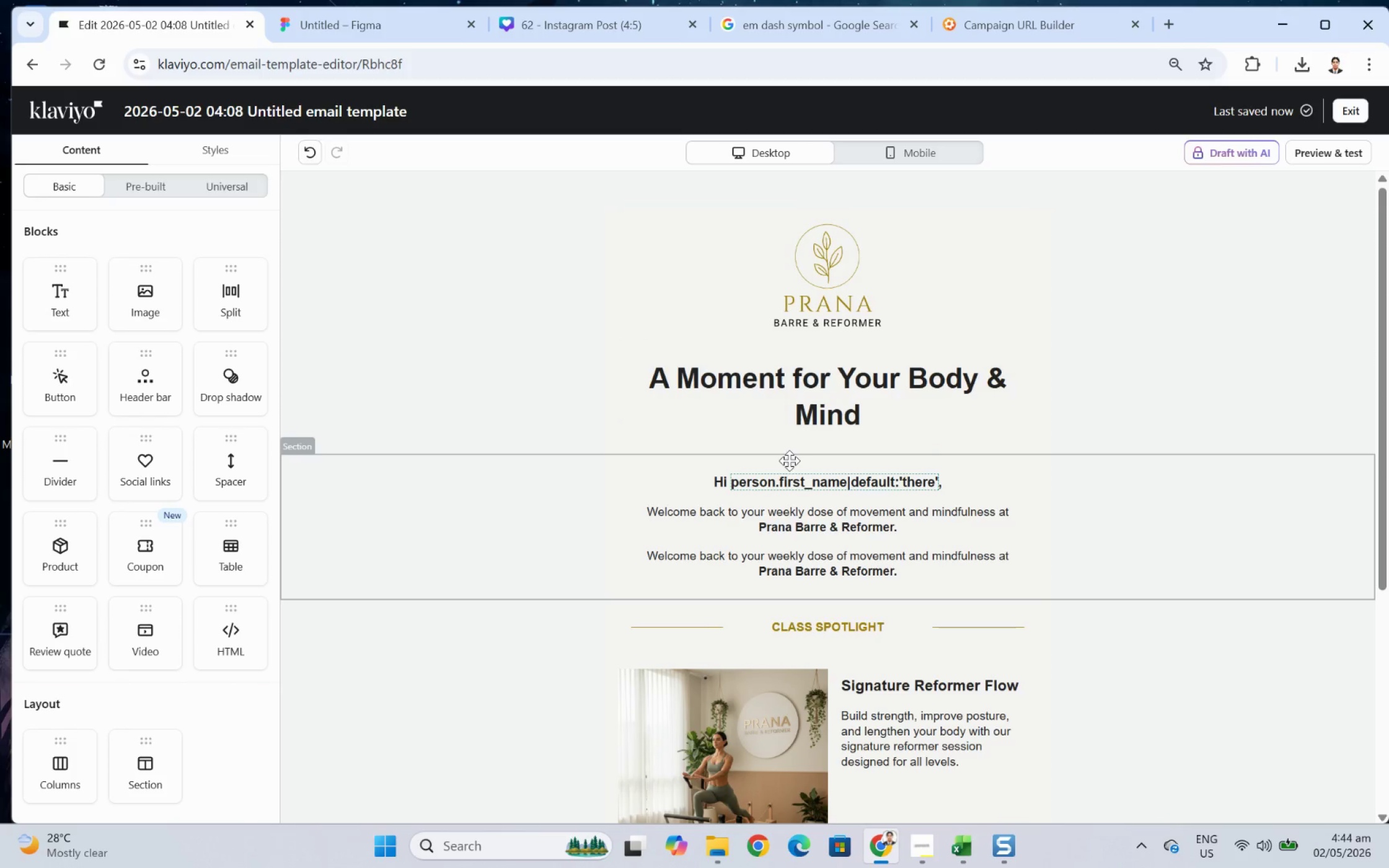 
wait(14.33)
 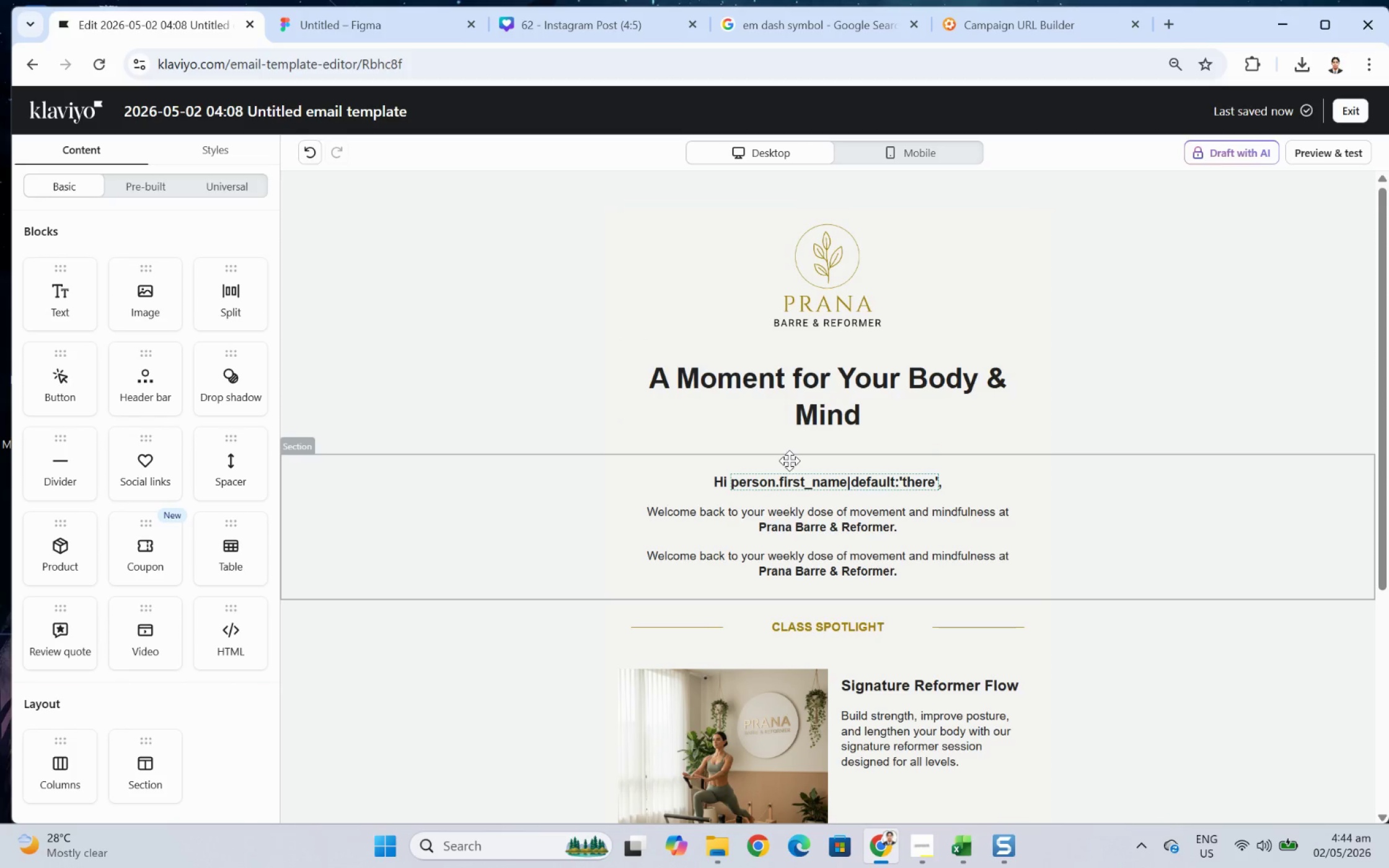 
scroll: coordinate [444, 618], scroll_direction: down, amount: 1.0
 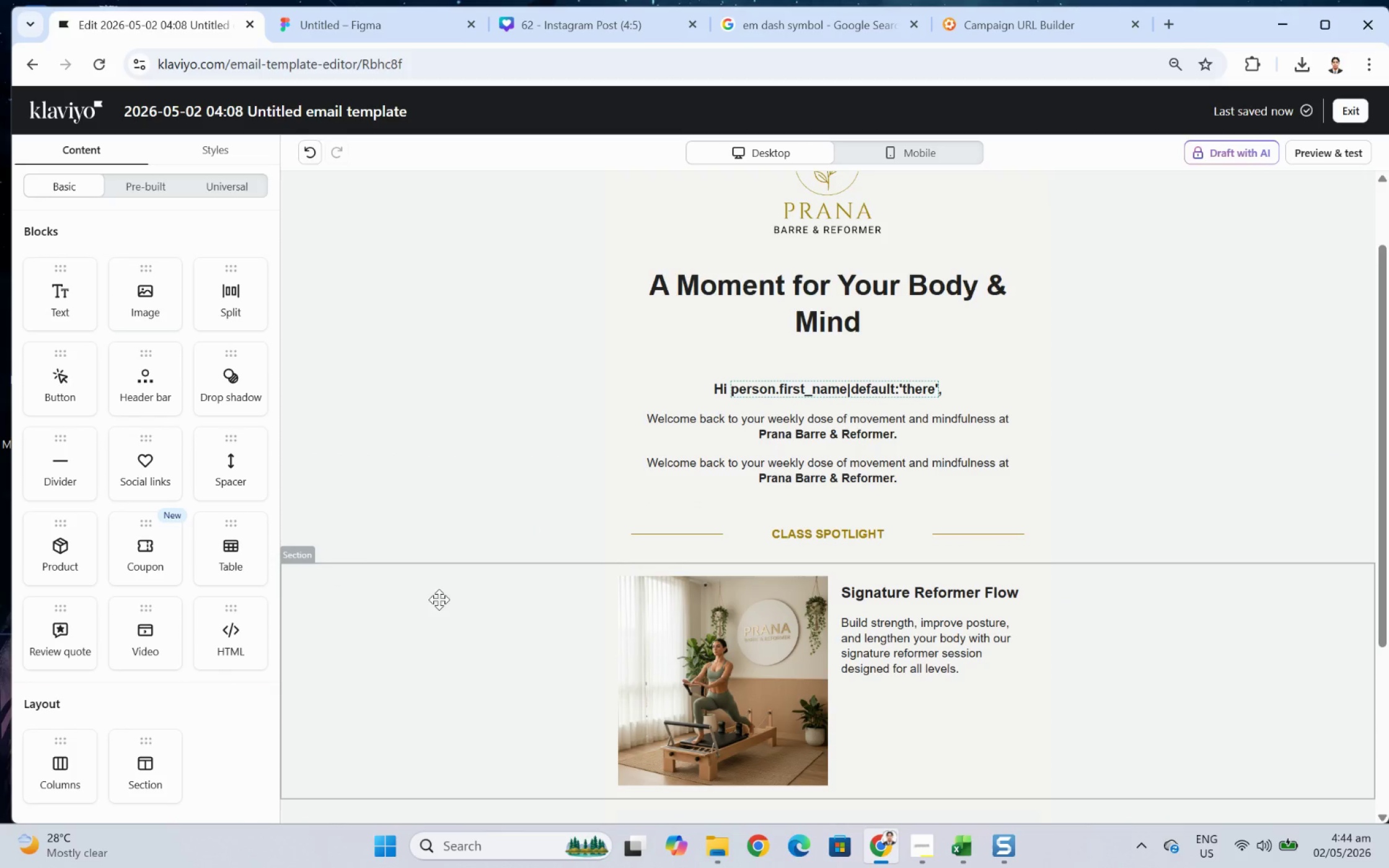 
left_click([439, 603])
 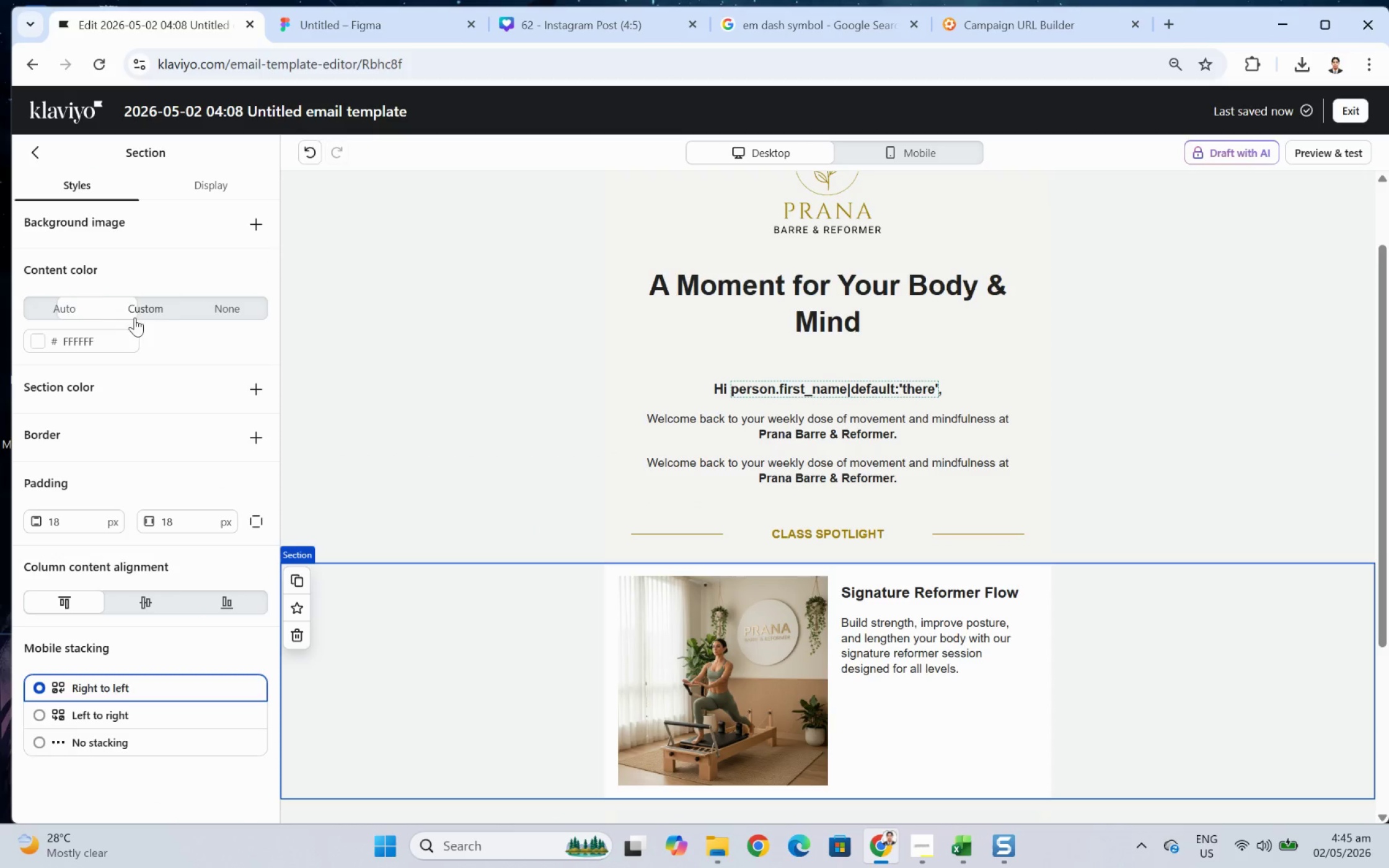 
double_click([92, 347])
 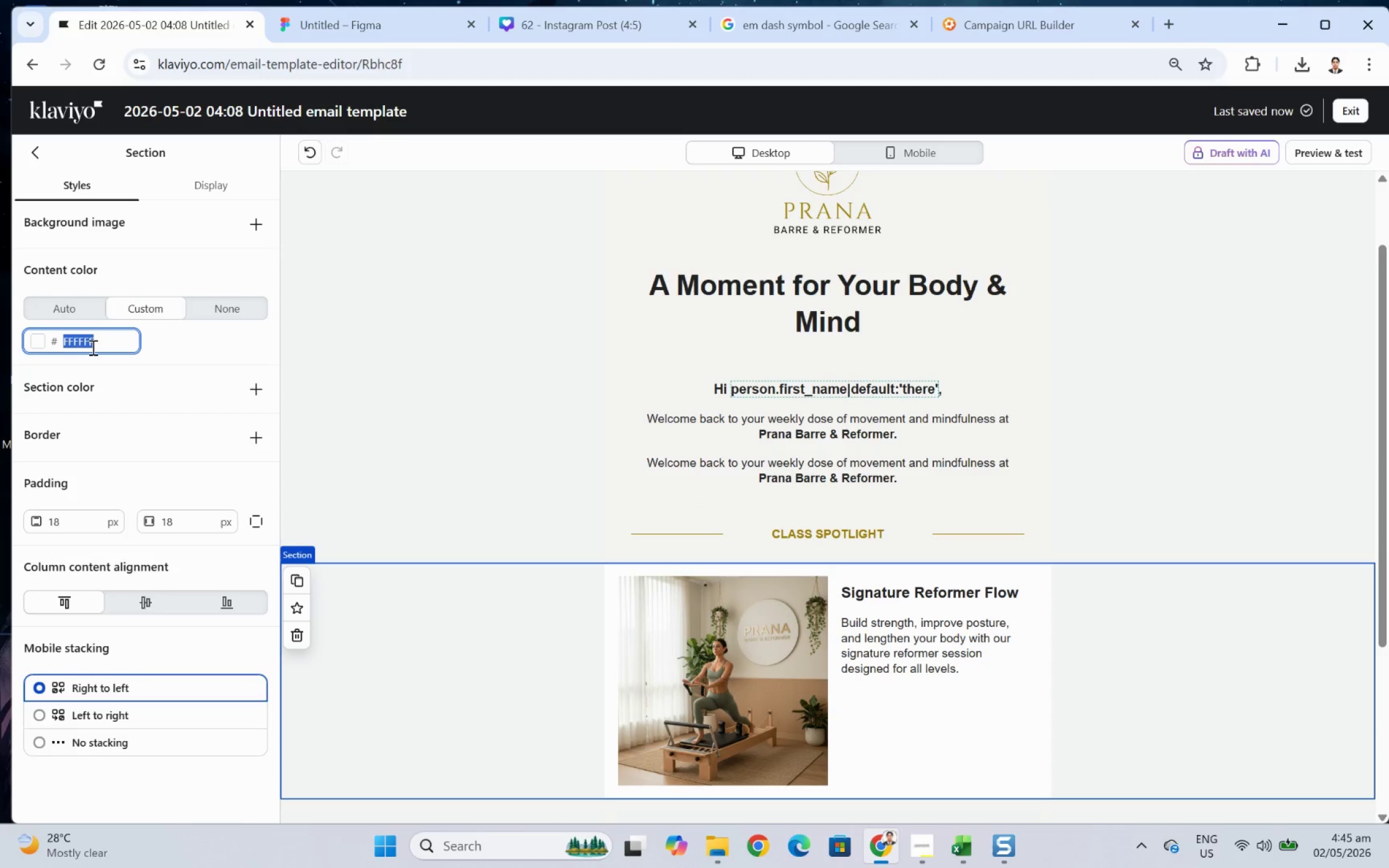 
type(e3e8e0)
 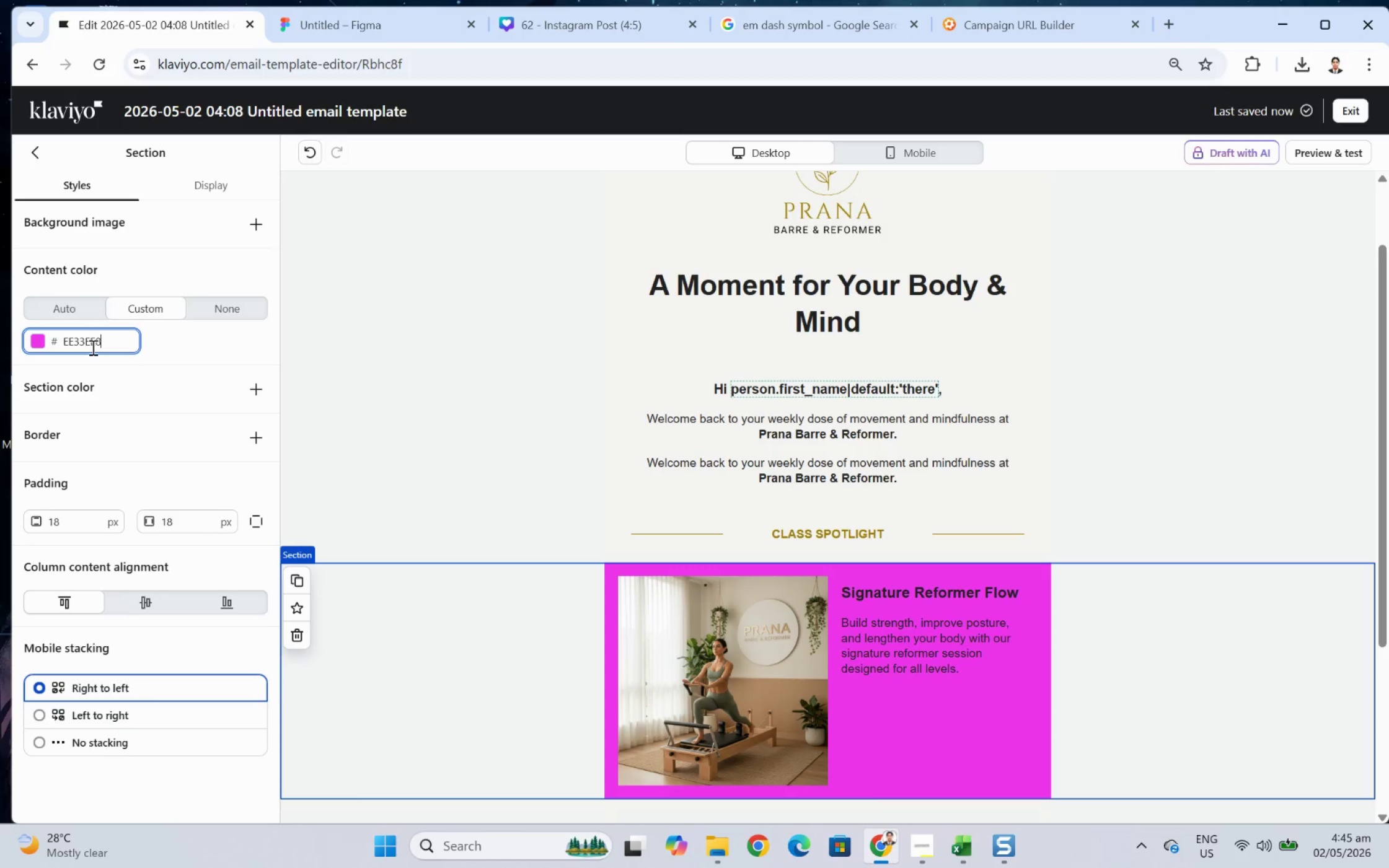 
key(Enter)
 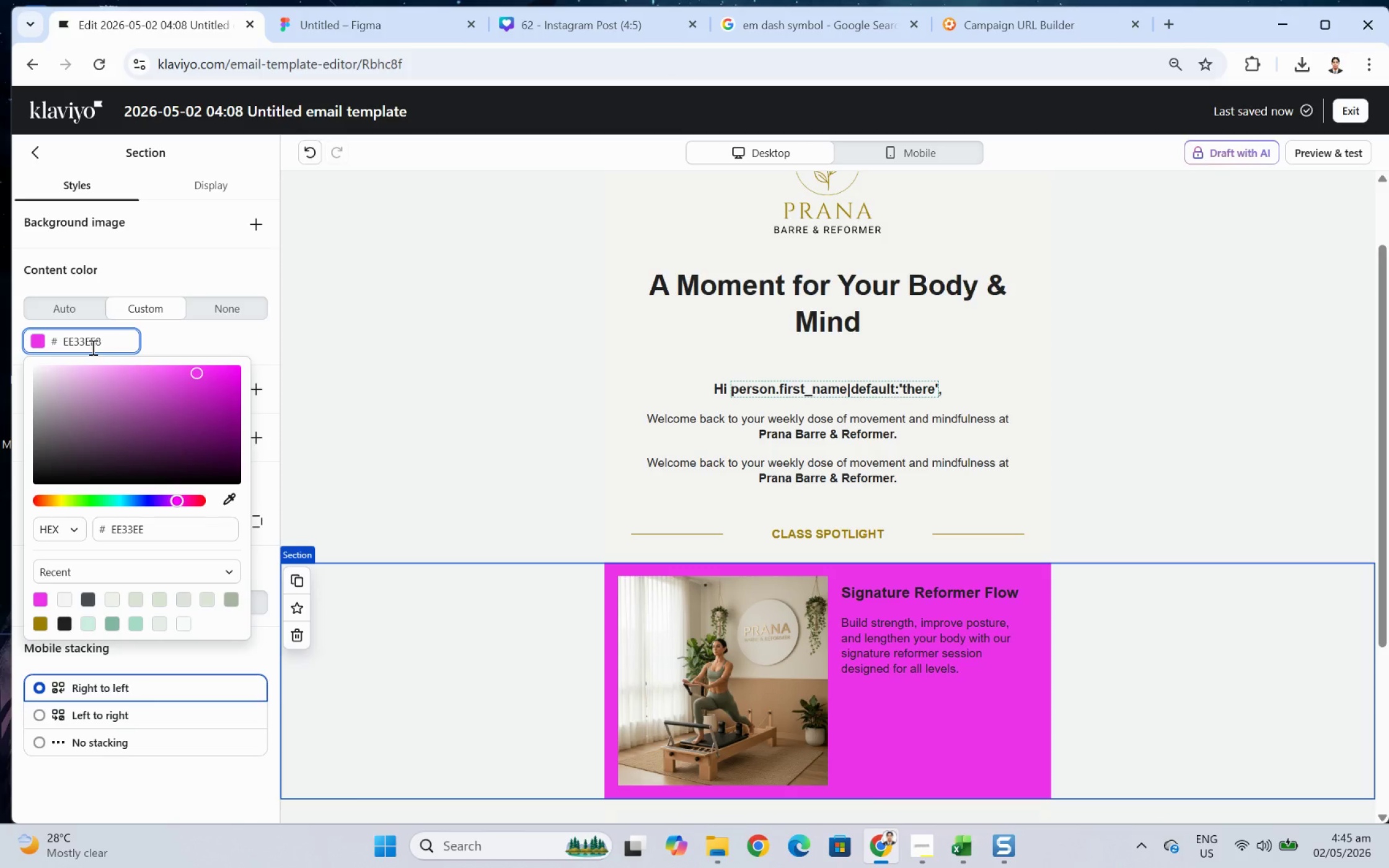 
double_click([92, 347])
 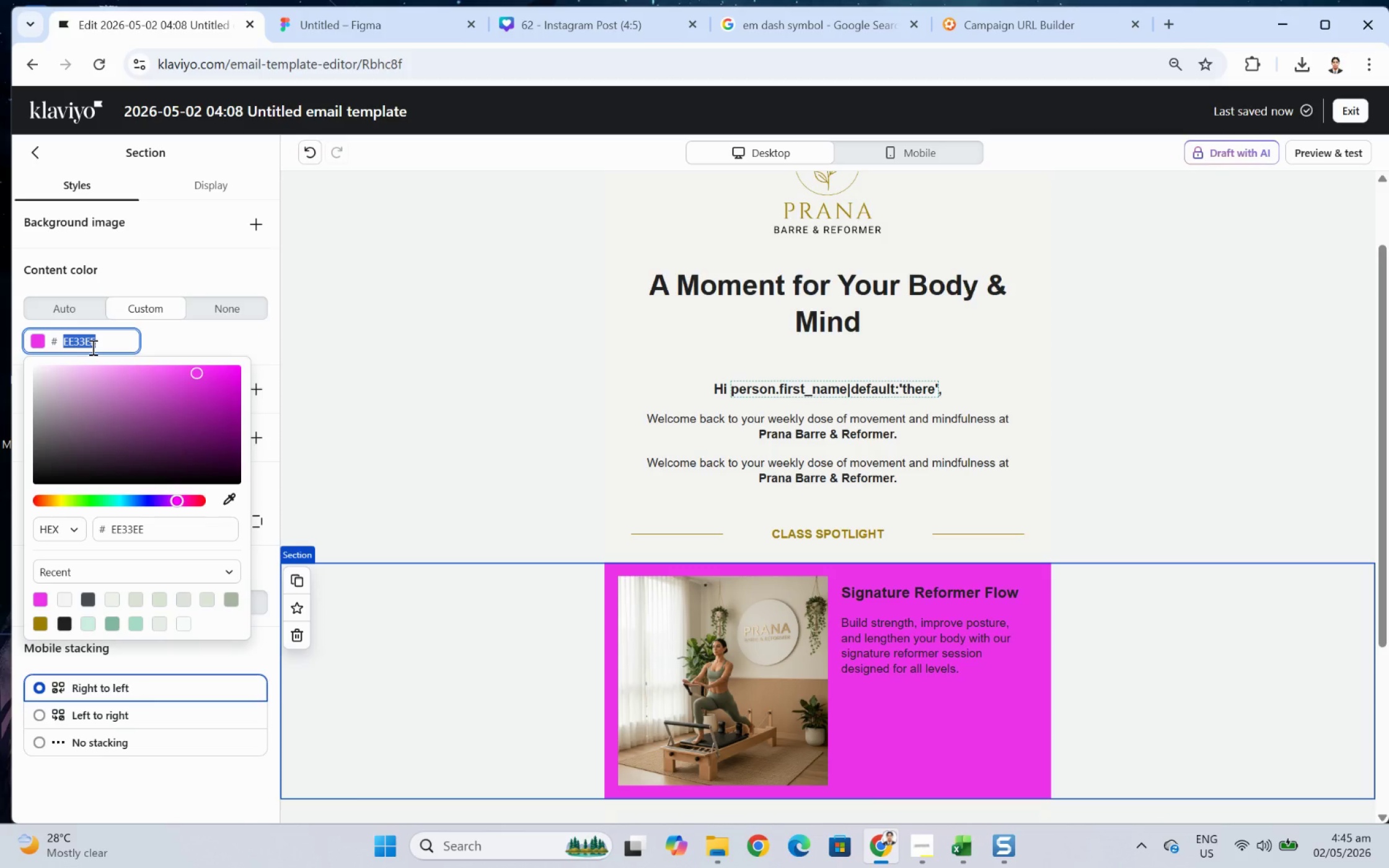 
type(e3e8)
 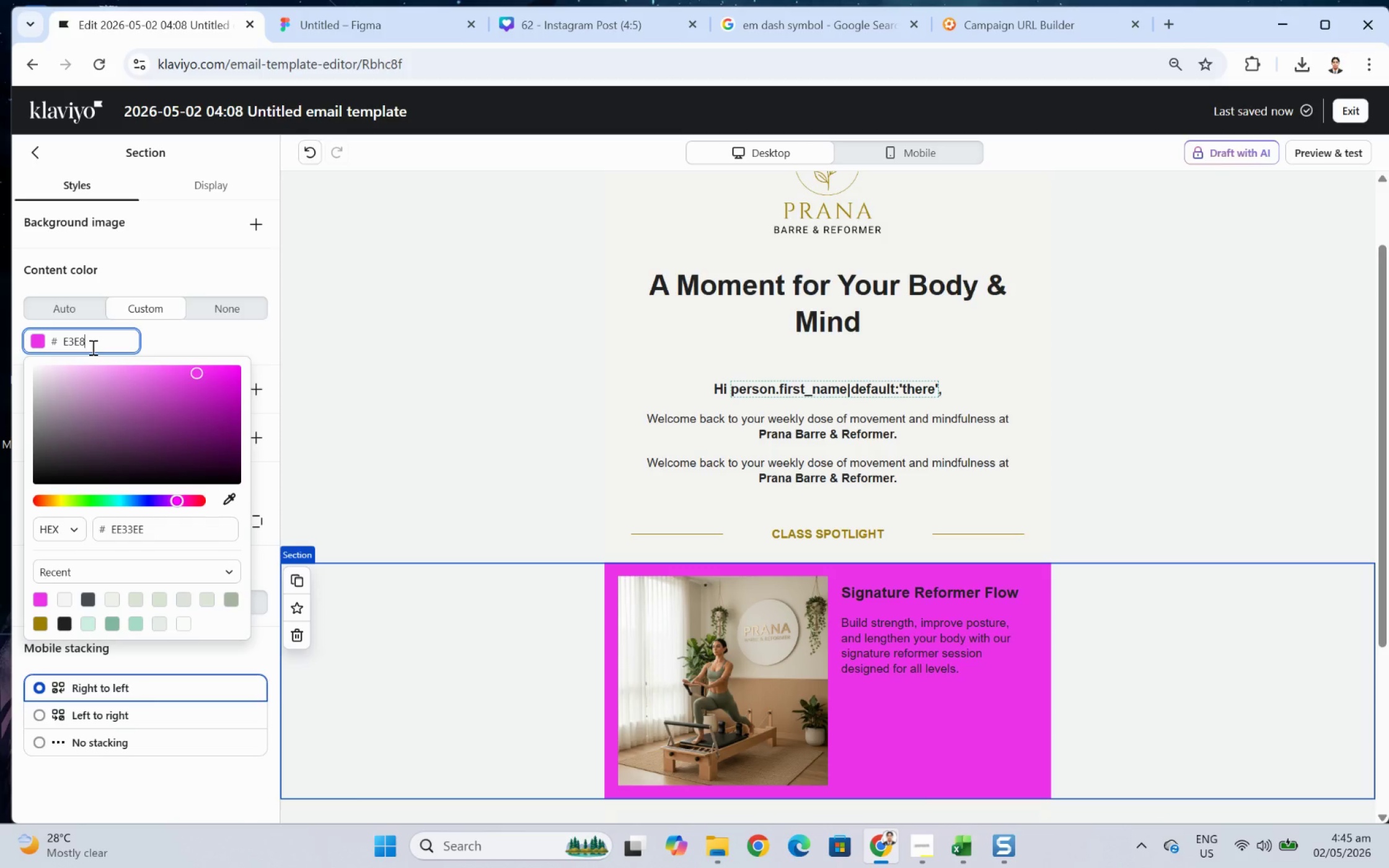 
type(e0)
 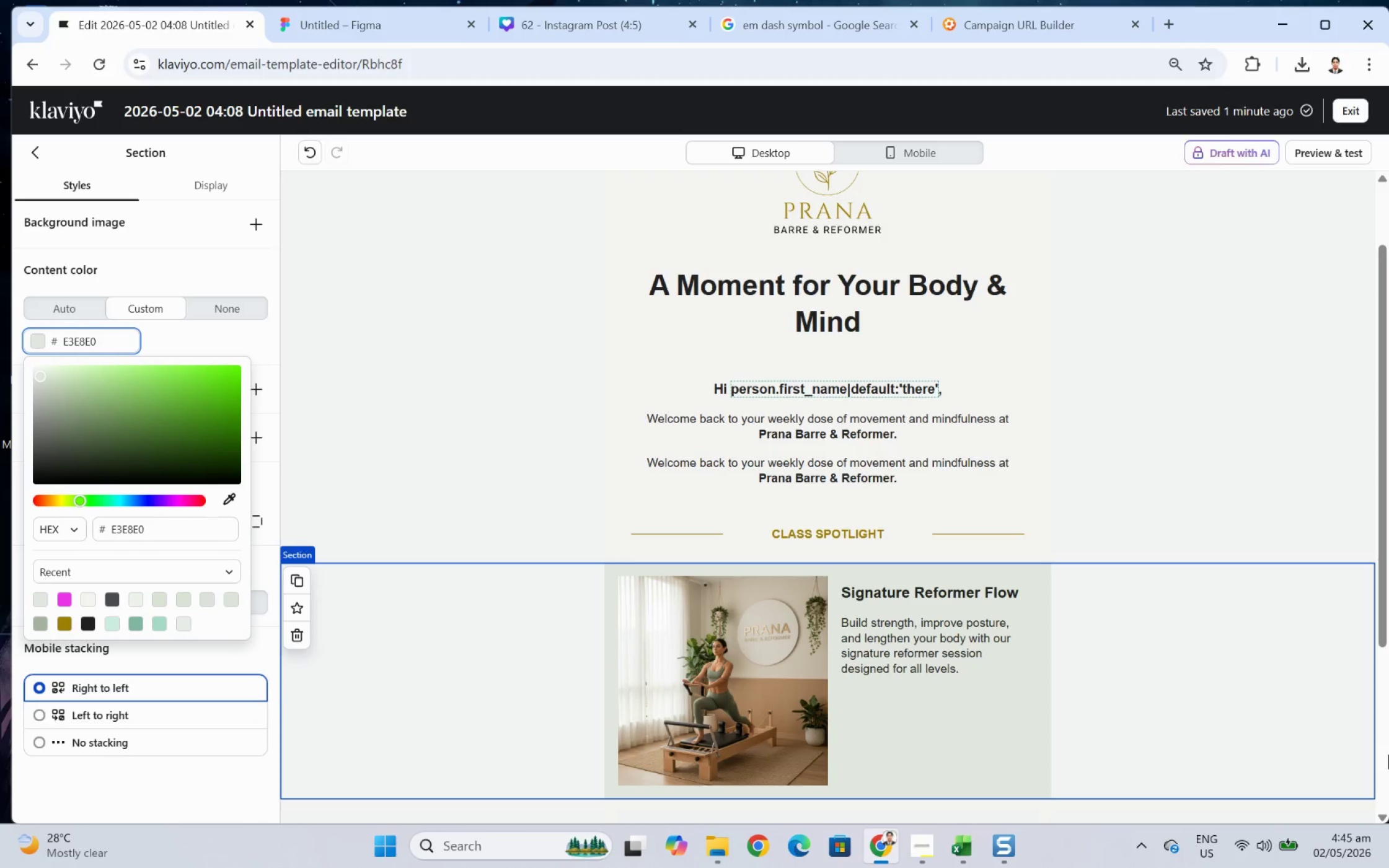 
scroll: coordinate [1163, 754], scroll_direction: down, amount: 3.0
 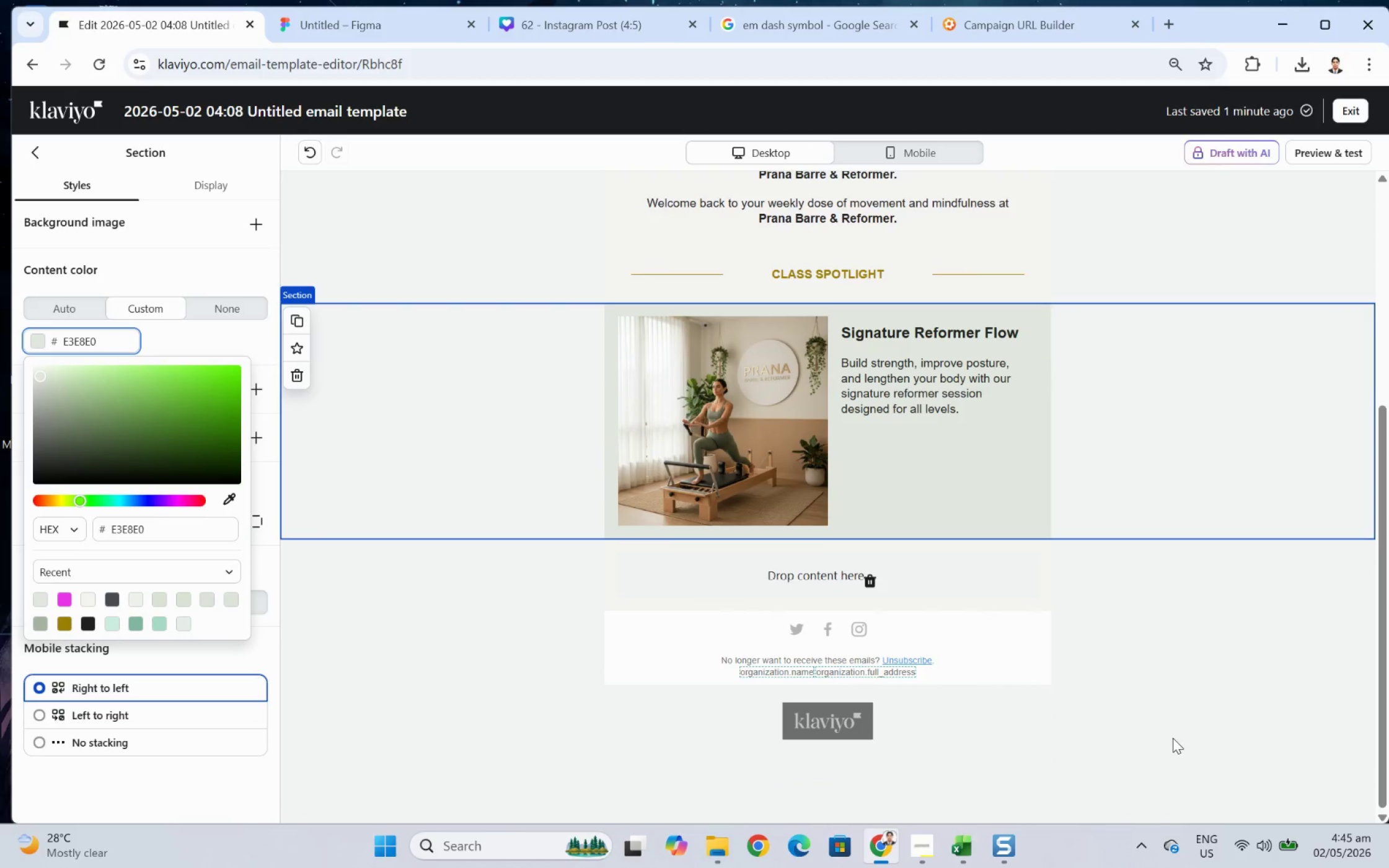 
left_click([1173, 737])
 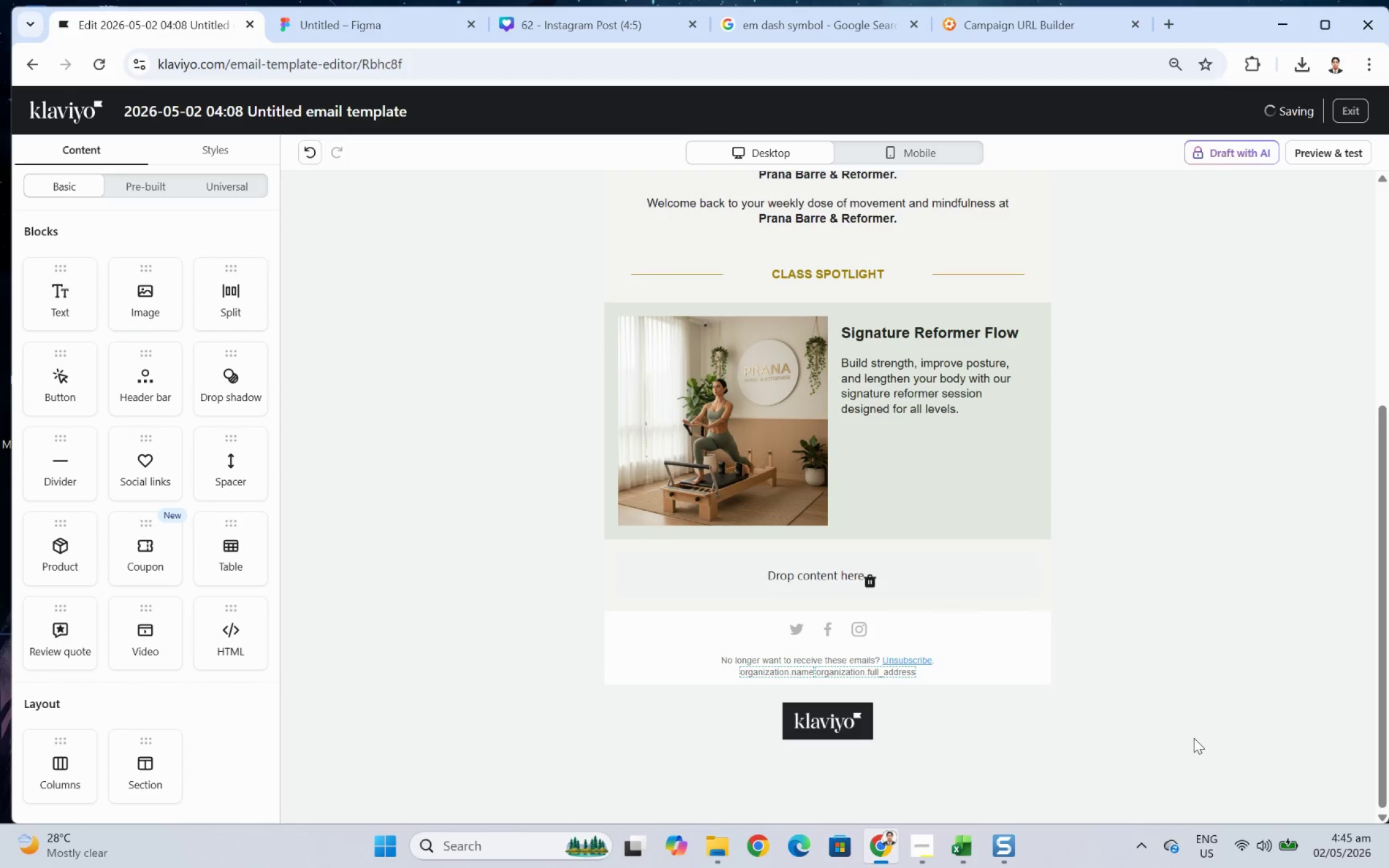 
scroll: coordinate [1256, 740], scroll_direction: up, amount: 3.0
 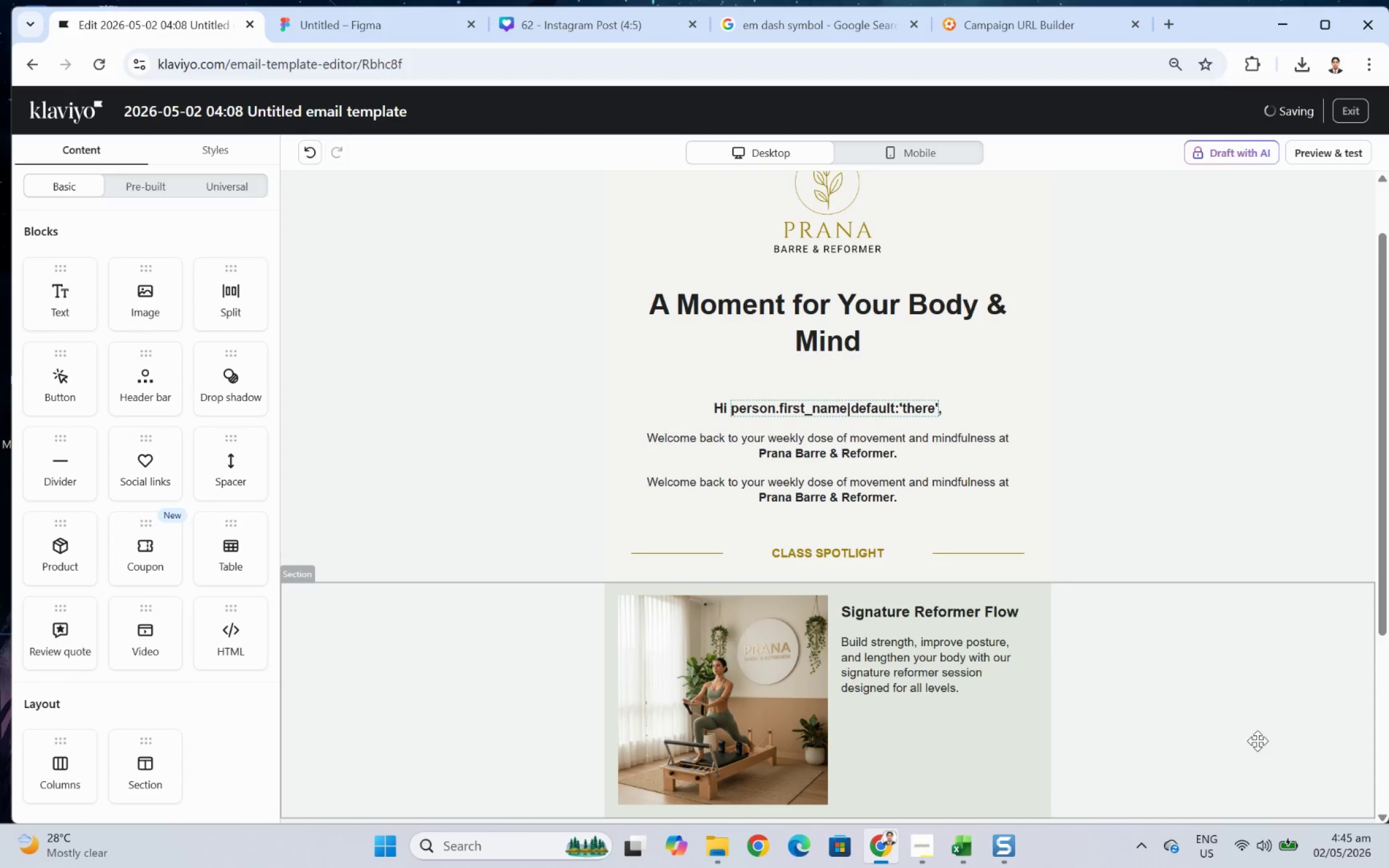 
scroll: coordinate [1257, 740], scroll_direction: down, amount: 2.0
 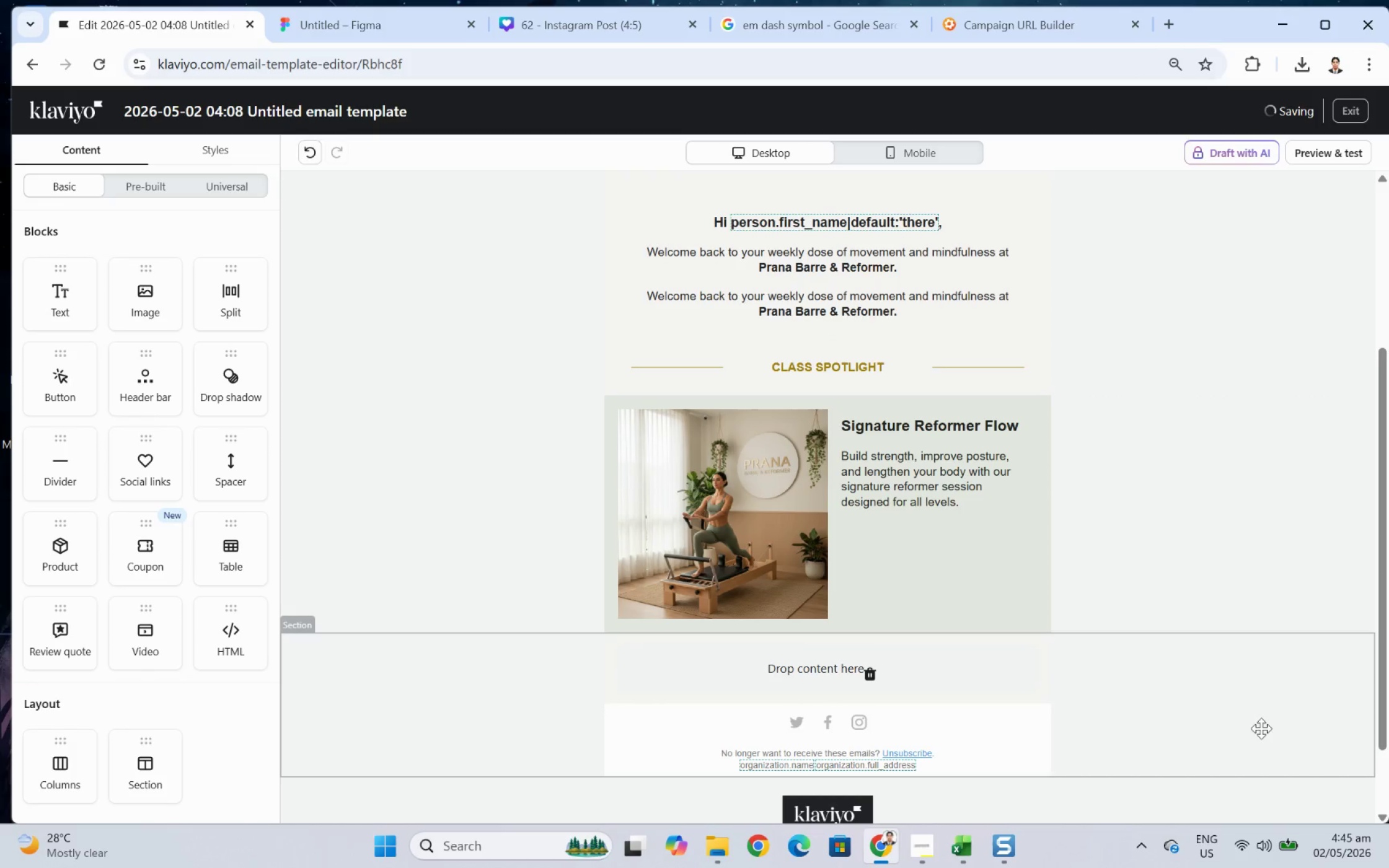 
scroll: coordinate [1261, 724], scroll_direction: up, amount: 1.0
 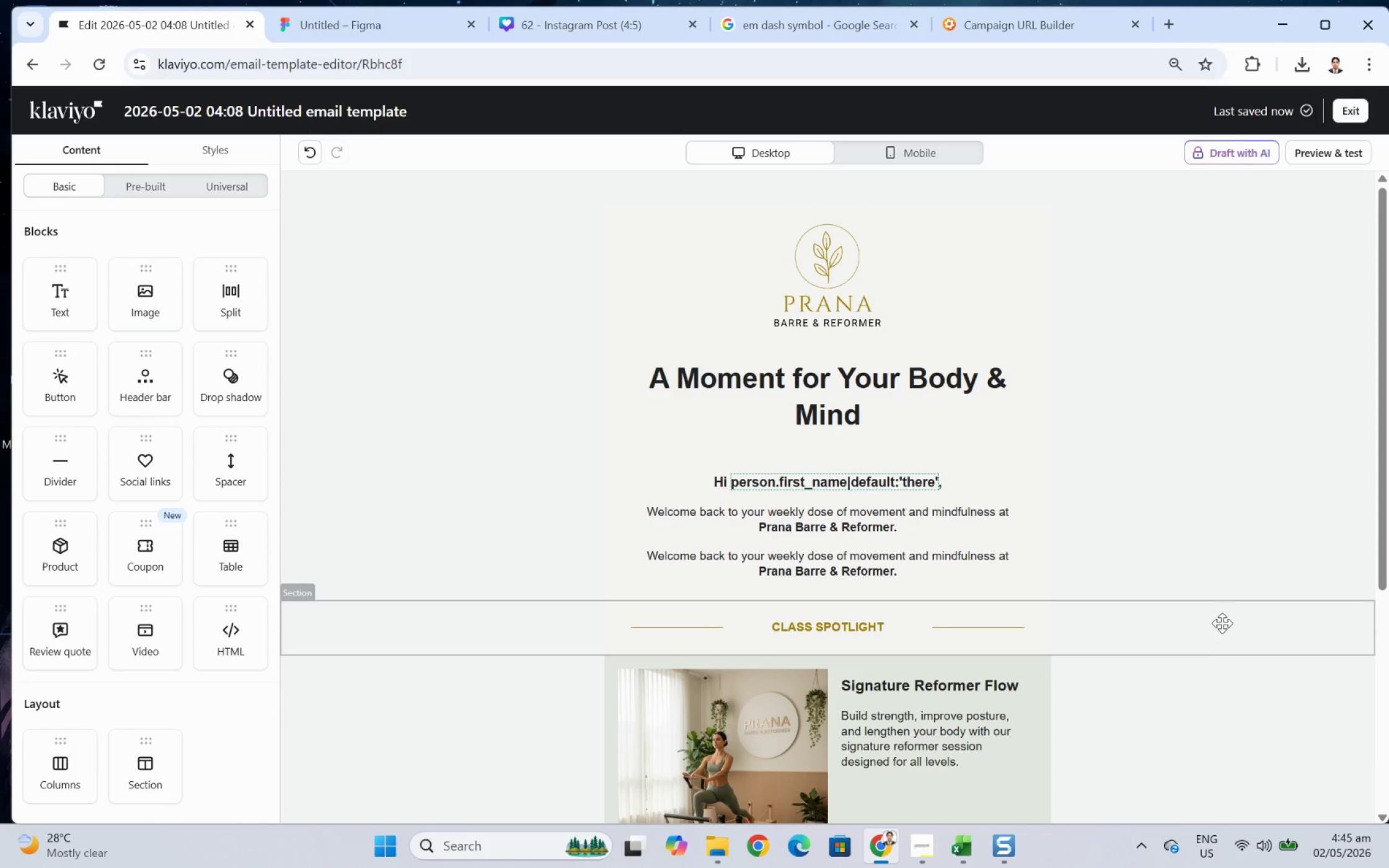 
left_click([1222, 623])
 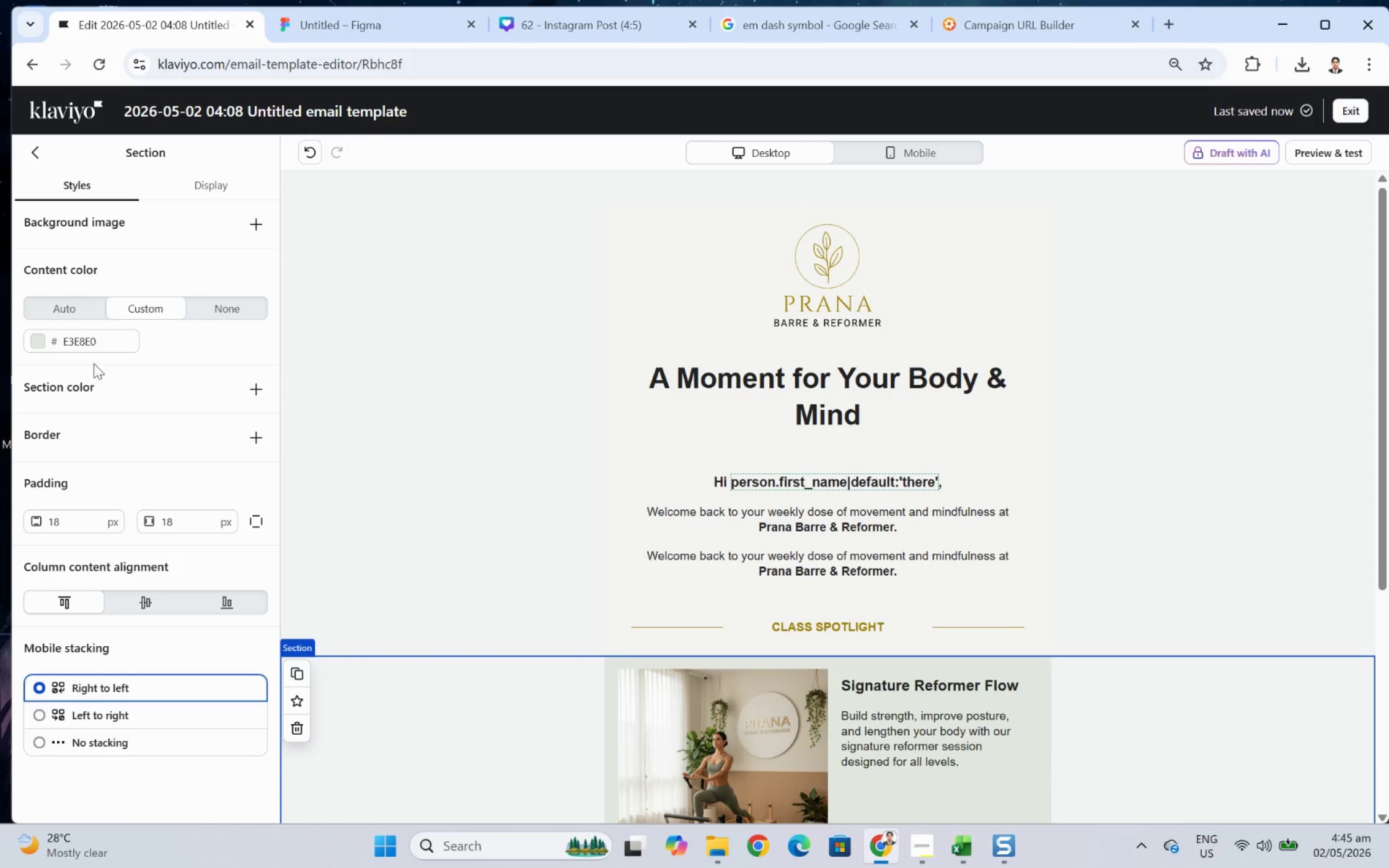 
double_click([105, 341])
 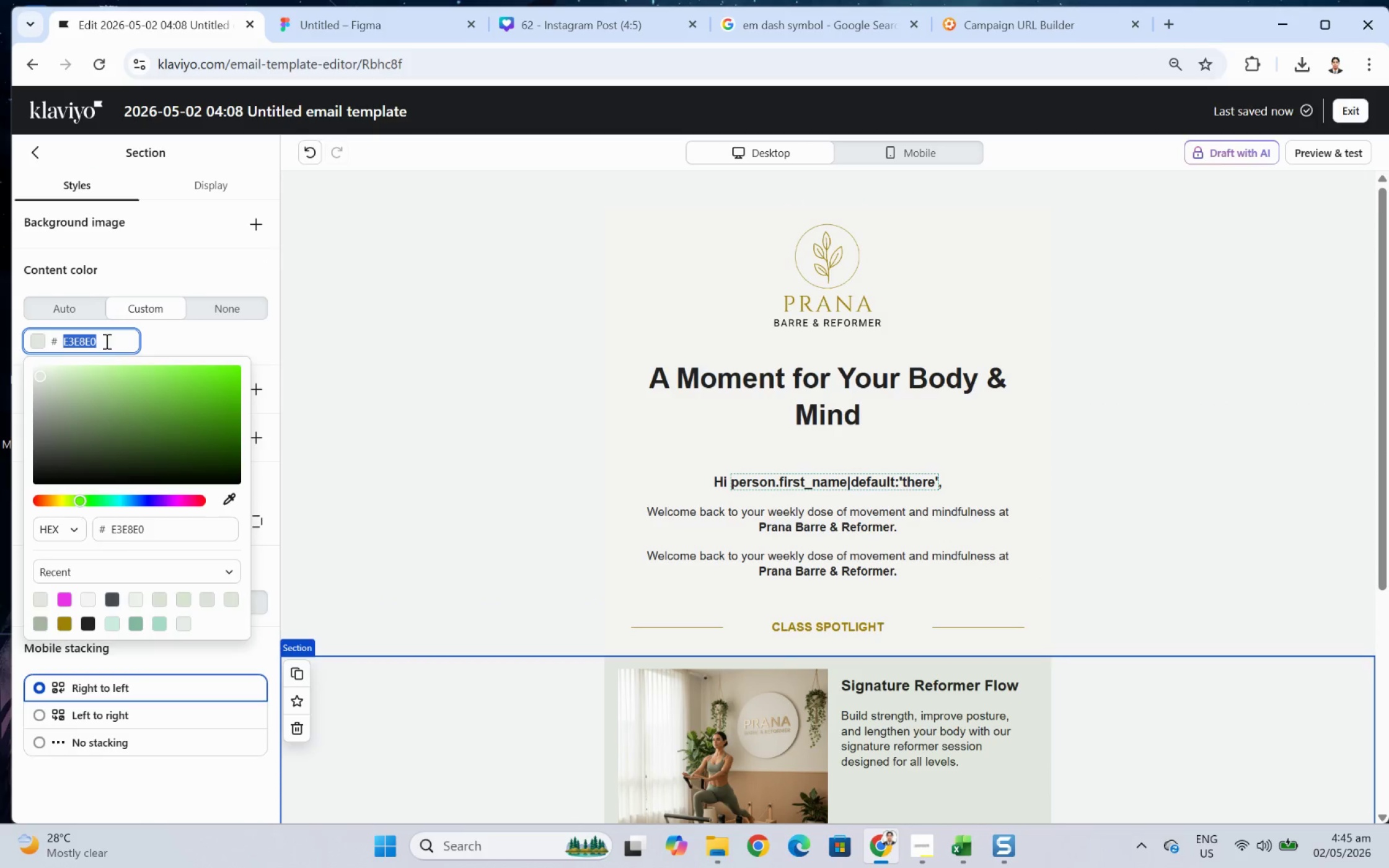 
key(Control+ControlLeft)
 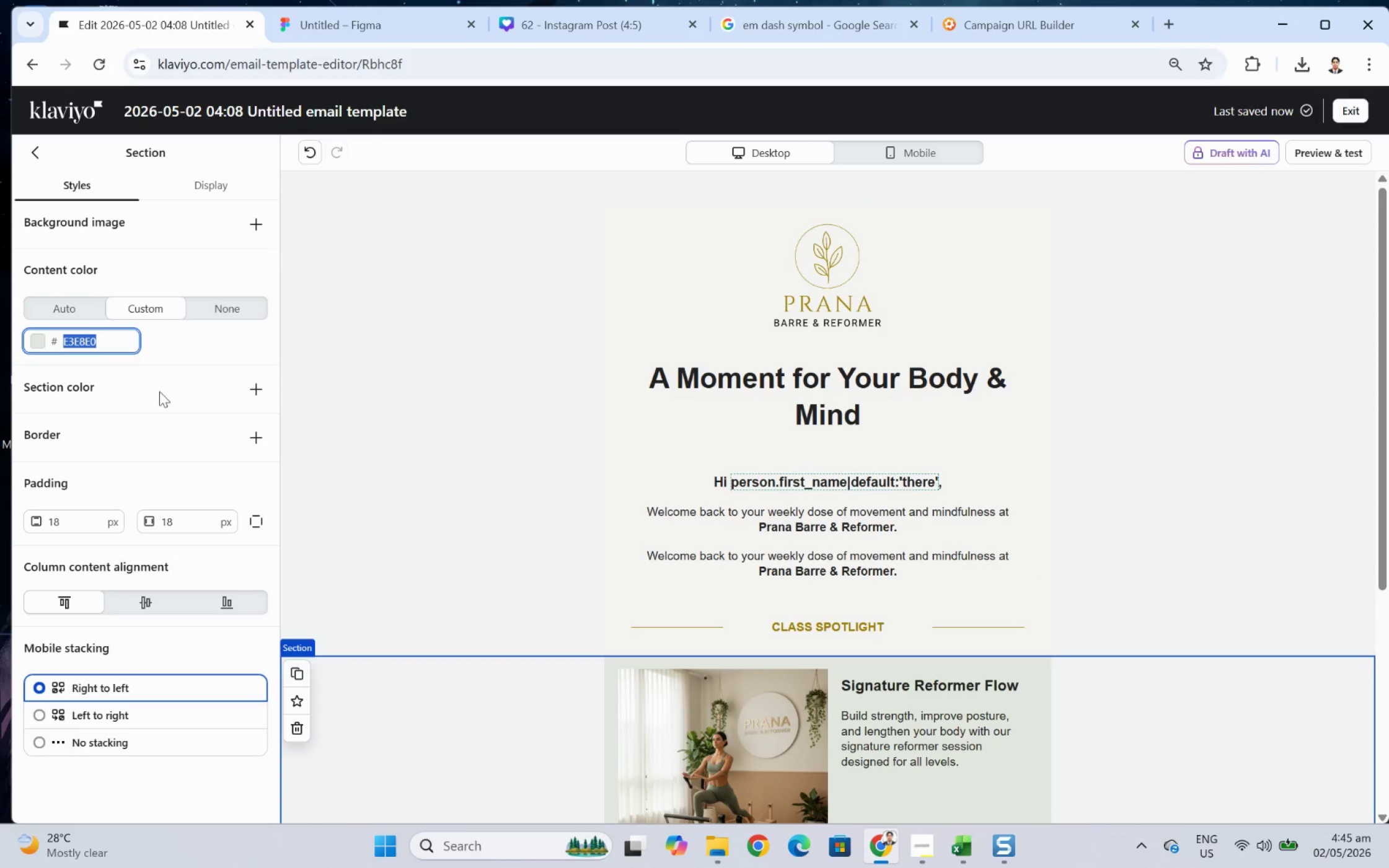 
key(Control+C)
 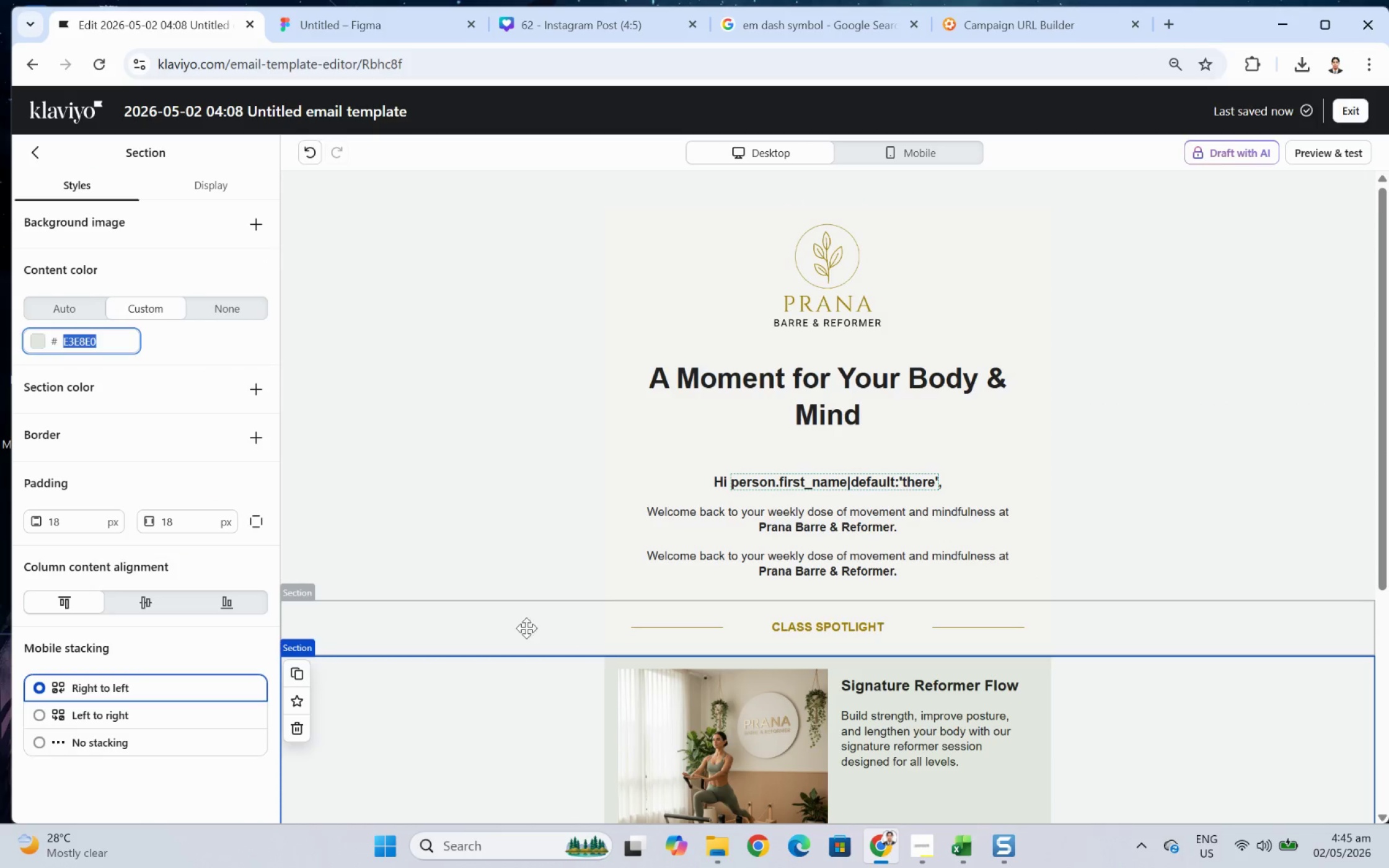 
left_click([498, 621])
 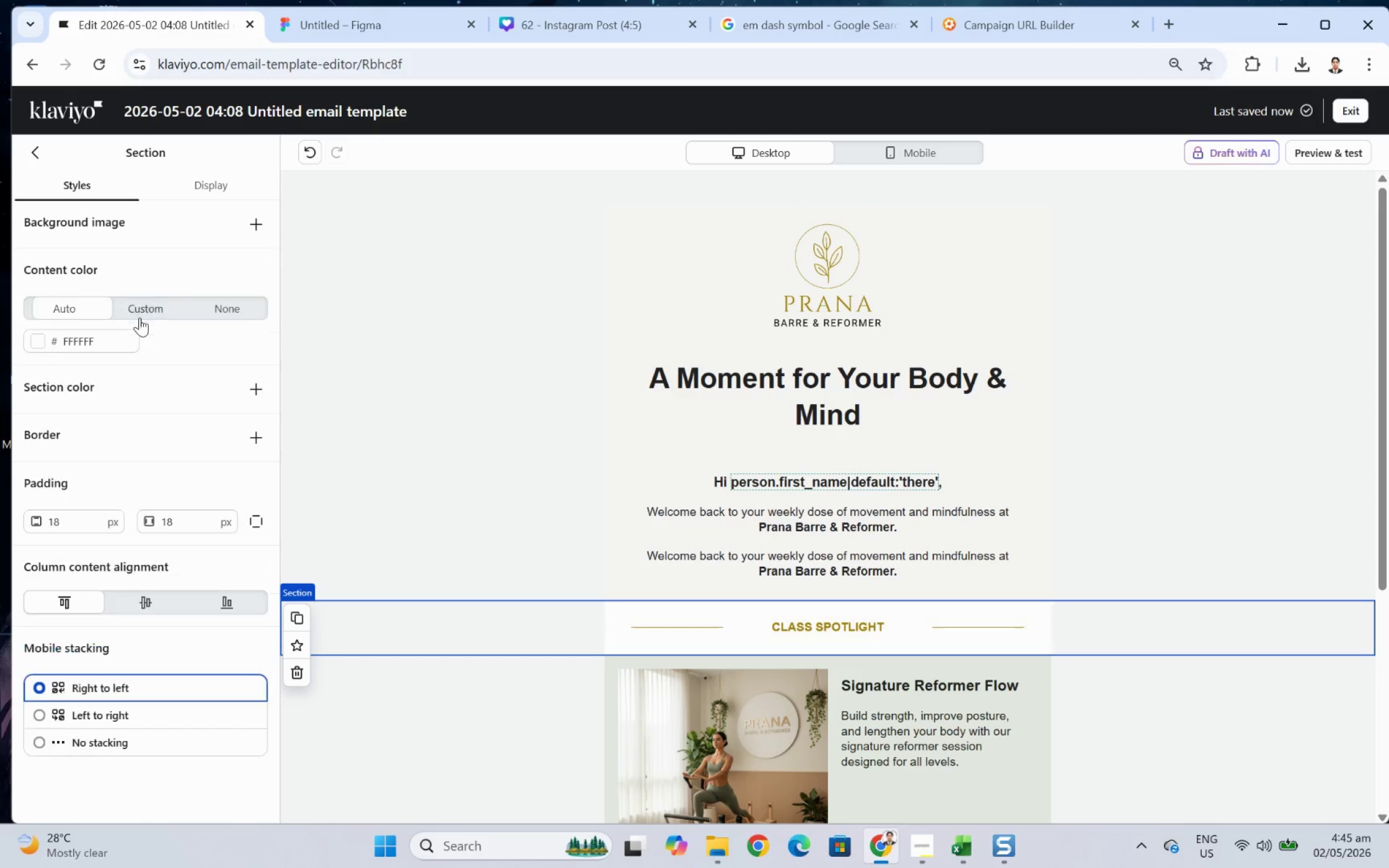 
double_click([118, 346])
 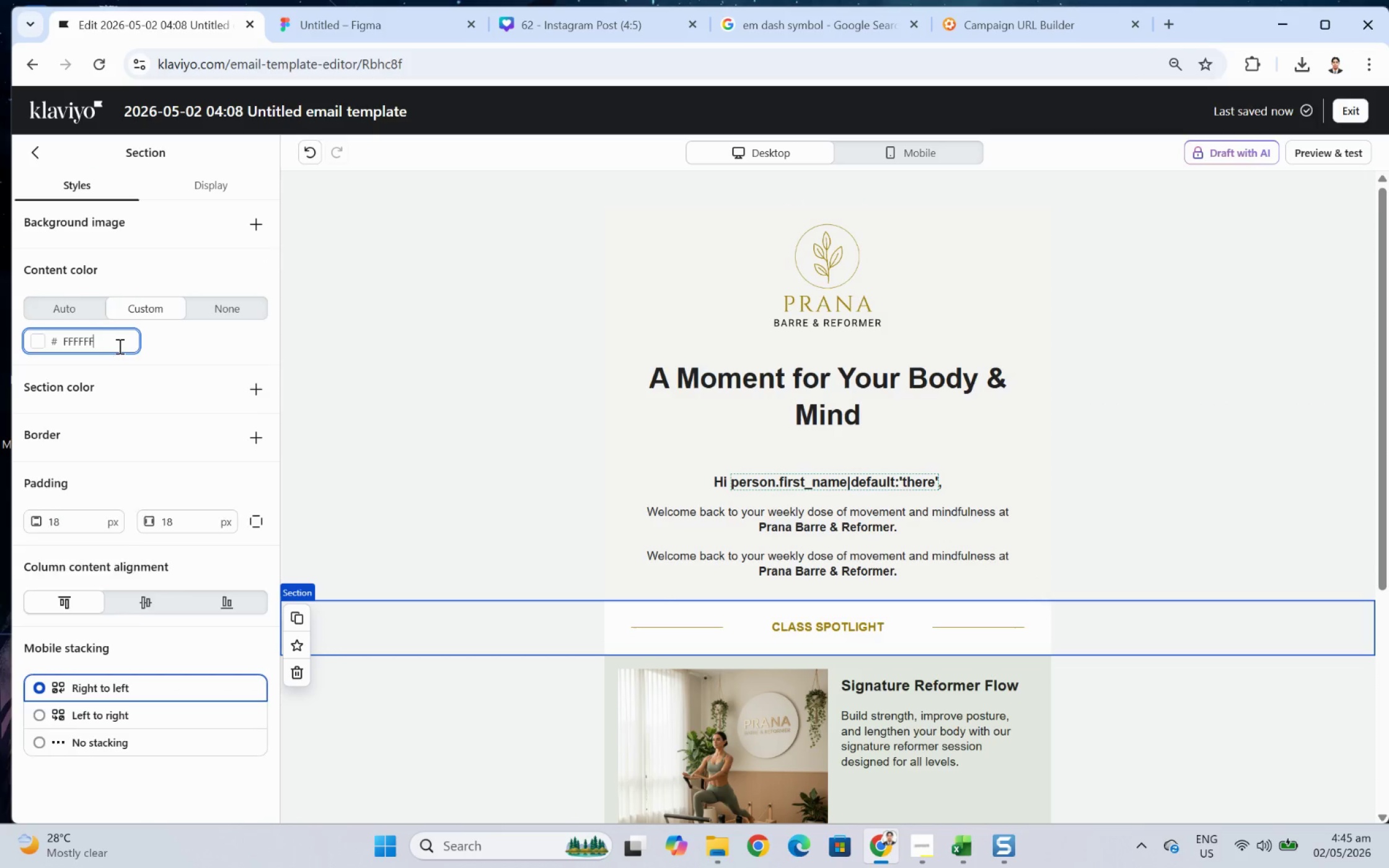 
triple_click([118, 346])
 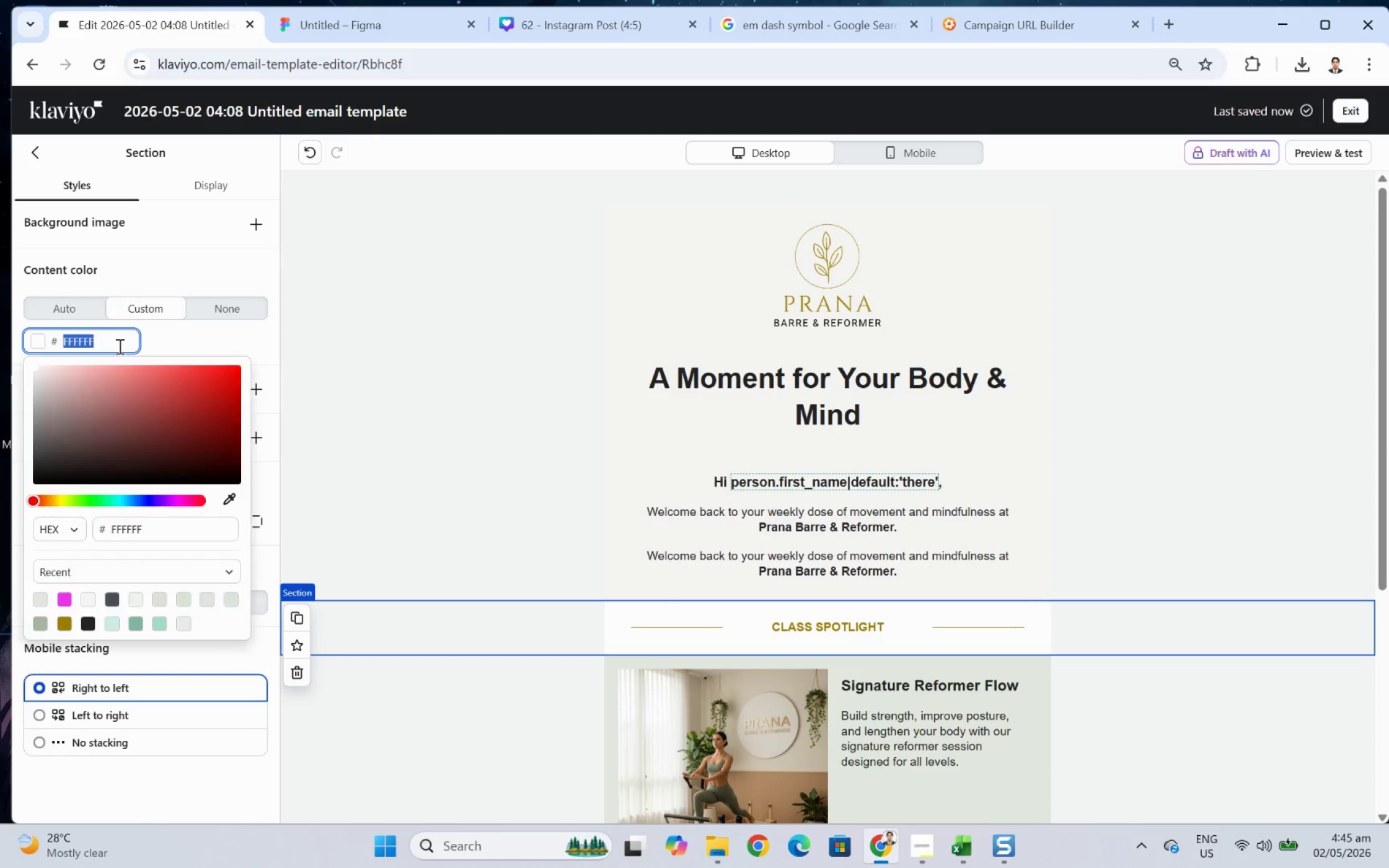 
key(Control+ControlLeft)
 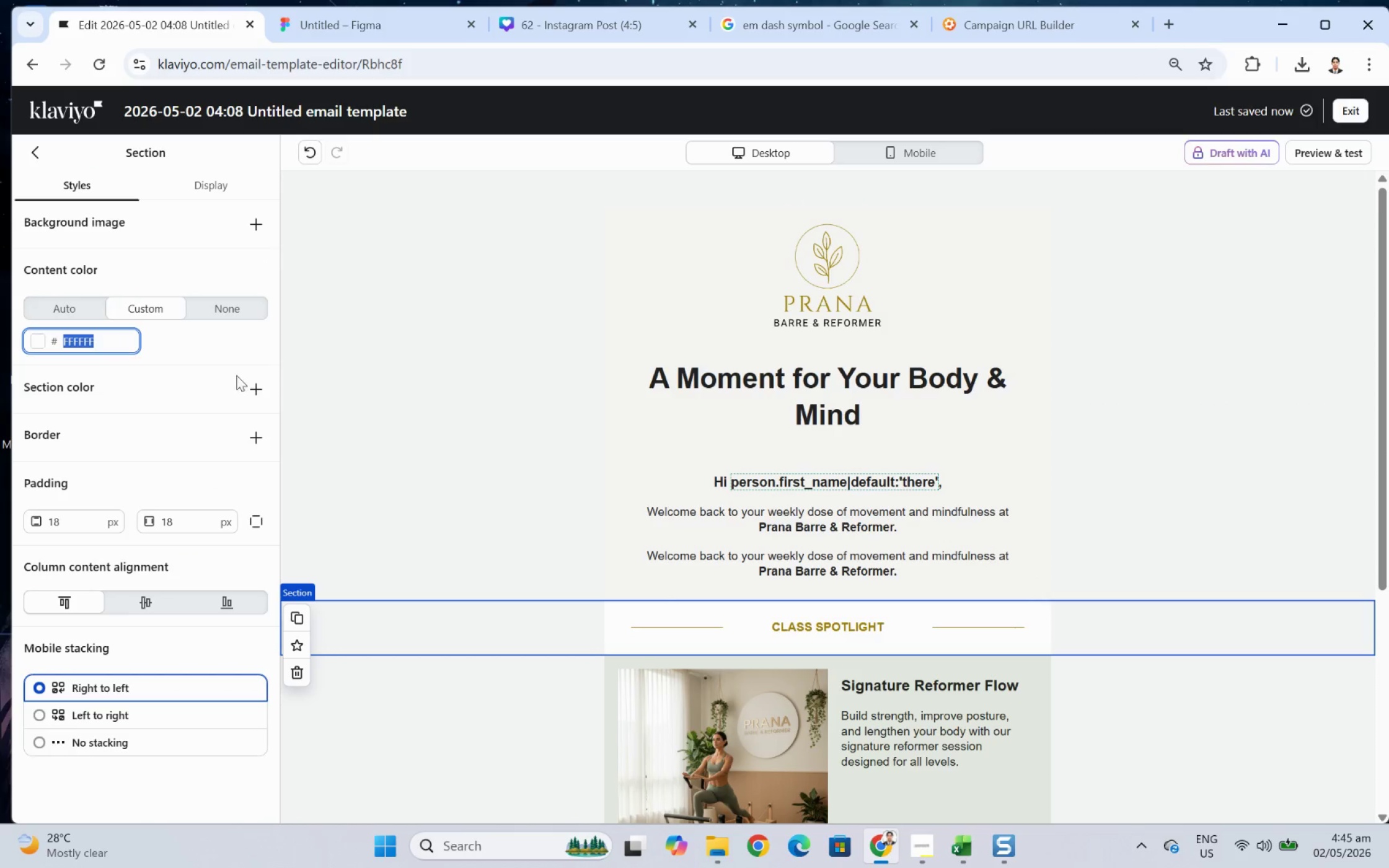 
key(Control+V)
 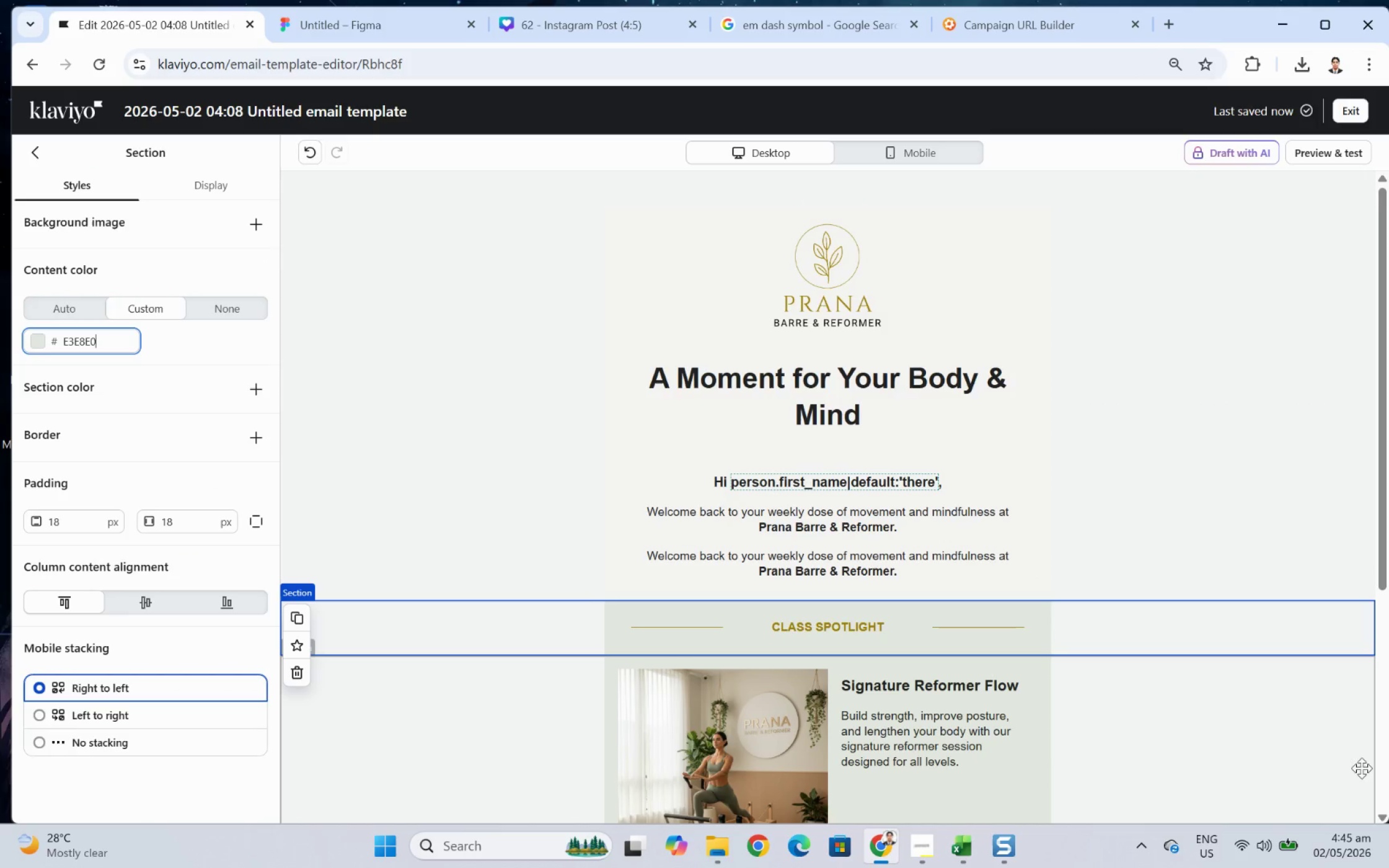 
left_click([1255, 742])
 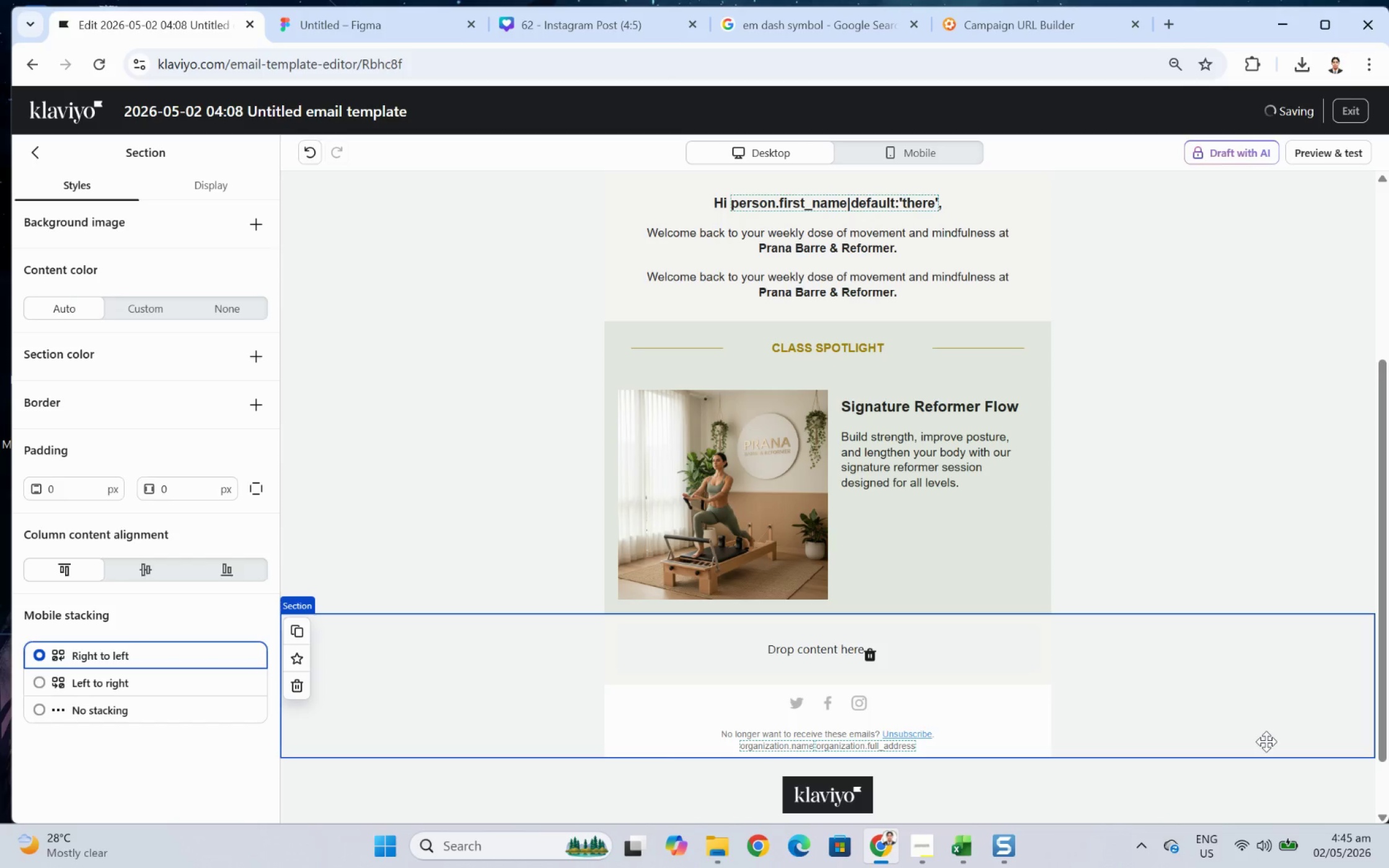 
scroll: coordinate [1268, 727], scroll_direction: down, amount: 3.0
 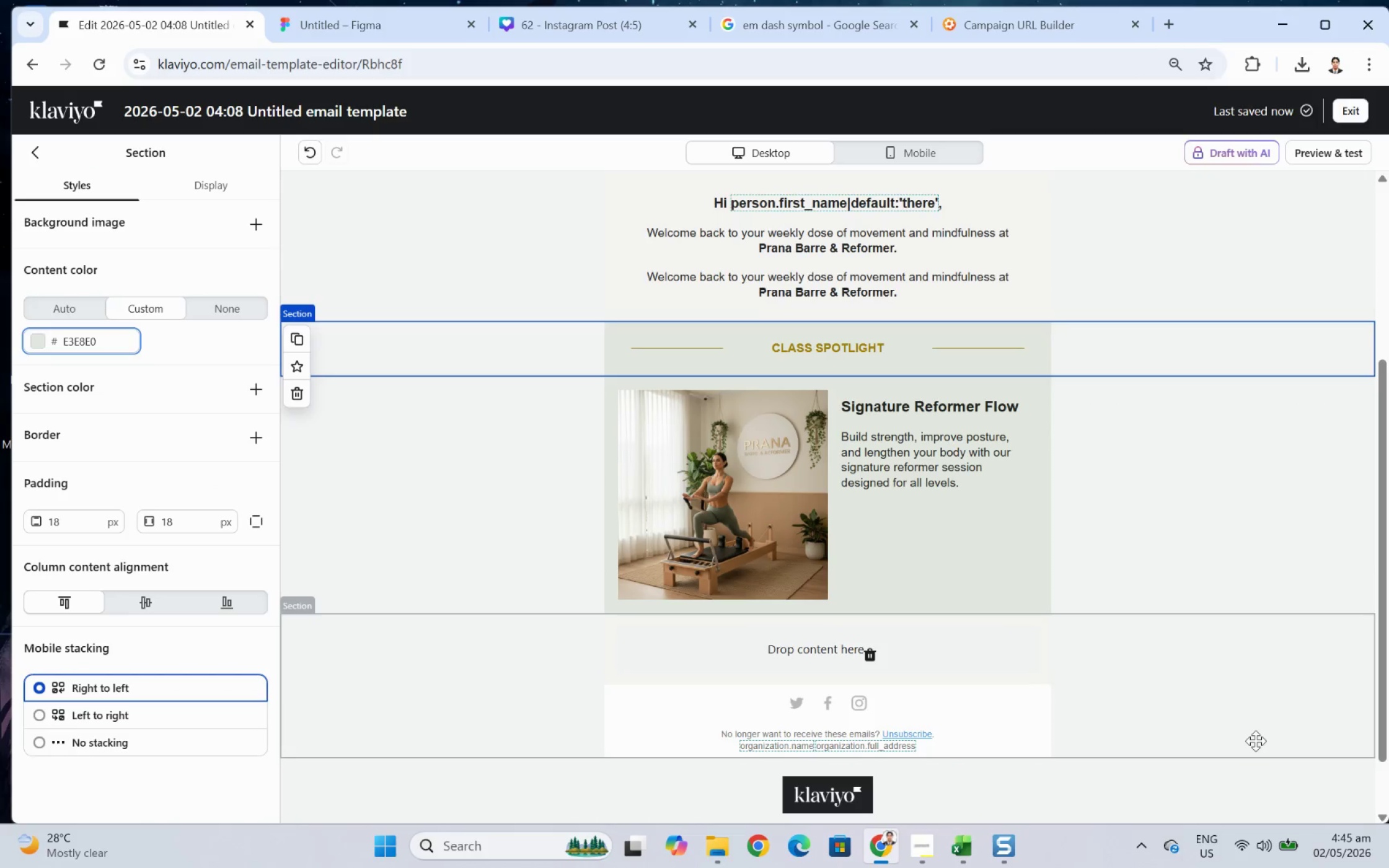 
scroll: coordinate [1315, 743], scroll_direction: up, amount: 3.0
 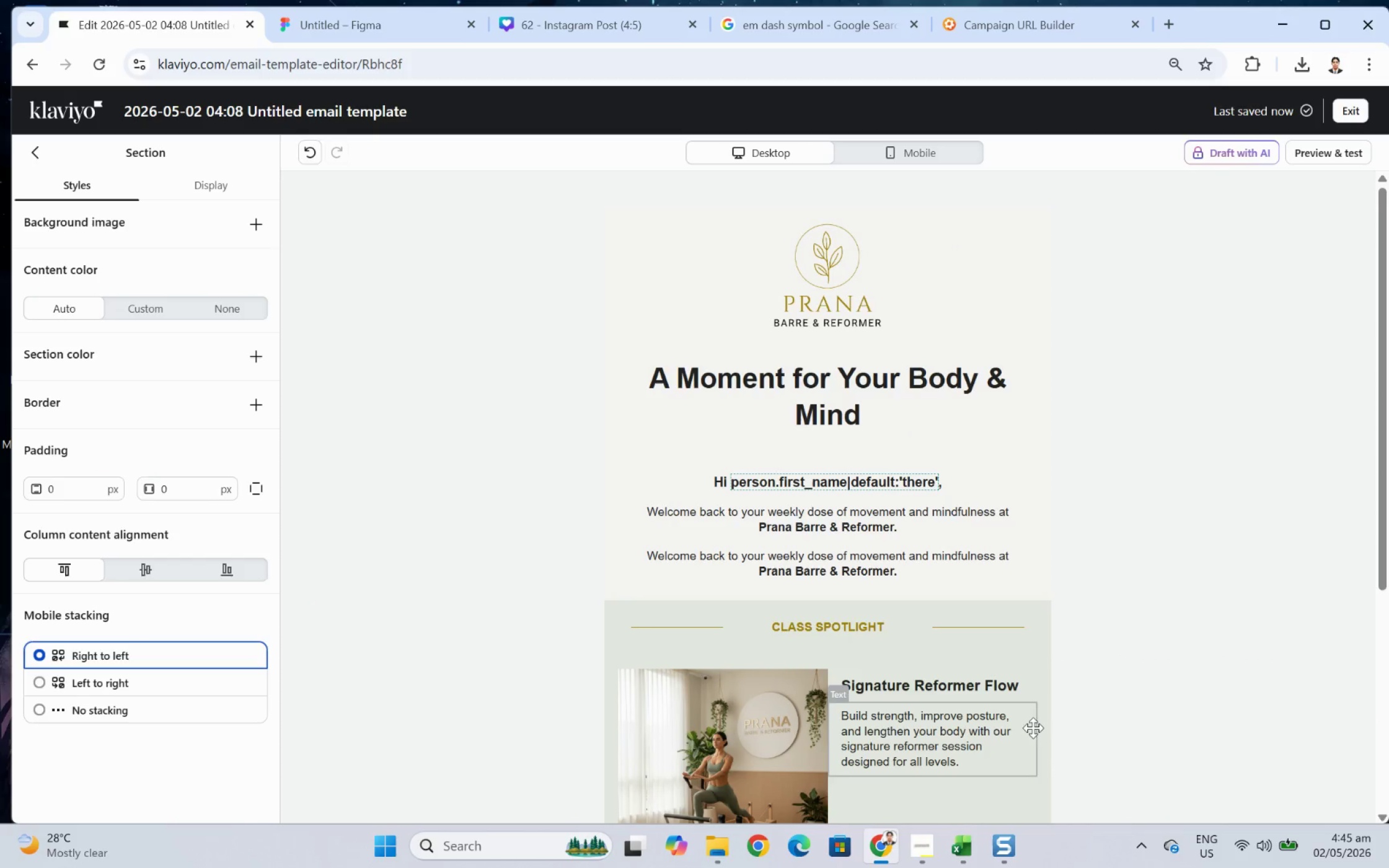 
scroll: coordinate [1165, 658], scroll_direction: down, amount: 1.0
 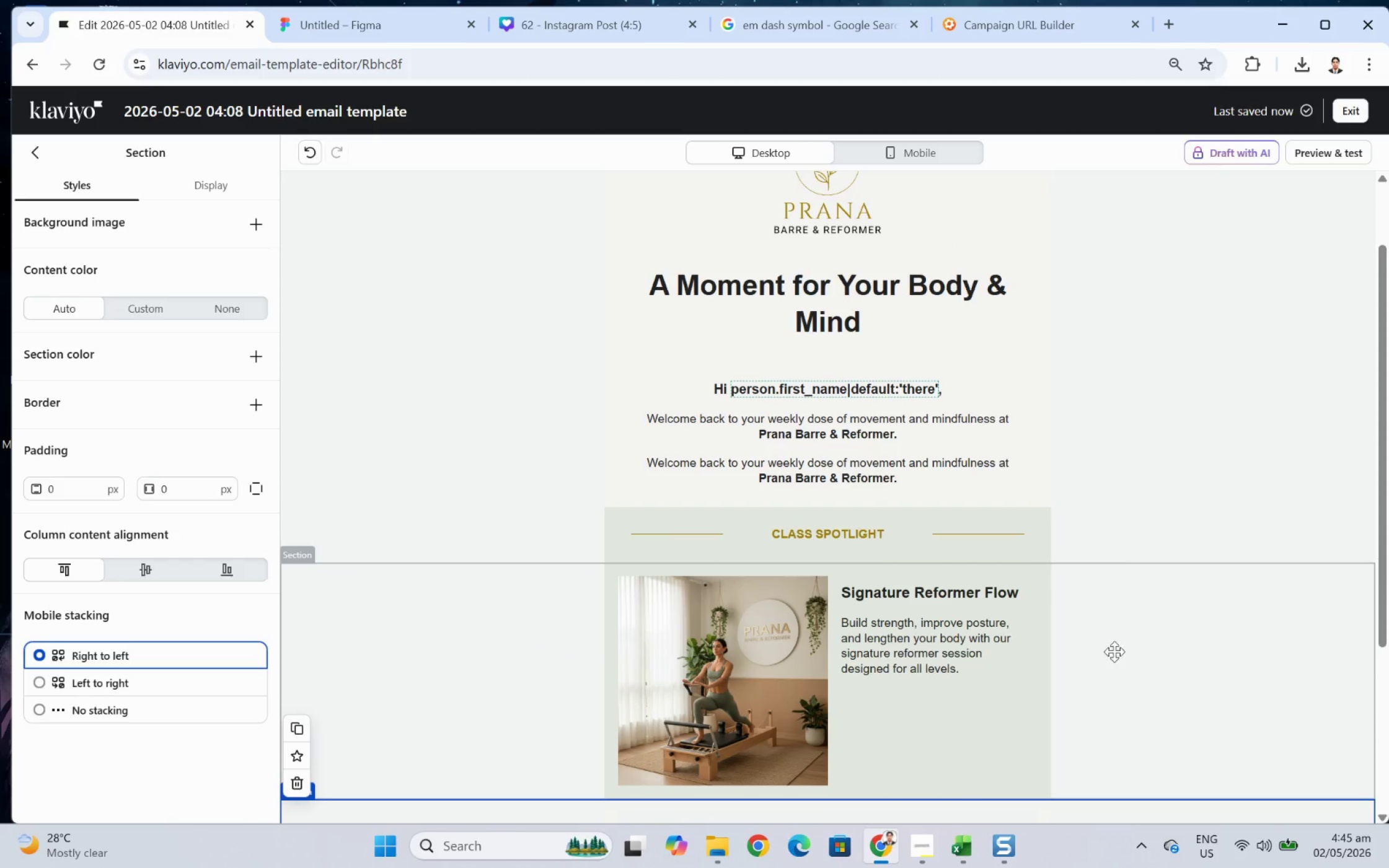 
scroll: coordinate [1162, 630], scroll_direction: up, amount: 1.0
 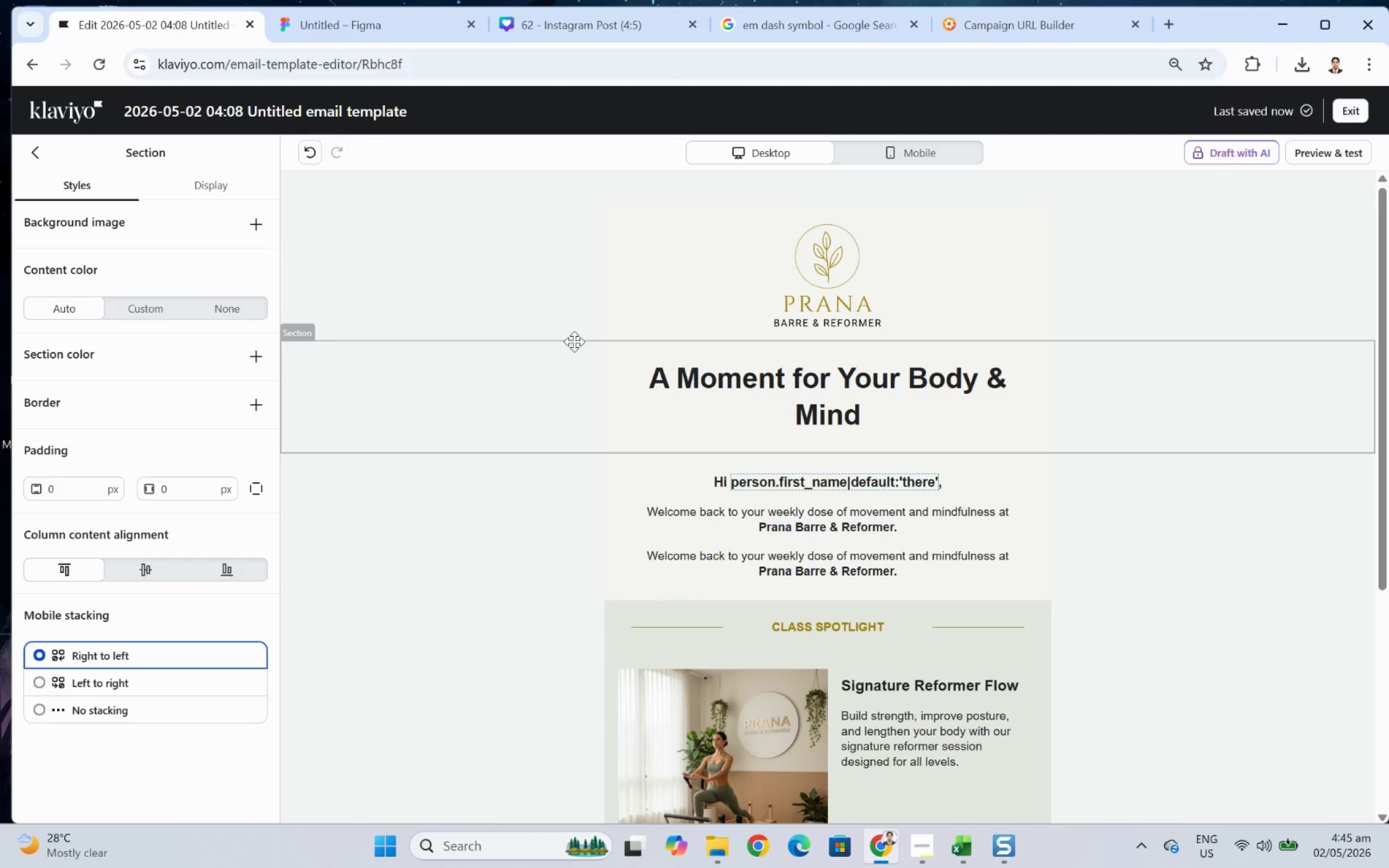 
scroll: coordinate [1263, 566], scroll_direction: down, amount: 5.0
 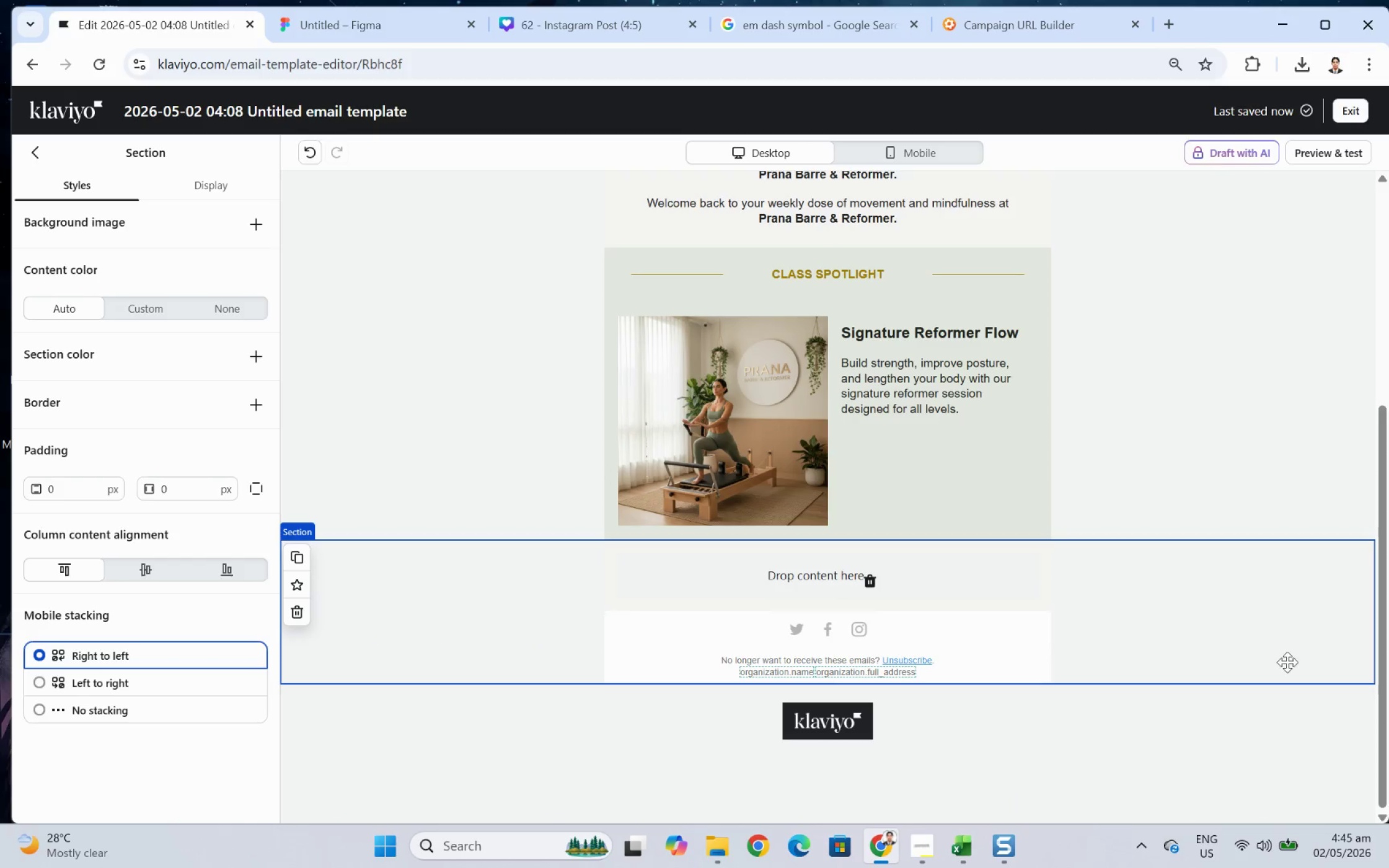 
scroll: coordinate [1290, 673], scroll_direction: up, amount: 5.0
 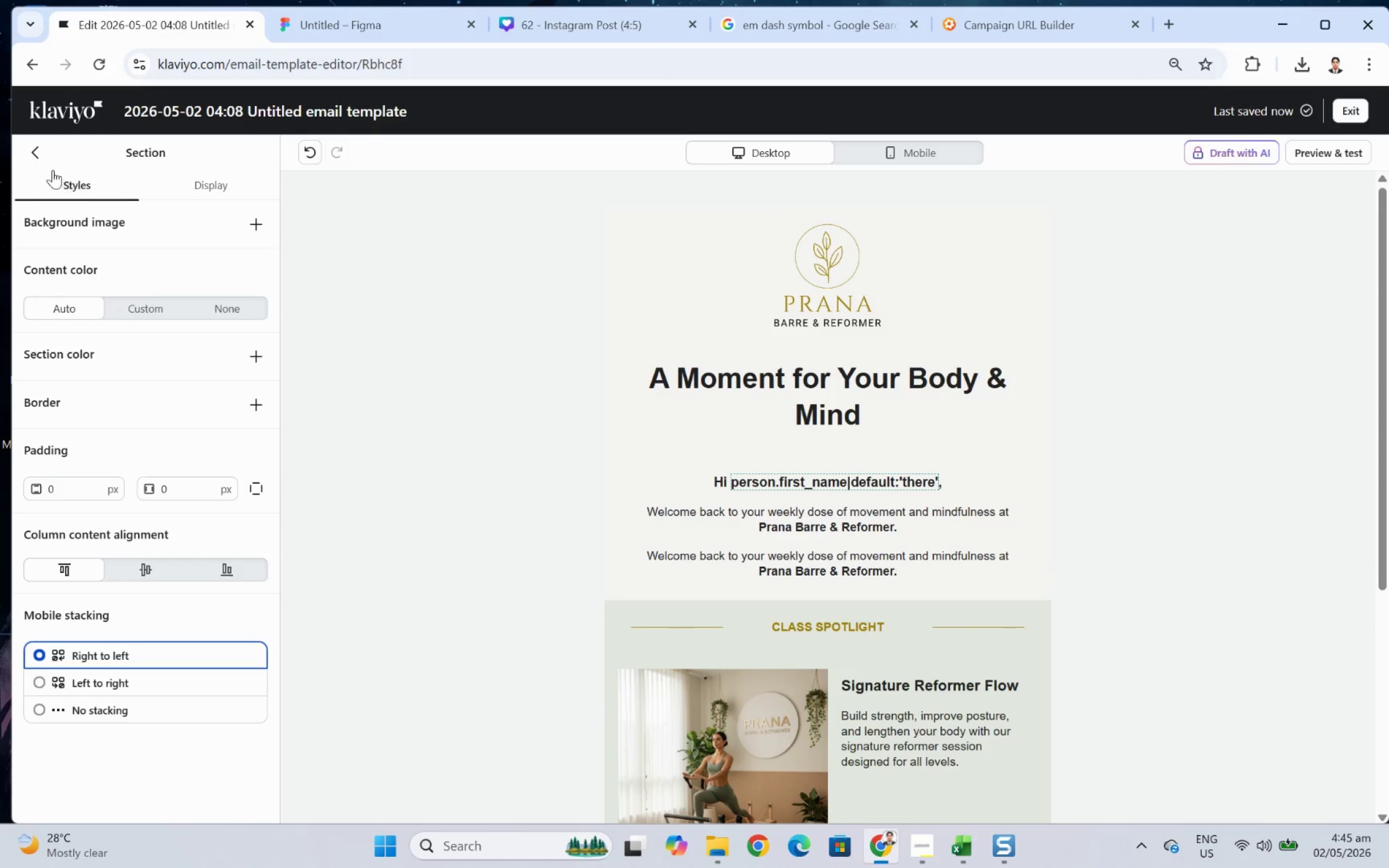 
left_click([29, 152])
 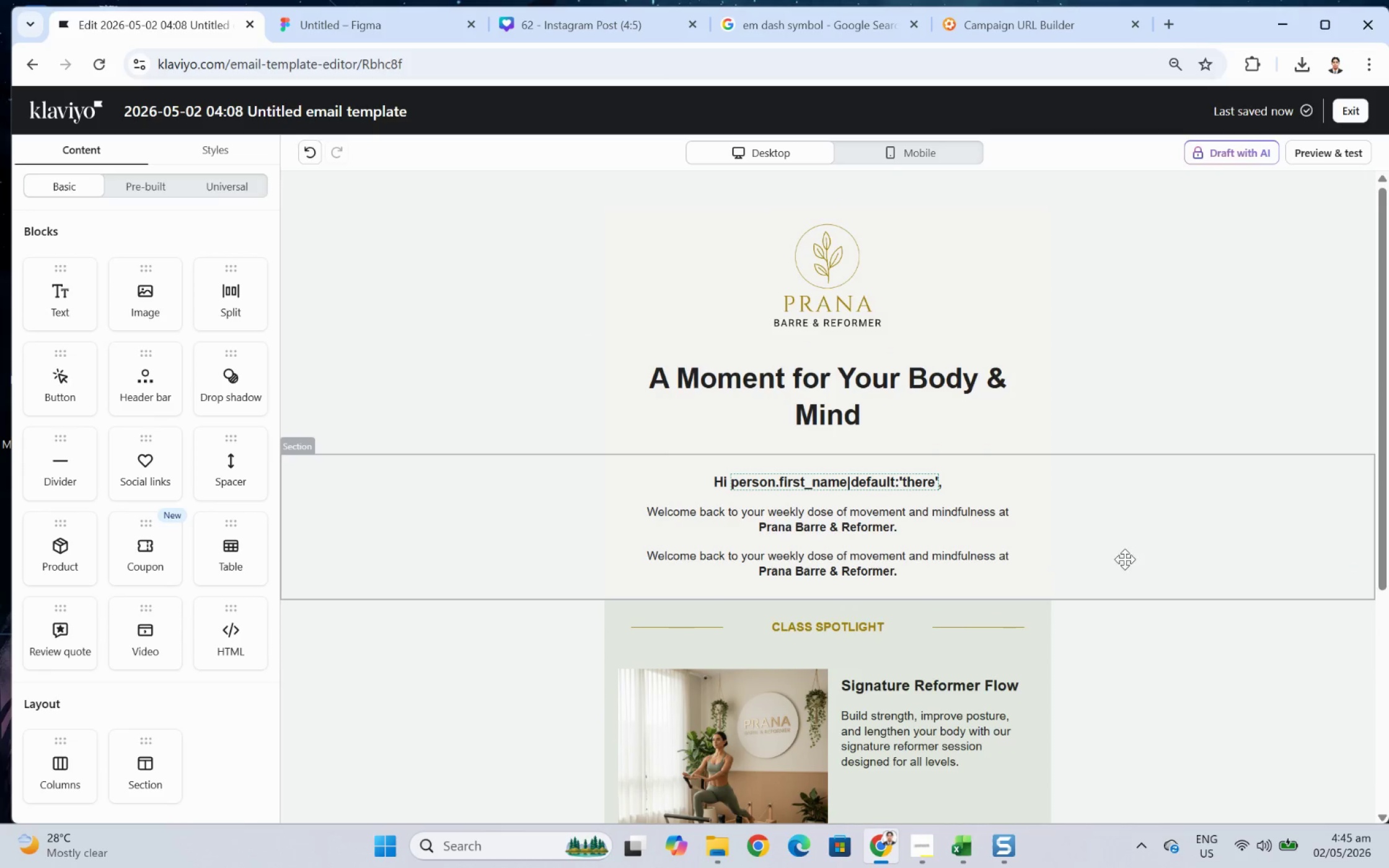 
scroll: coordinate [1149, 556], scroll_direction: down, amount: 3.0
 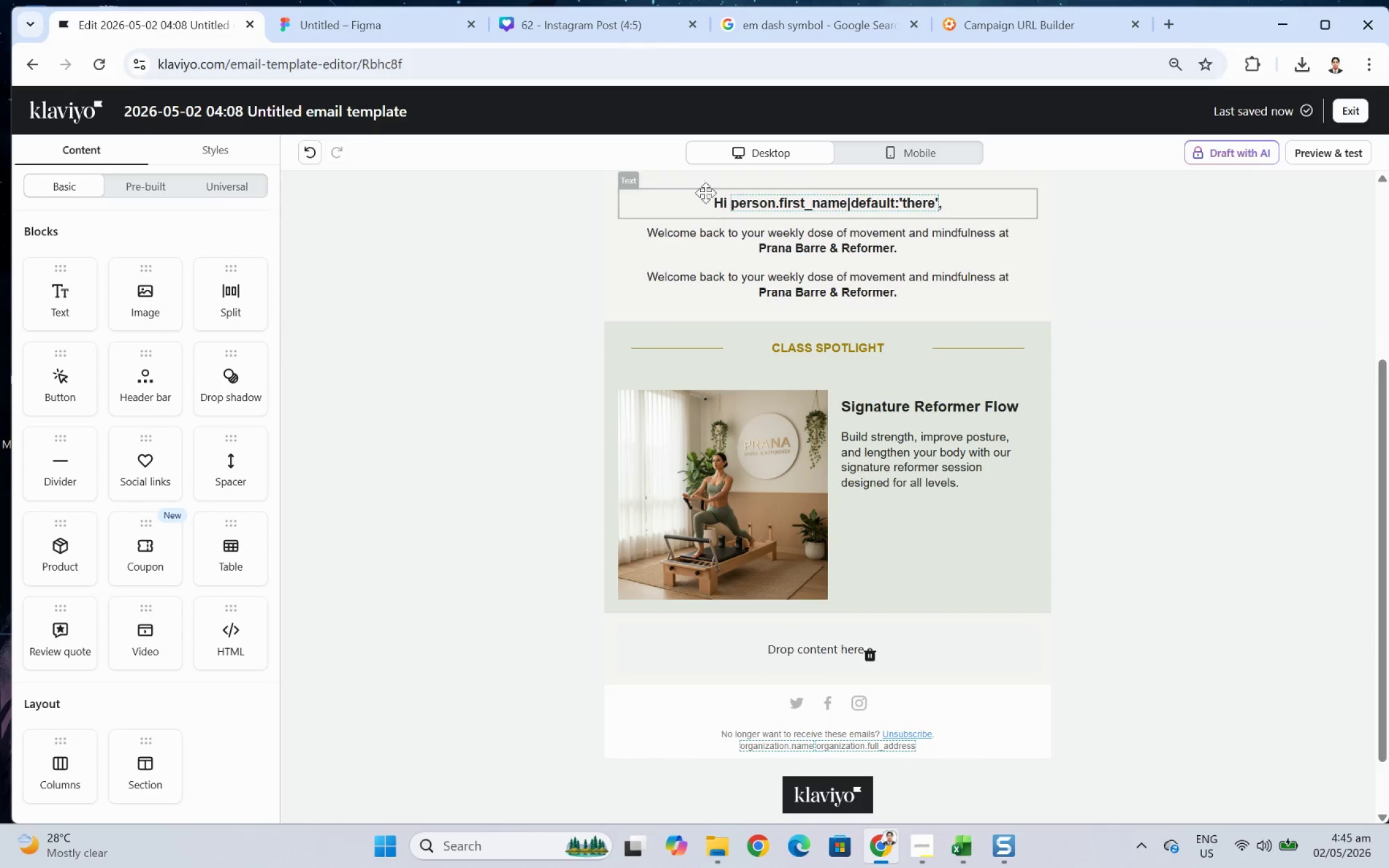 
left_click([865, 172])
 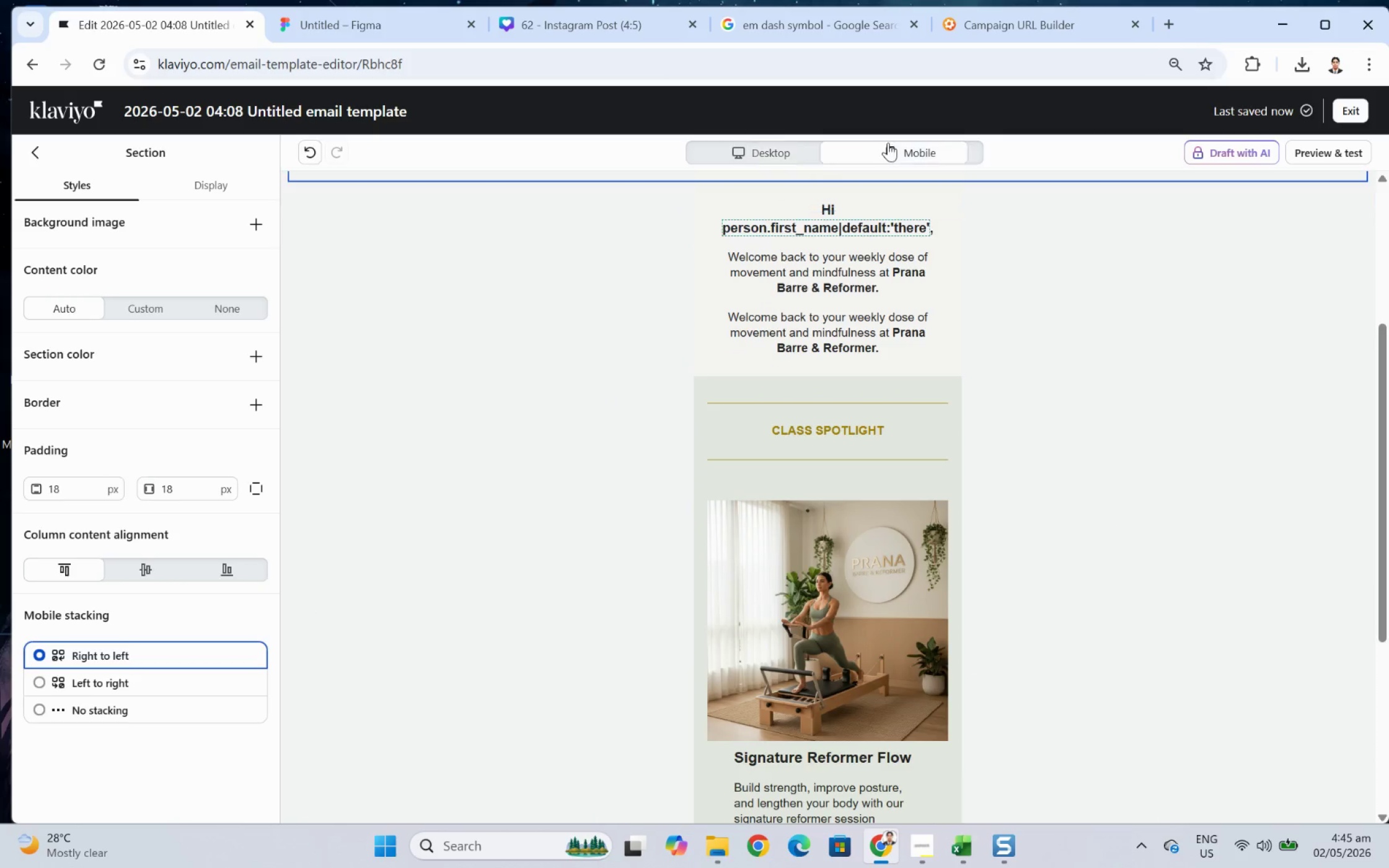 
scroll: coordinate [946, 327], scroll_direction: down, amount: 3.0
 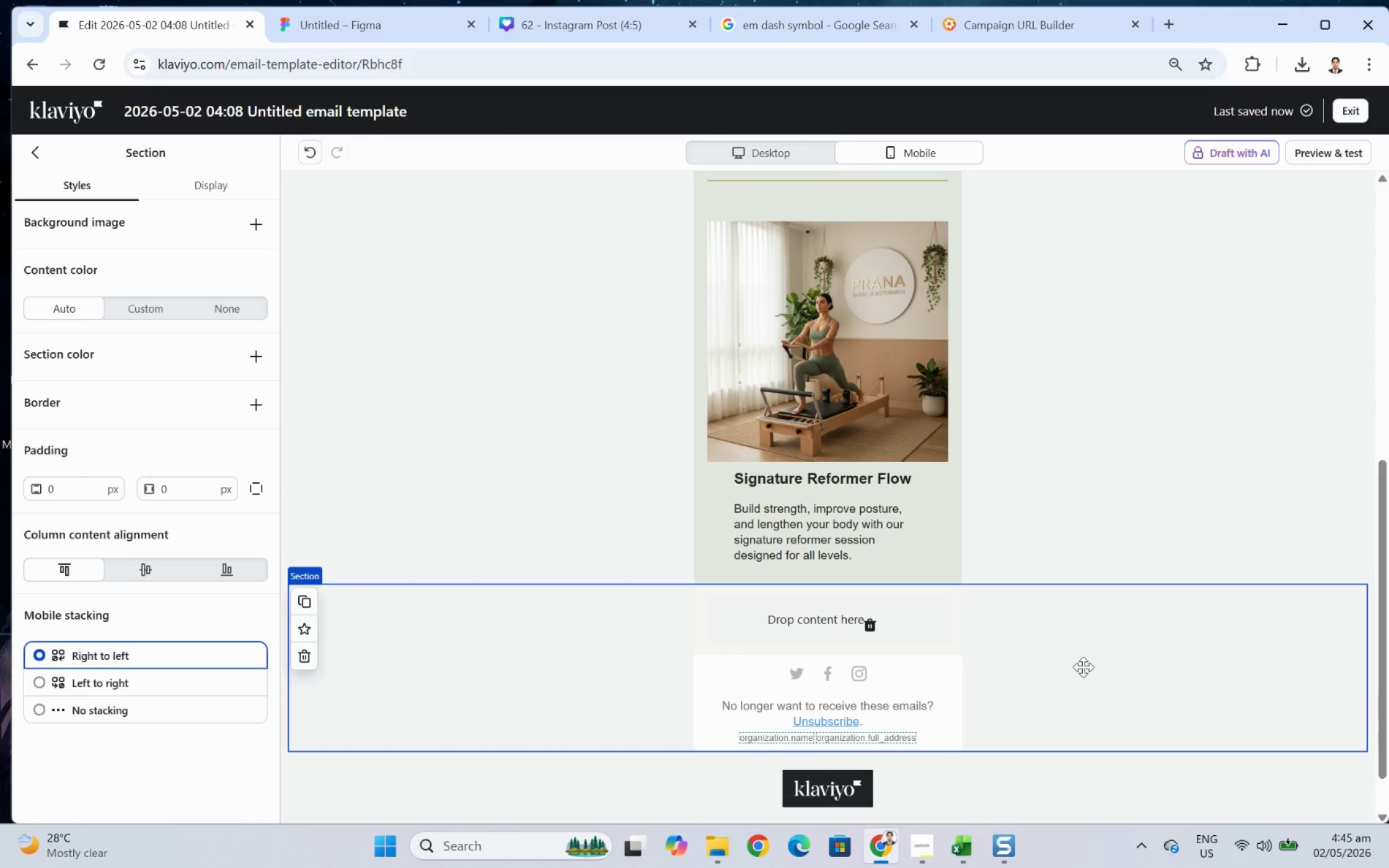 
scroll: coordinate [1095, 649], scroll_direction: up, amount: 2.0
 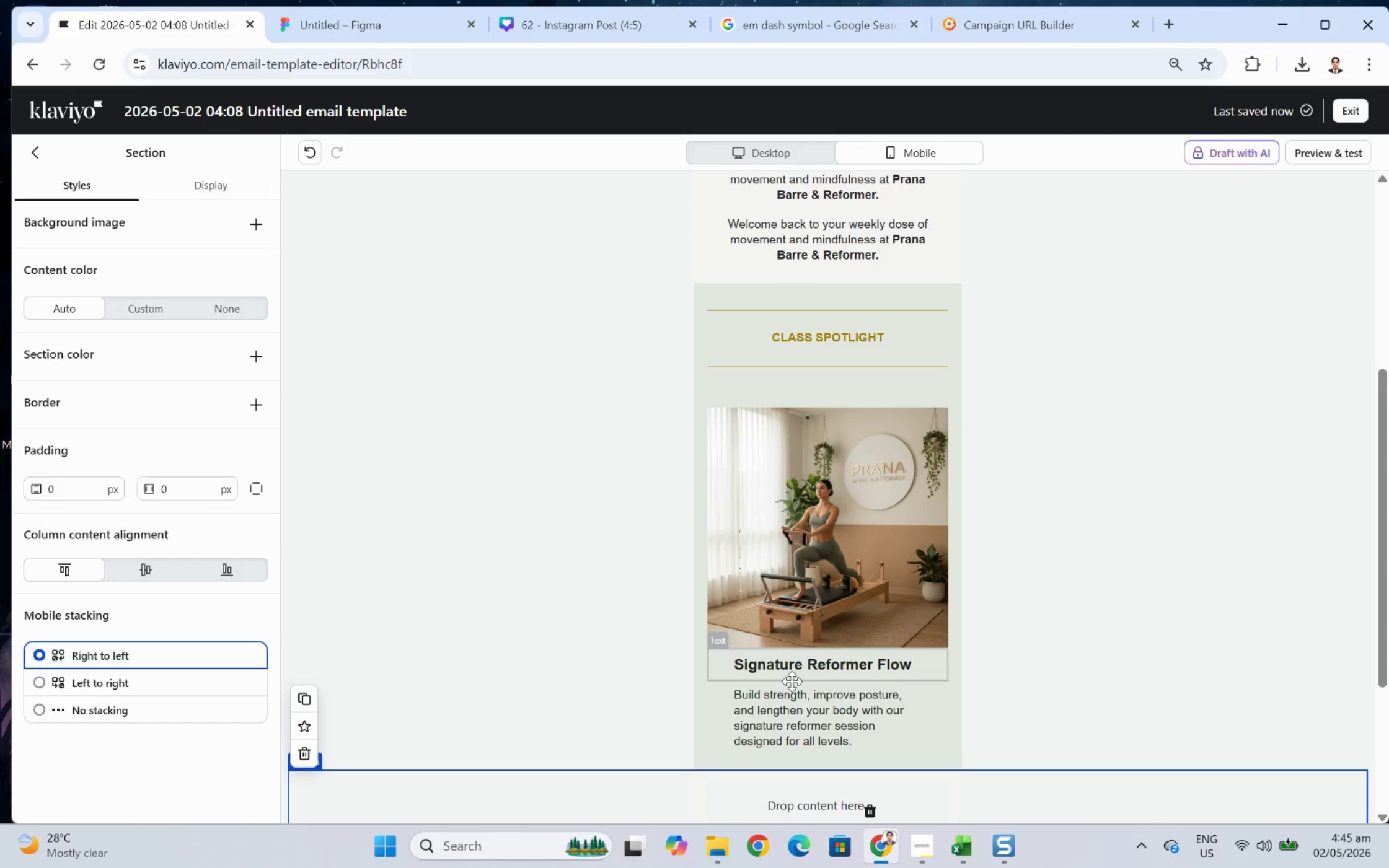 
left_click([793, 710])
 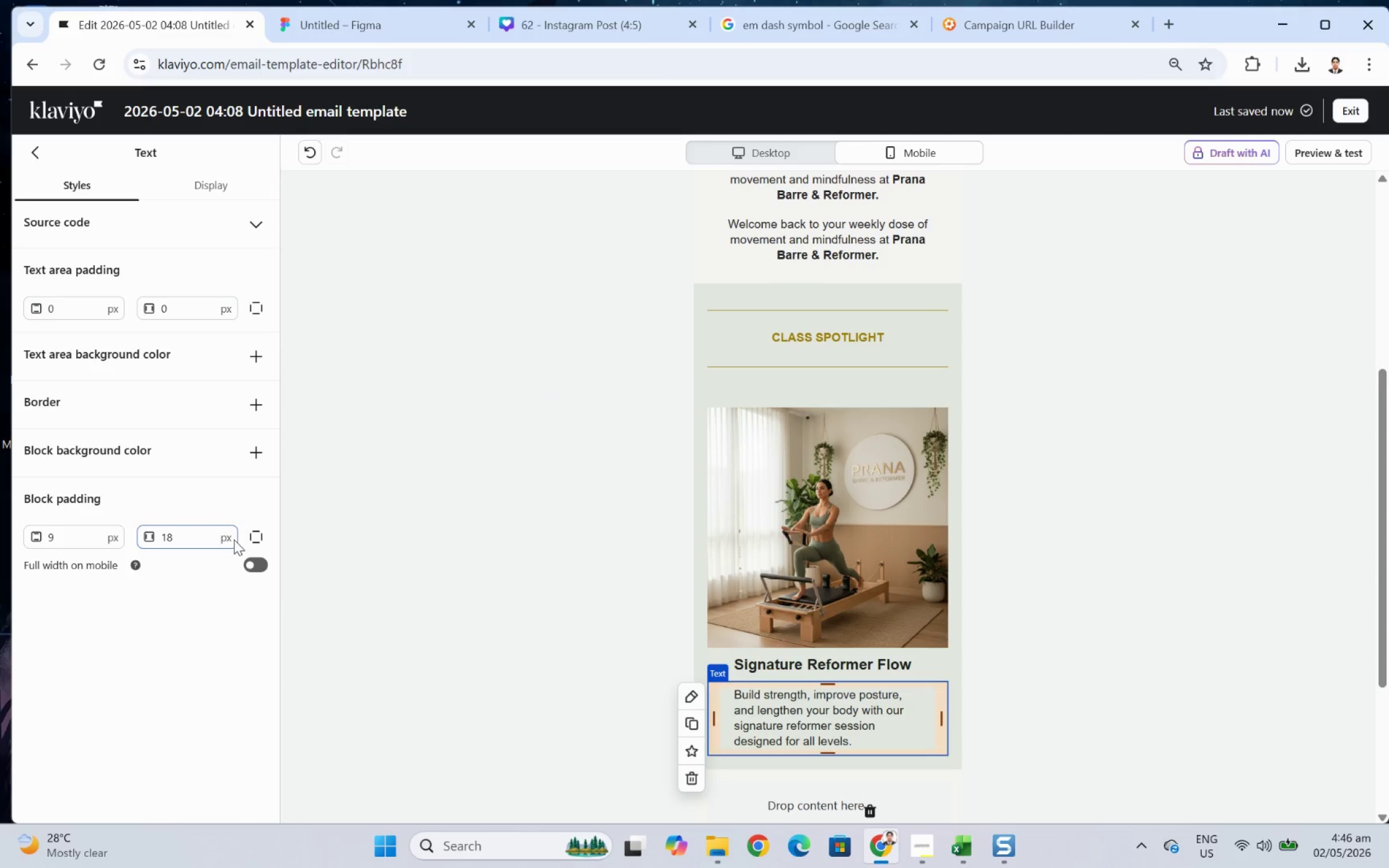 
left_click([257, 561])
 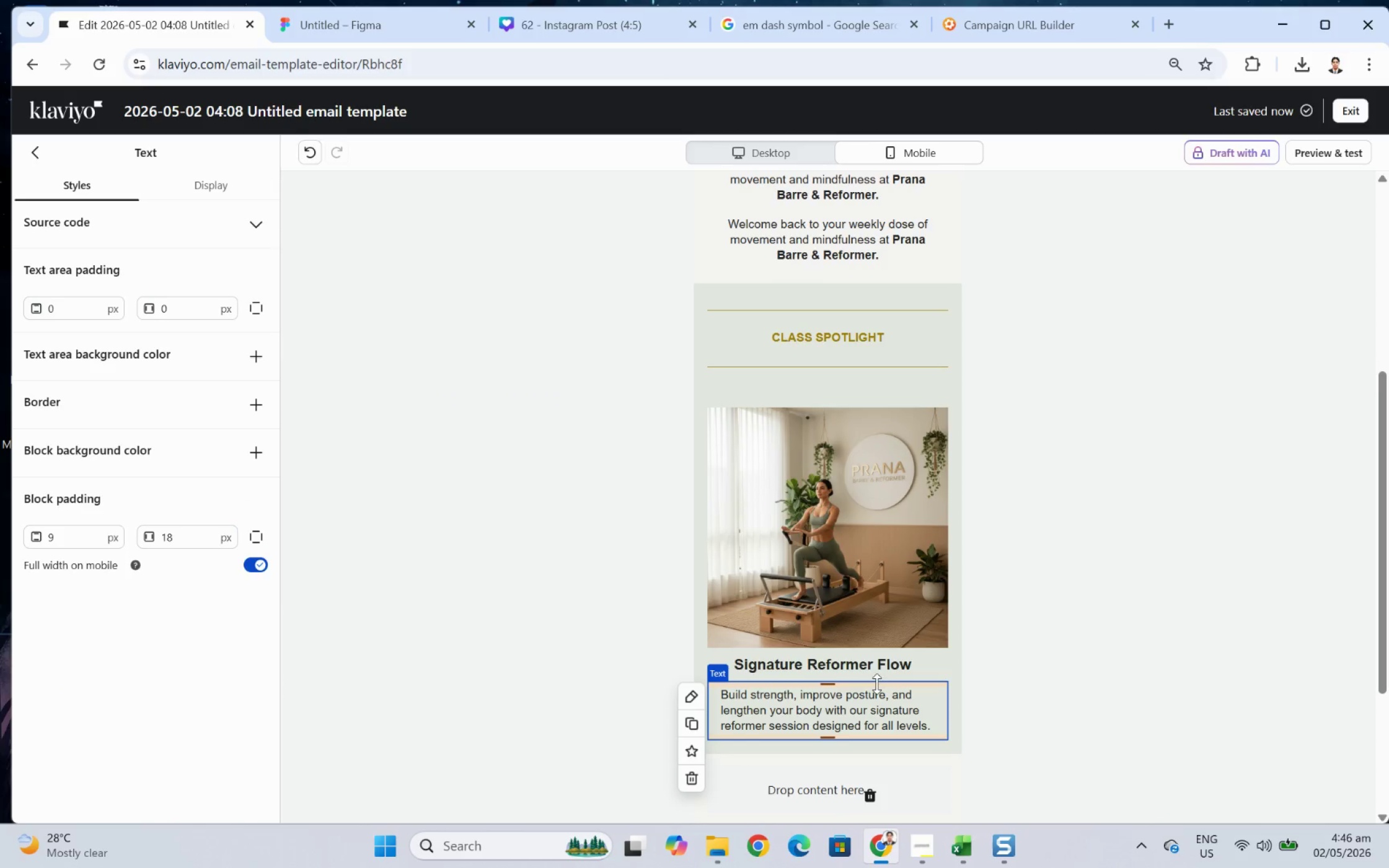 
left_click([878, 671])
 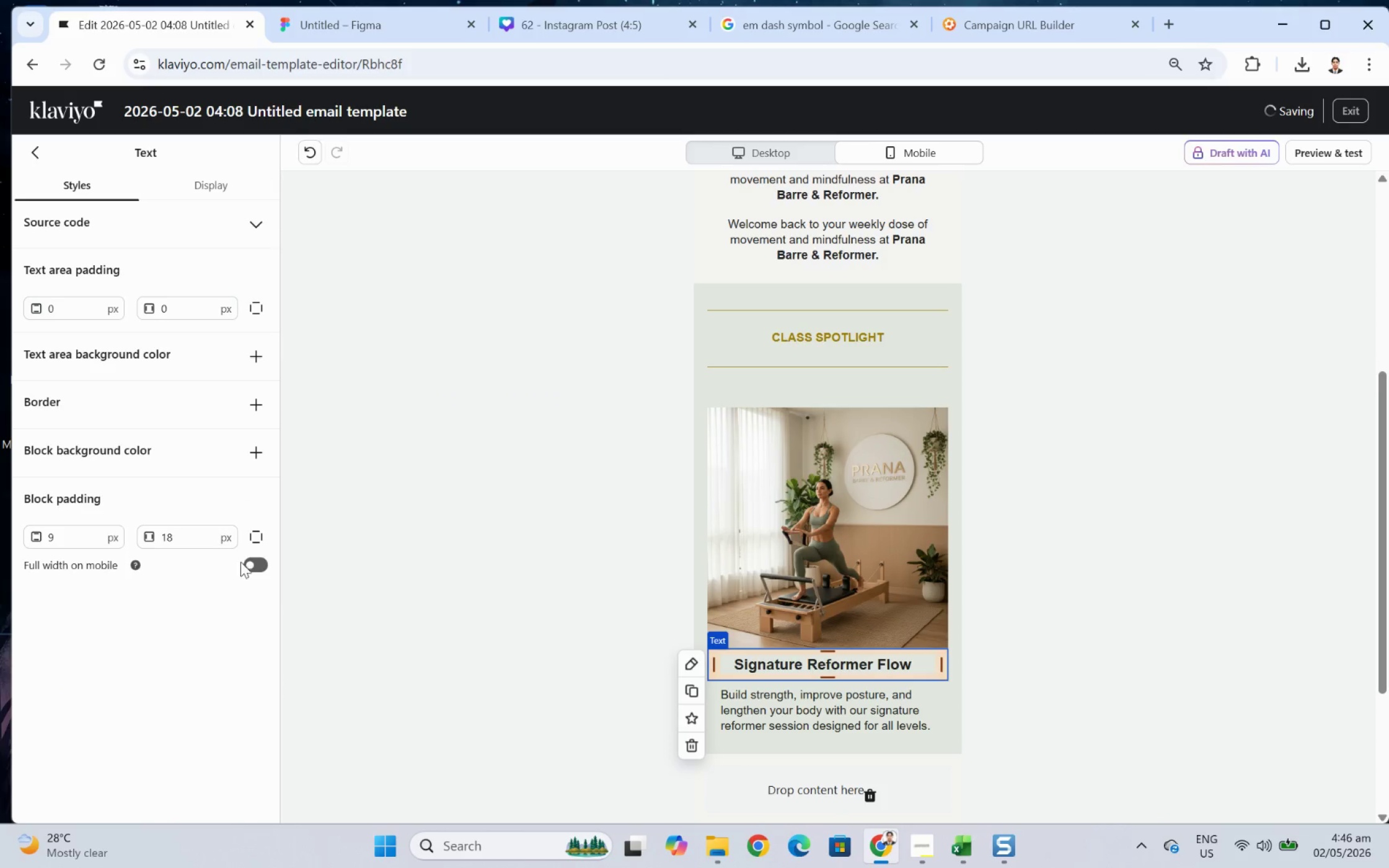 
left_click([246, 563])
 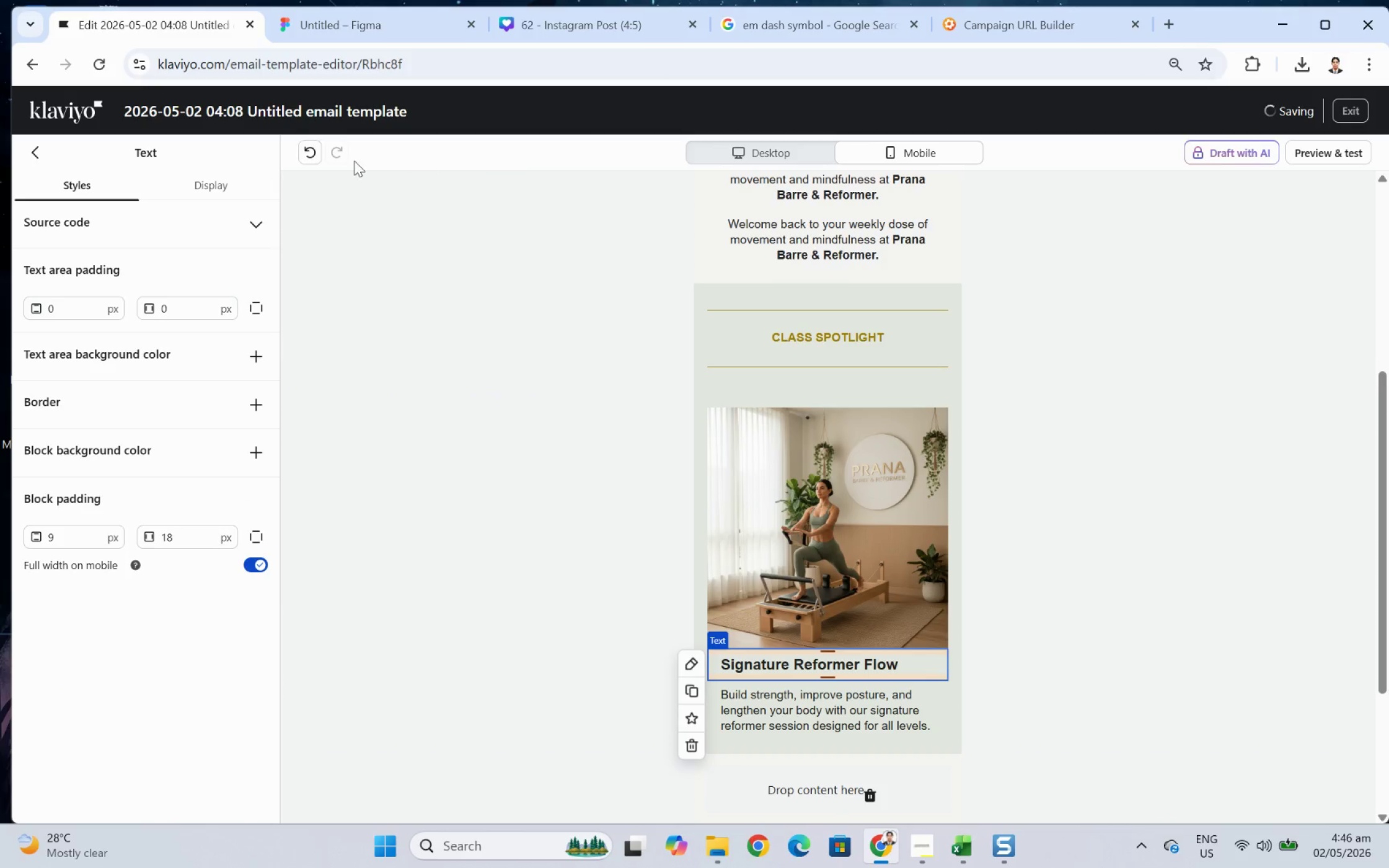 
left_click([805, 145])
 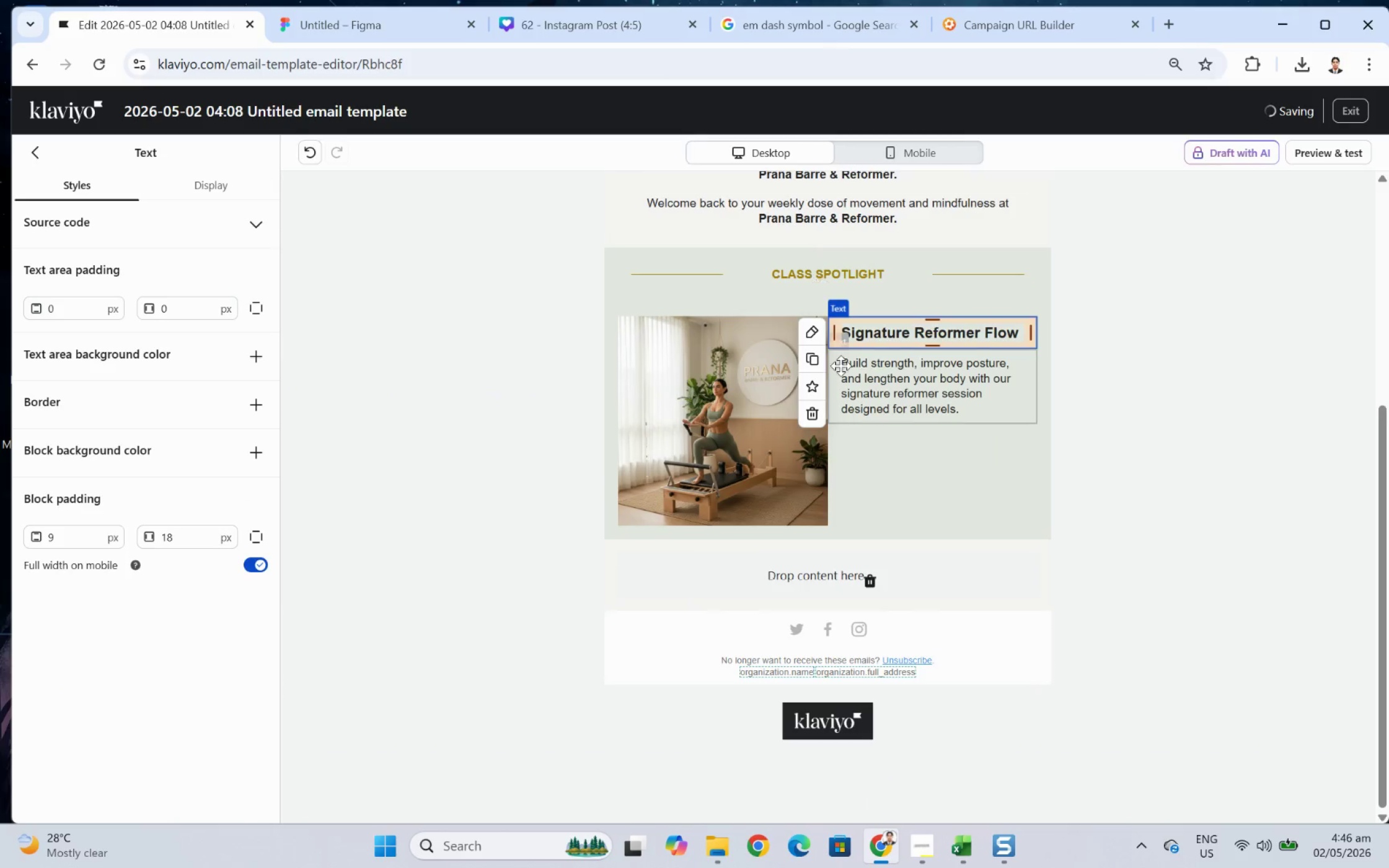 
scroll: coordinate [841, 368], scroll_direction: down, amount: 2.0
 